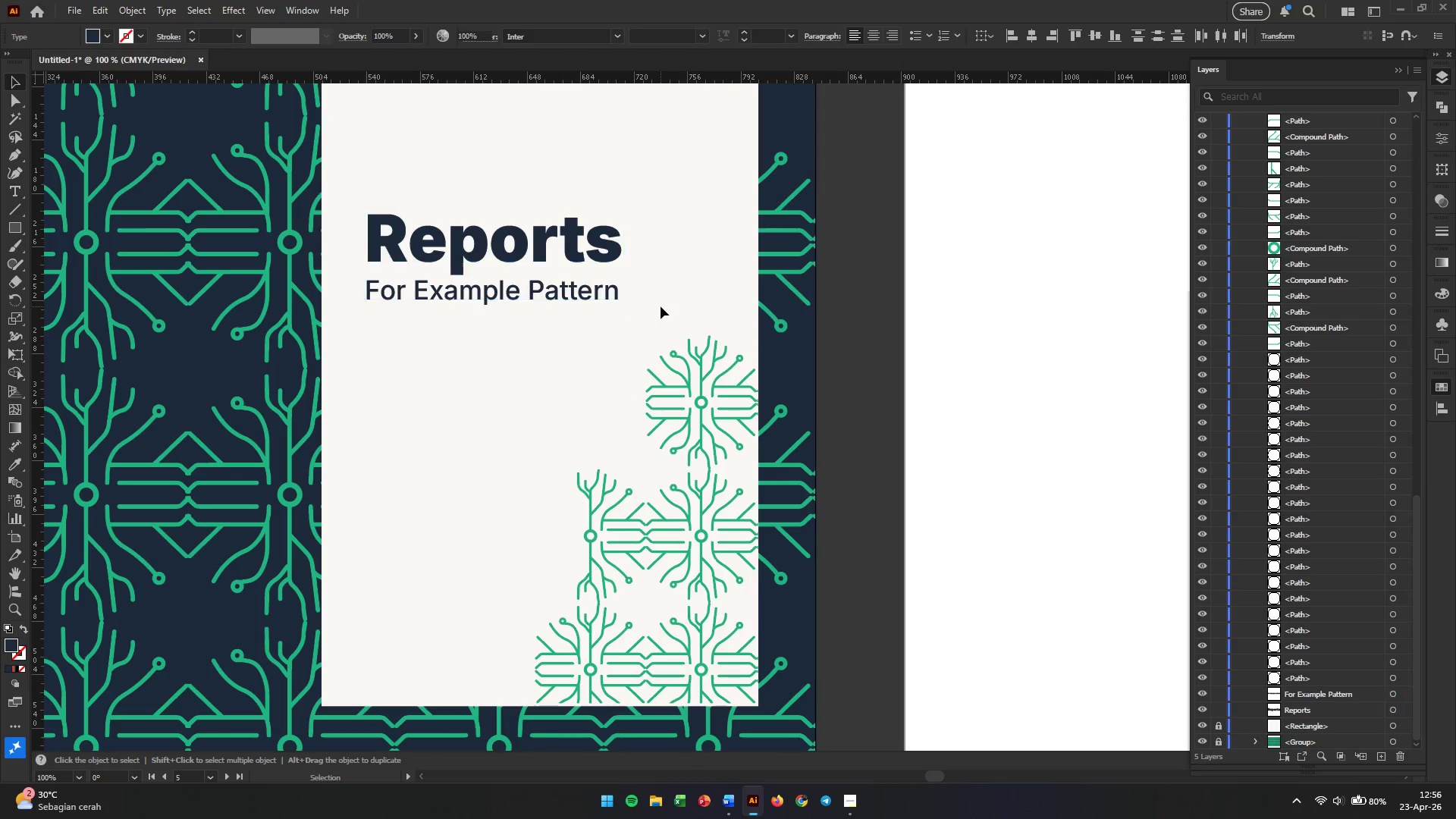 
hold_key(key=ShiftLeft, duration=0.98)
 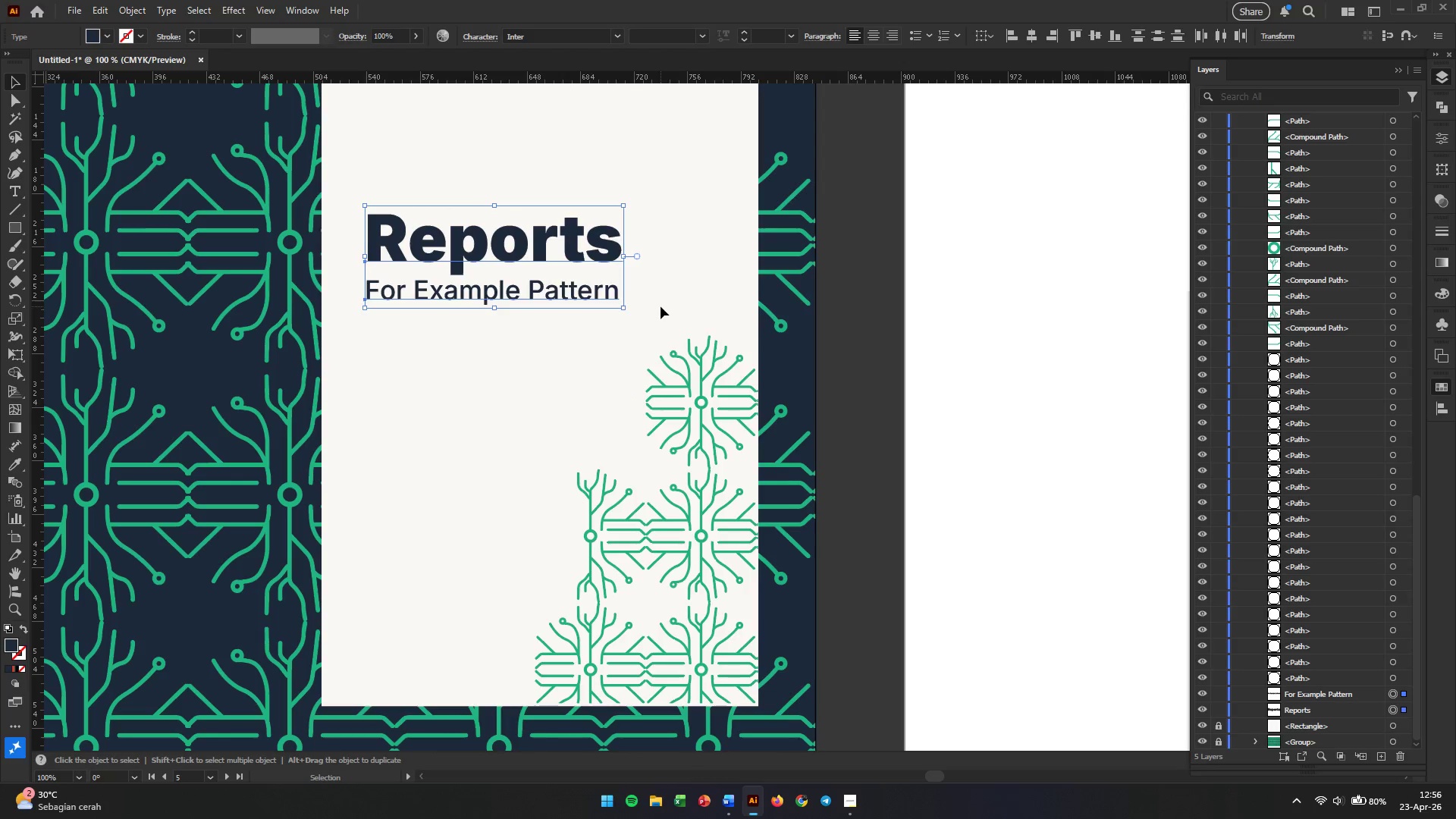 
left_click([661, 306])
 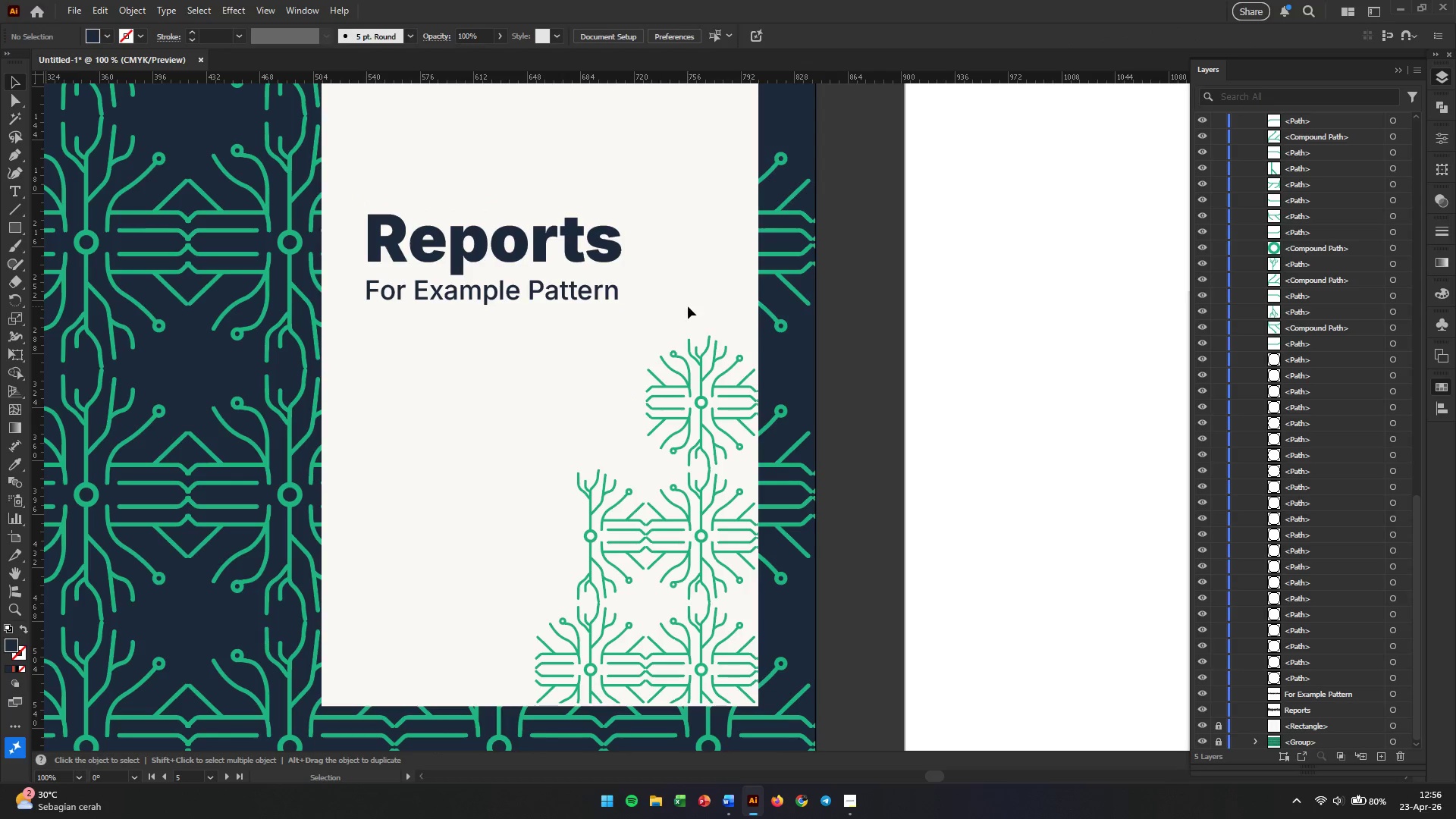 
hold_key(key=AltLeft, duration=1.83)
scroll: coordinate [693, 324], scroll_direction: down, amount: 2.0
 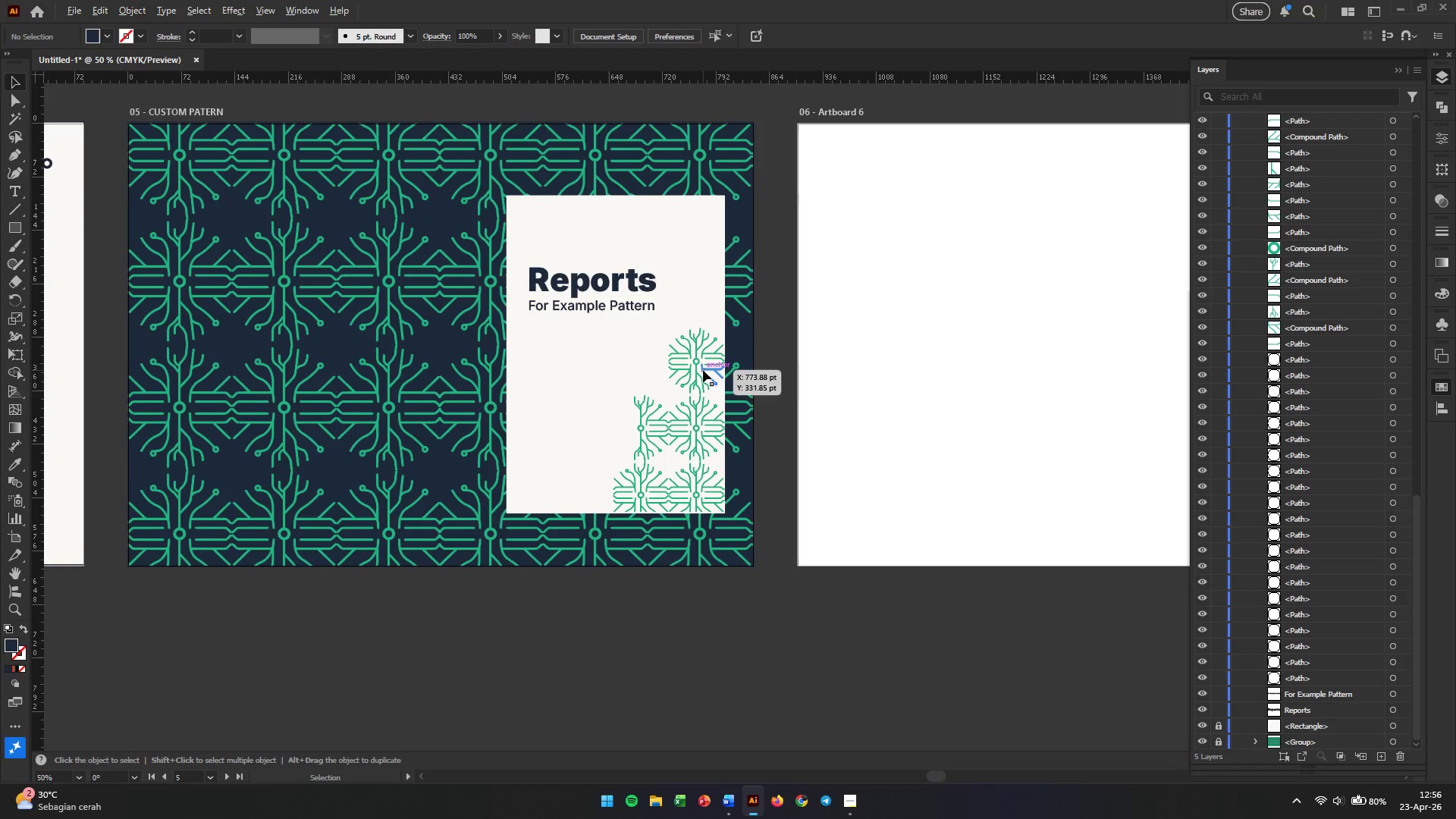 
scroll: coordinate [703, 370], scroll_direction: up, amount: 1.0
 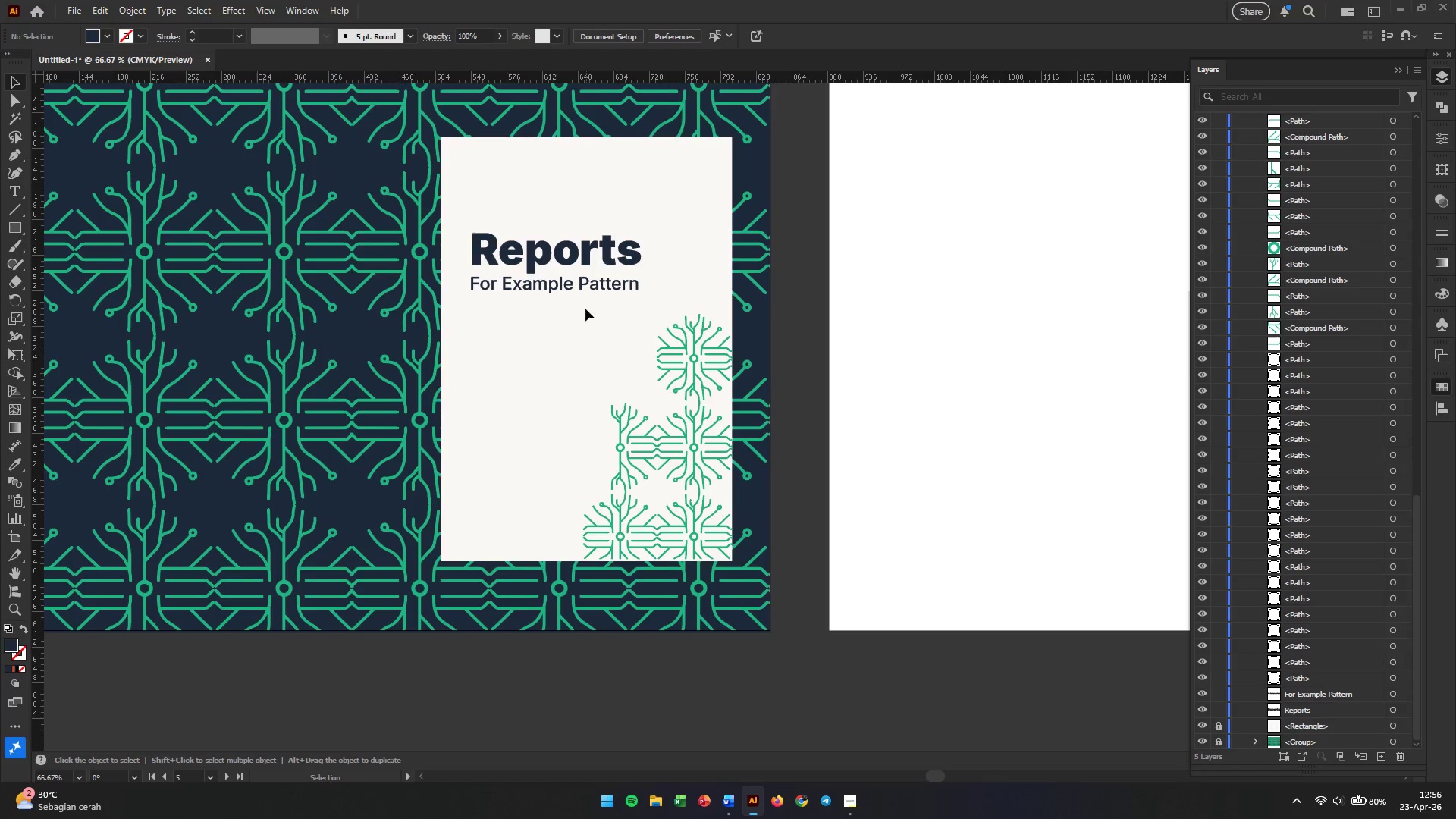 
left_click_drag(start_coordinate=[577, 300], to_coordinate=[733, 578])
 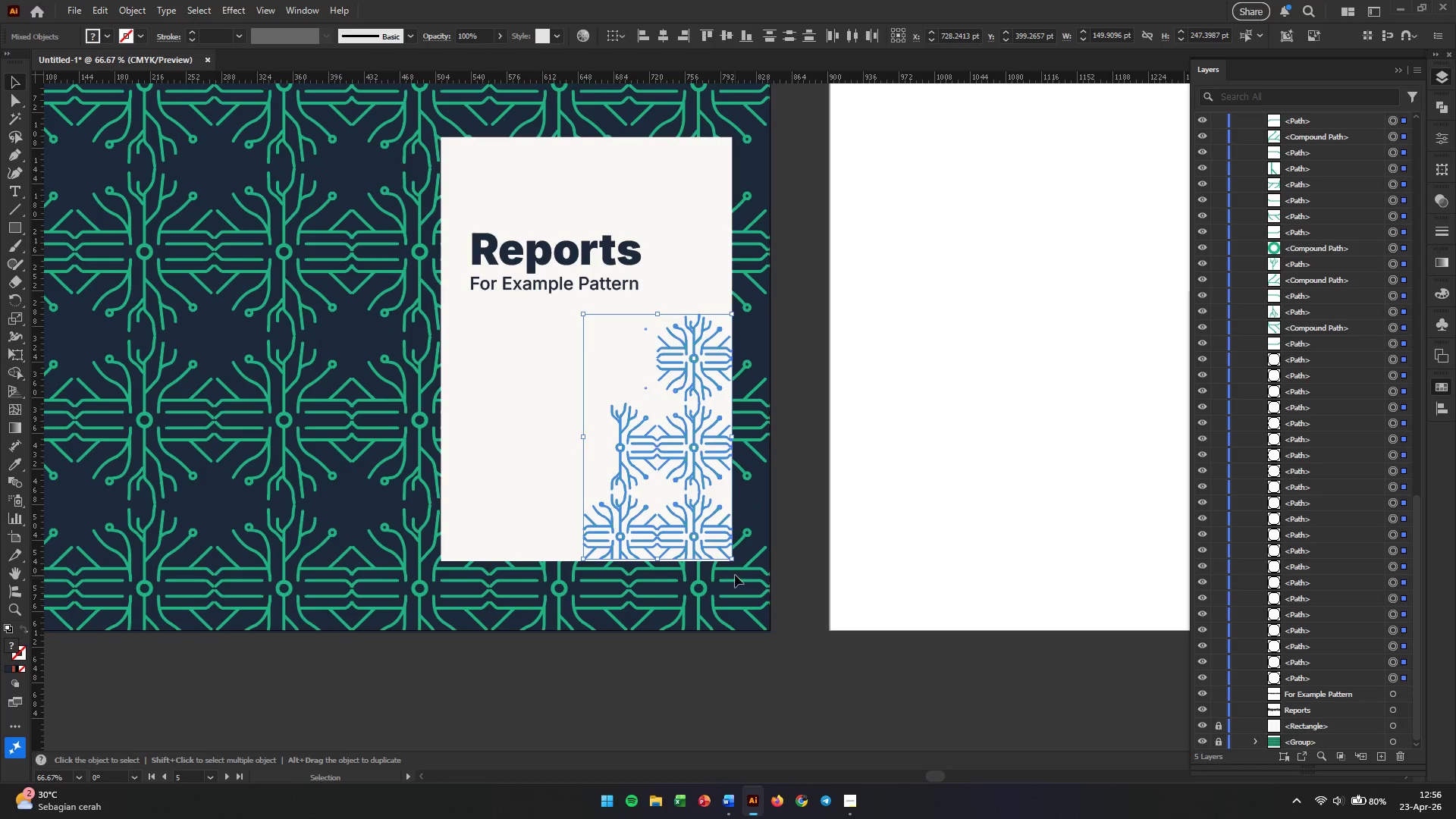 
key(Control+G)
 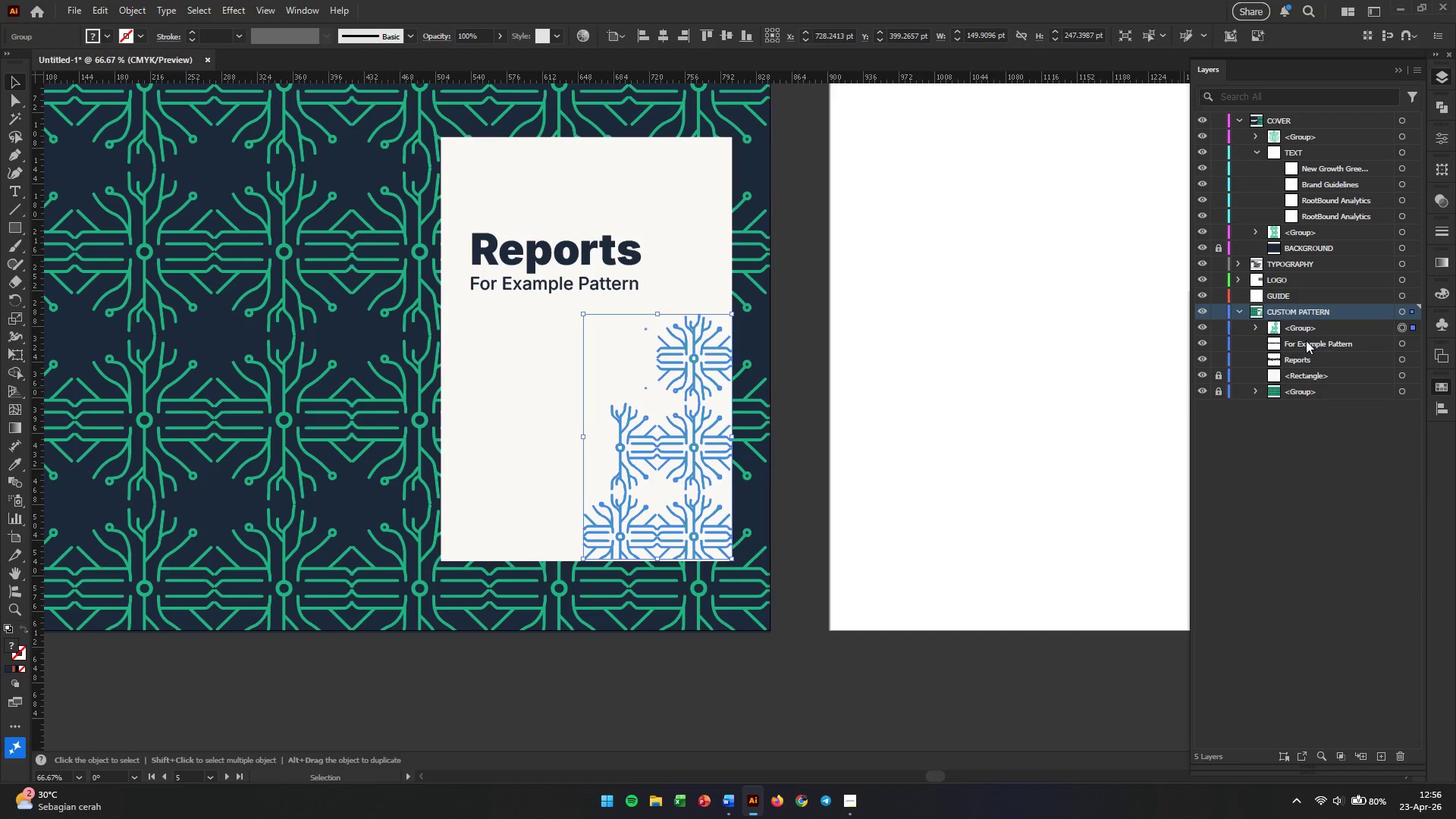 
double_click([1301, 324])
 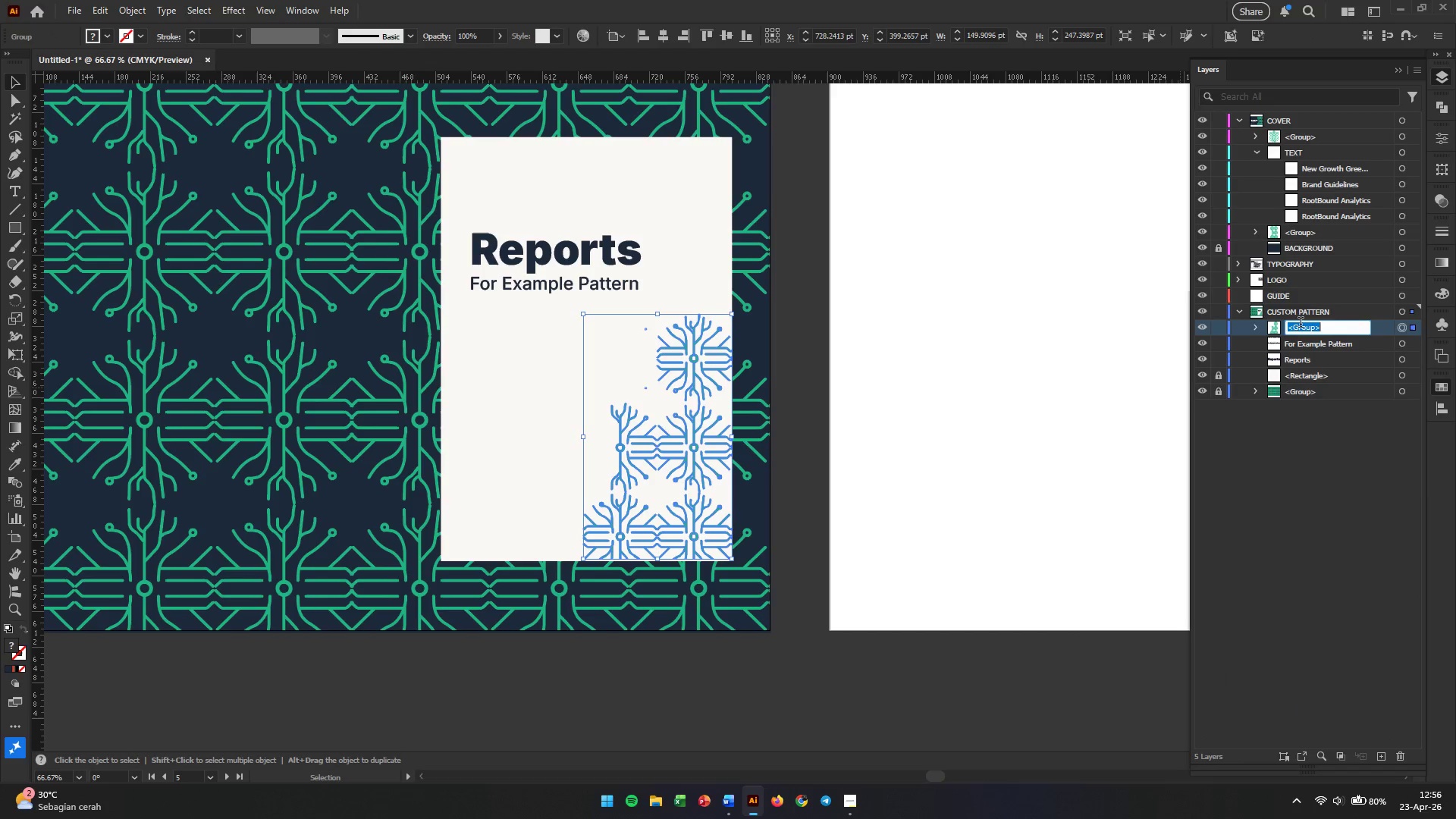 
triple_click([1301, 324])
 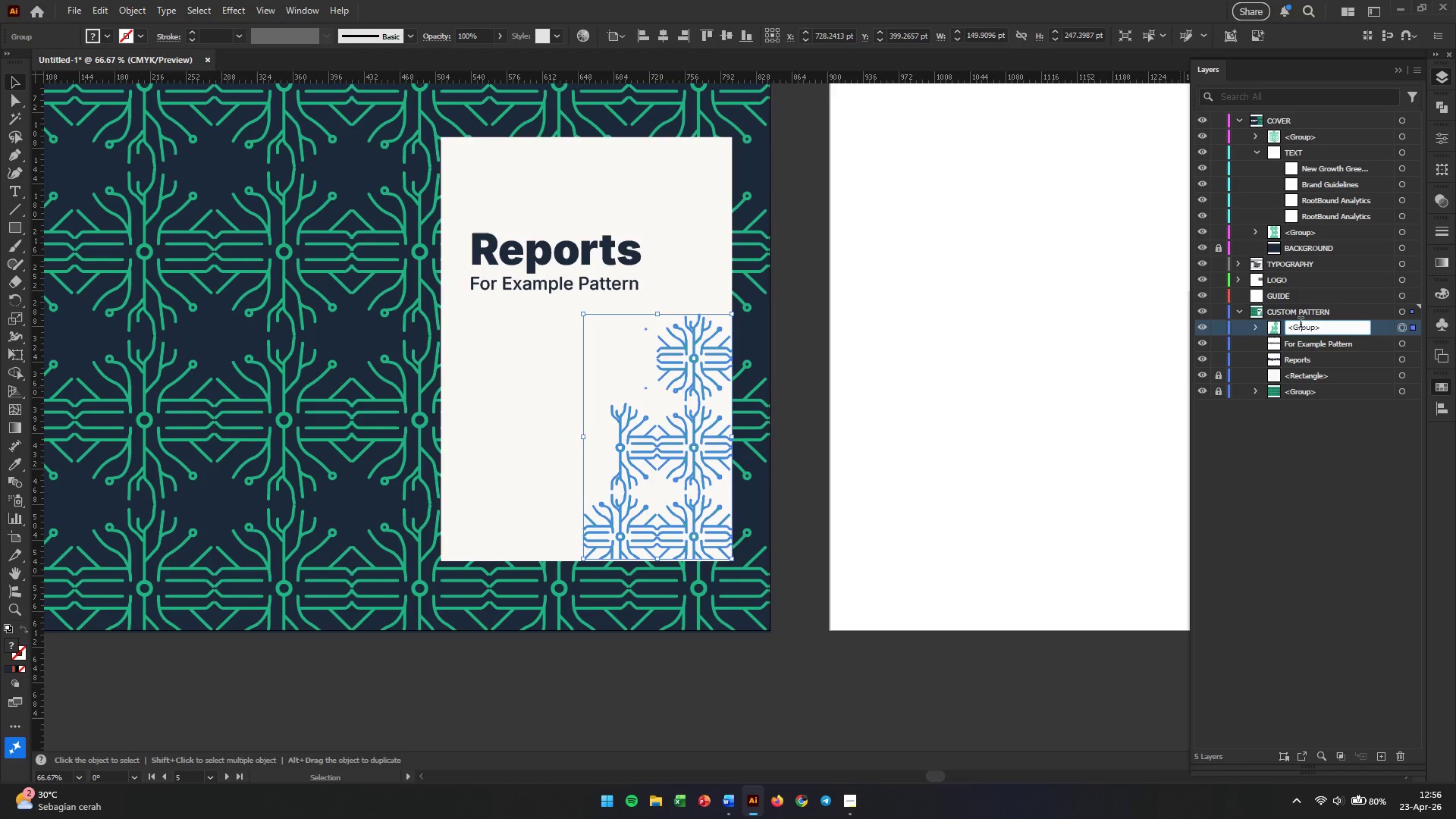 
triple_click([1301, 324])
 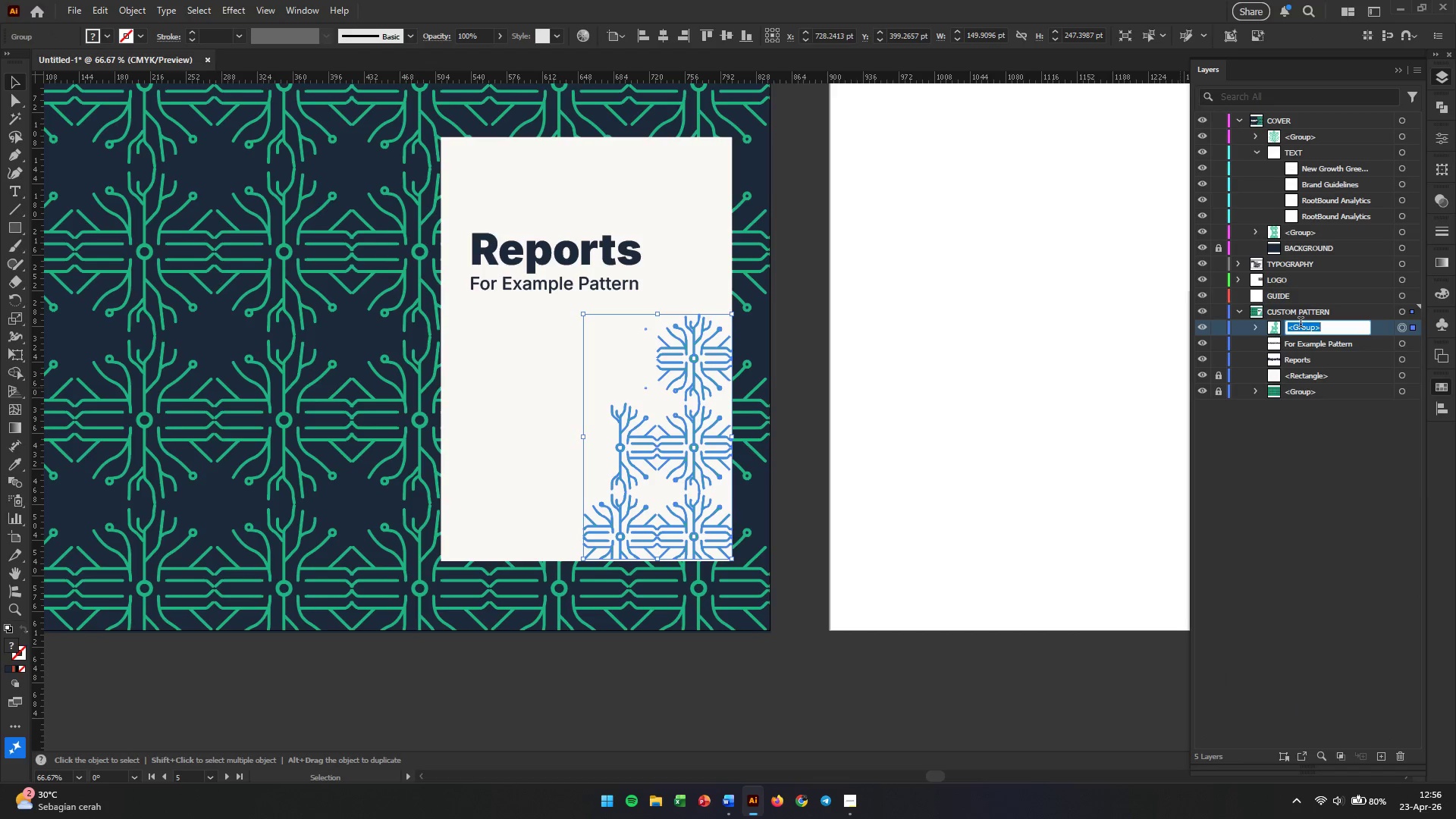 
type(example pattern)
 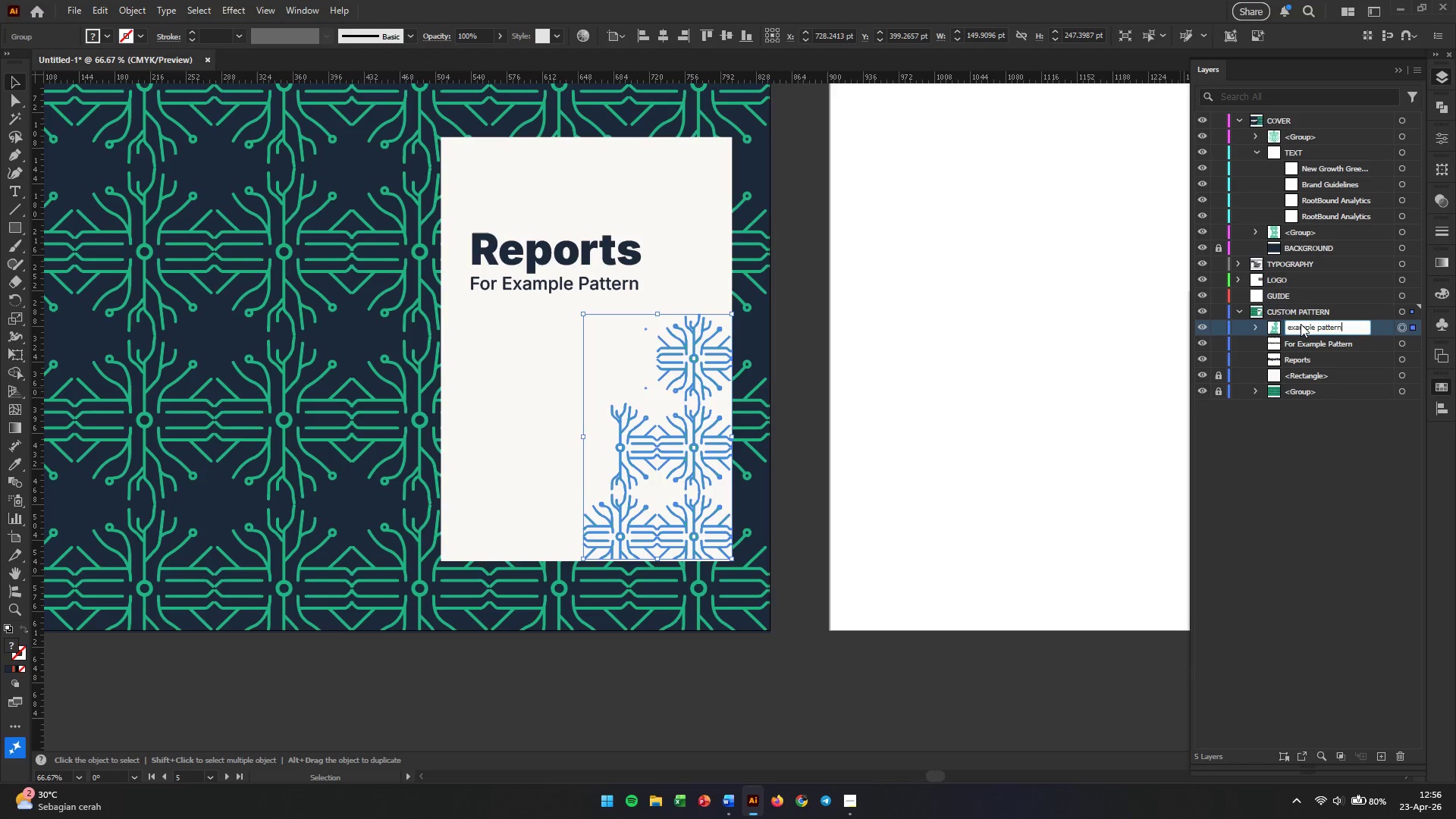 
key(Enter)
 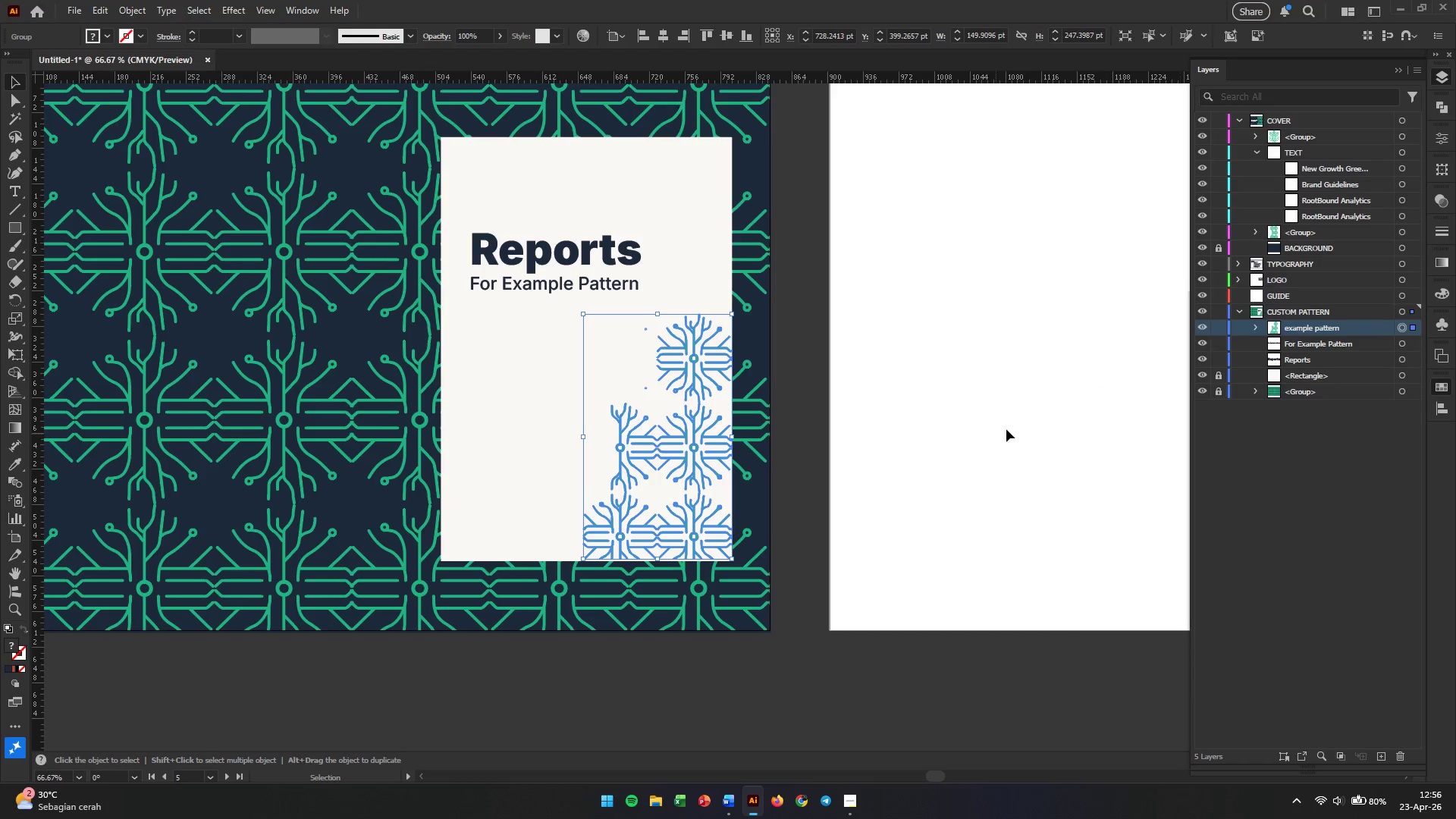 
left_click([738, 651])
 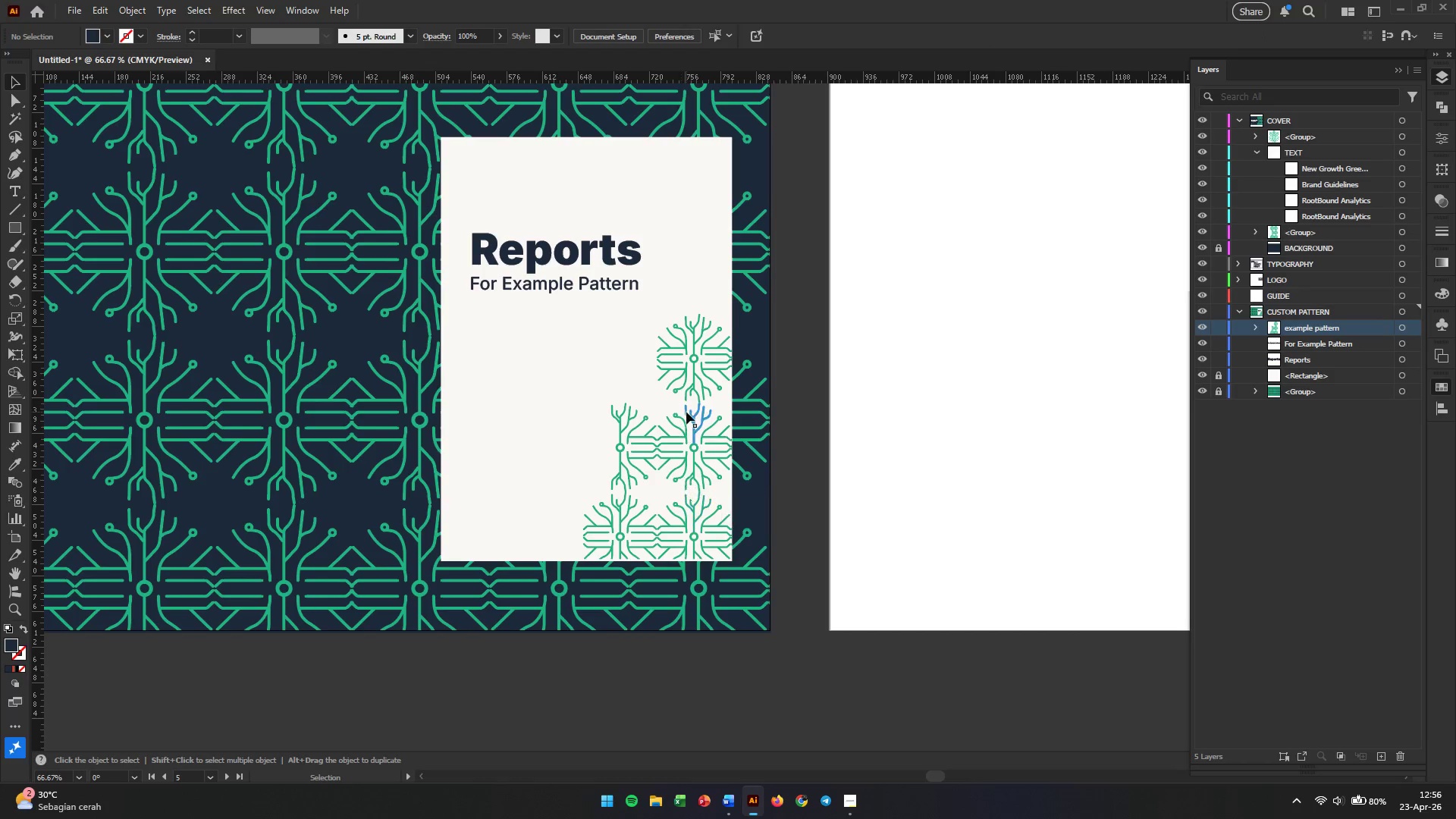 
hold_key(key=AltLeft, duration=3.66)
scroll: coordinate [686, 412], scroll_direction: down, amount: 2.0
 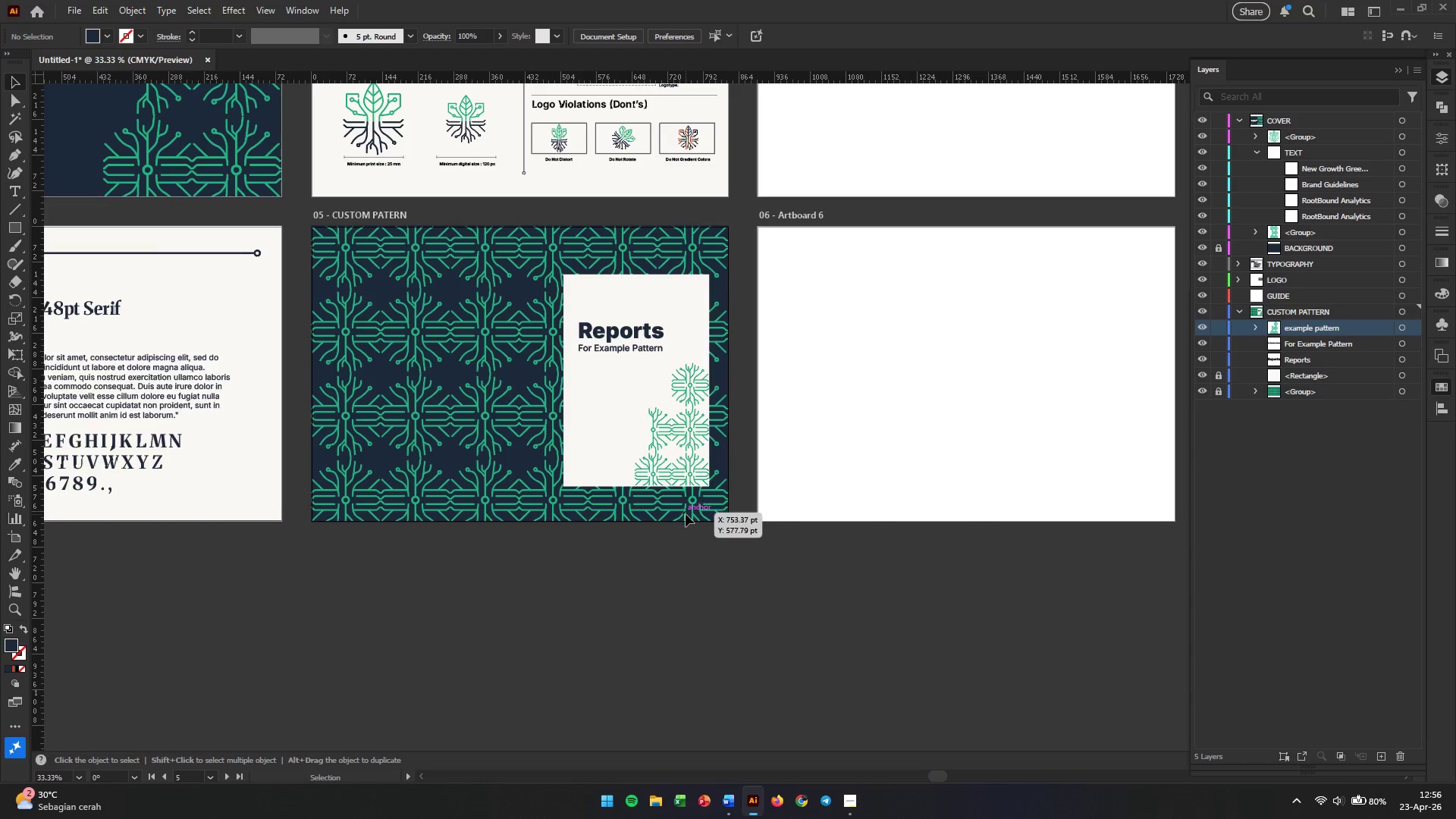 
left_click([686, 516])
 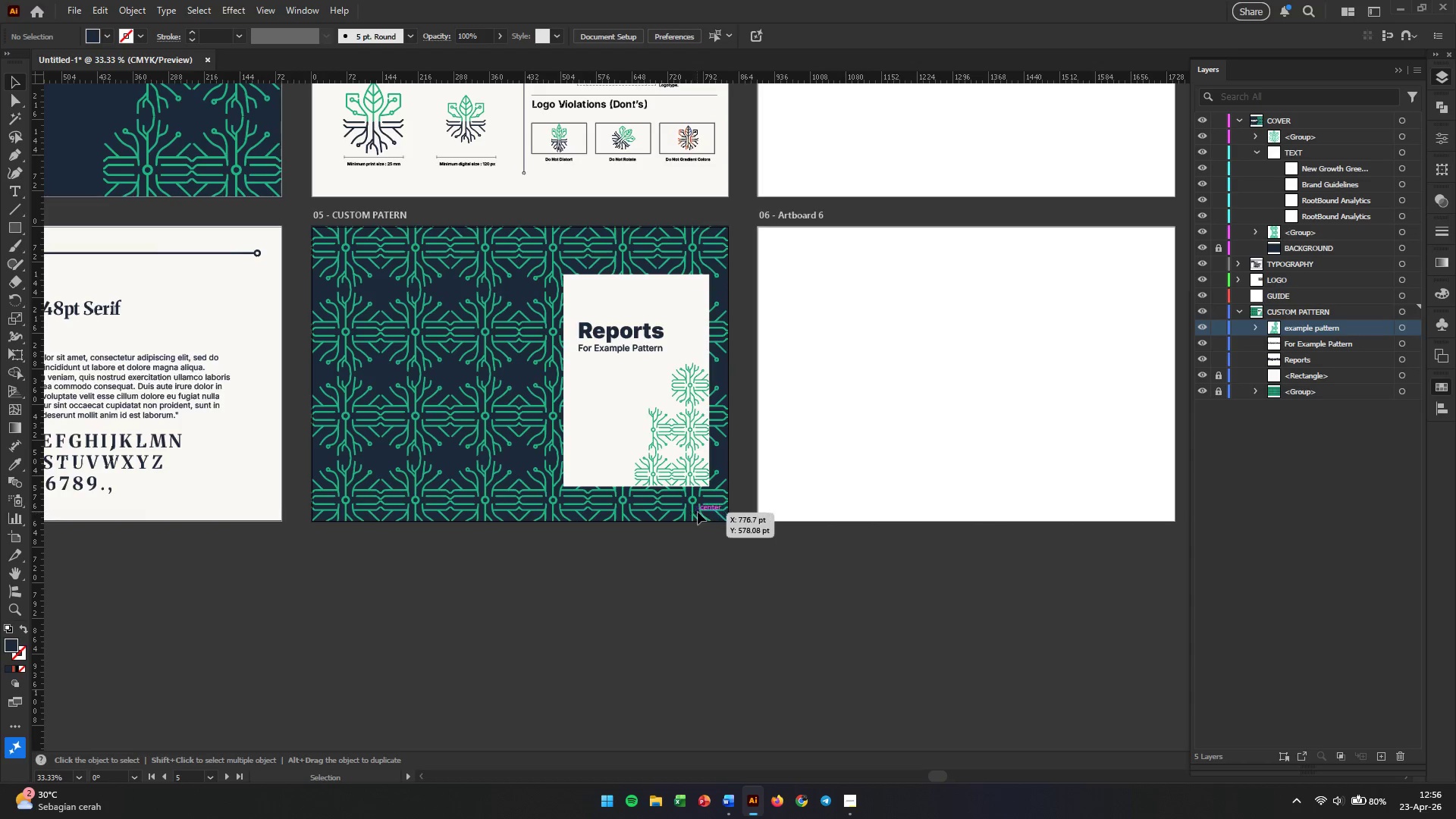 
hold_key(key=AltLeft, duration=1.7)
scroll: coordinate [698, 512], scroll_direction: down, amount: 2.0
 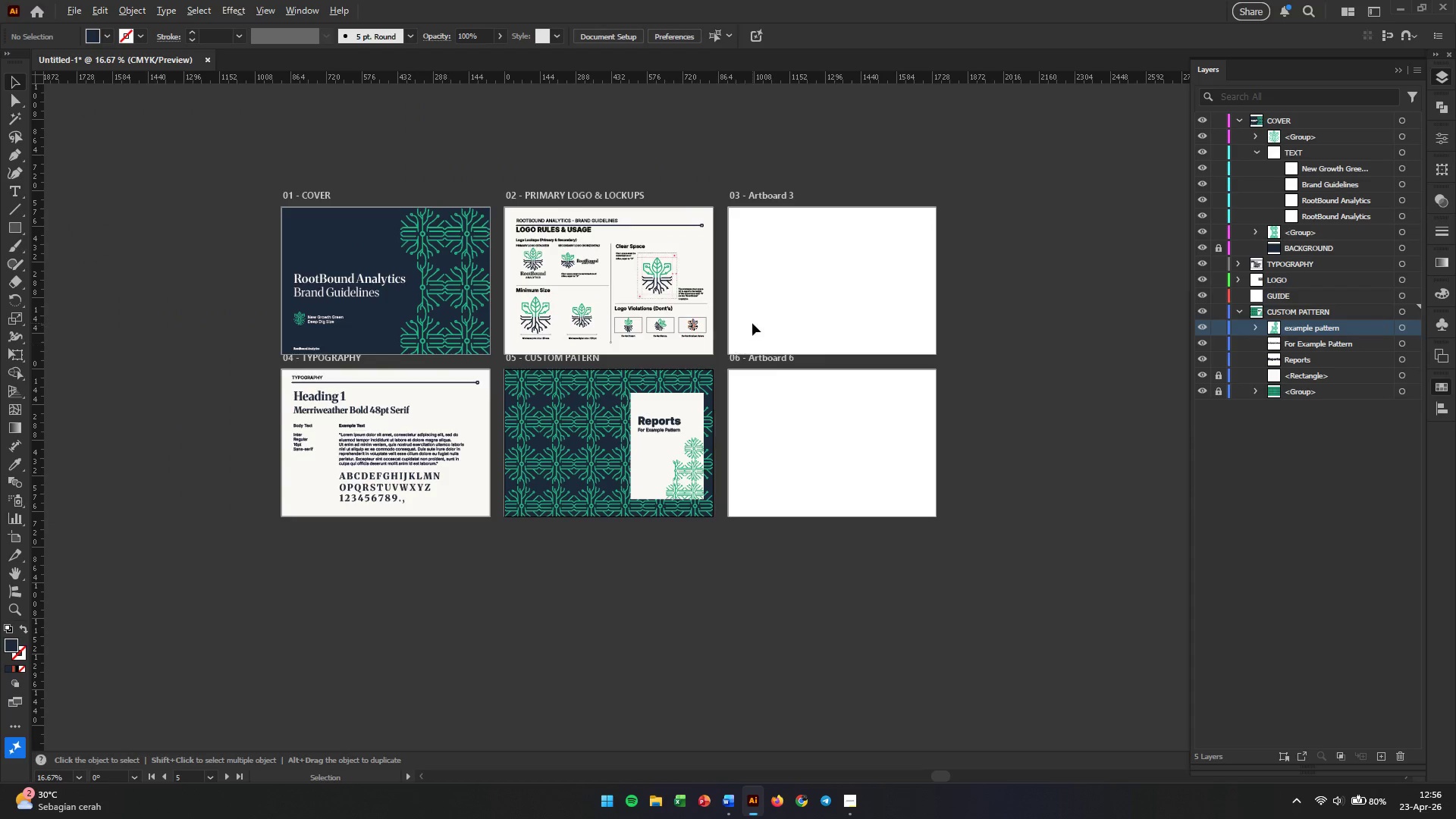 
scroll: coordinate [752, 323], scroll_direction: up, amount: 1.0
 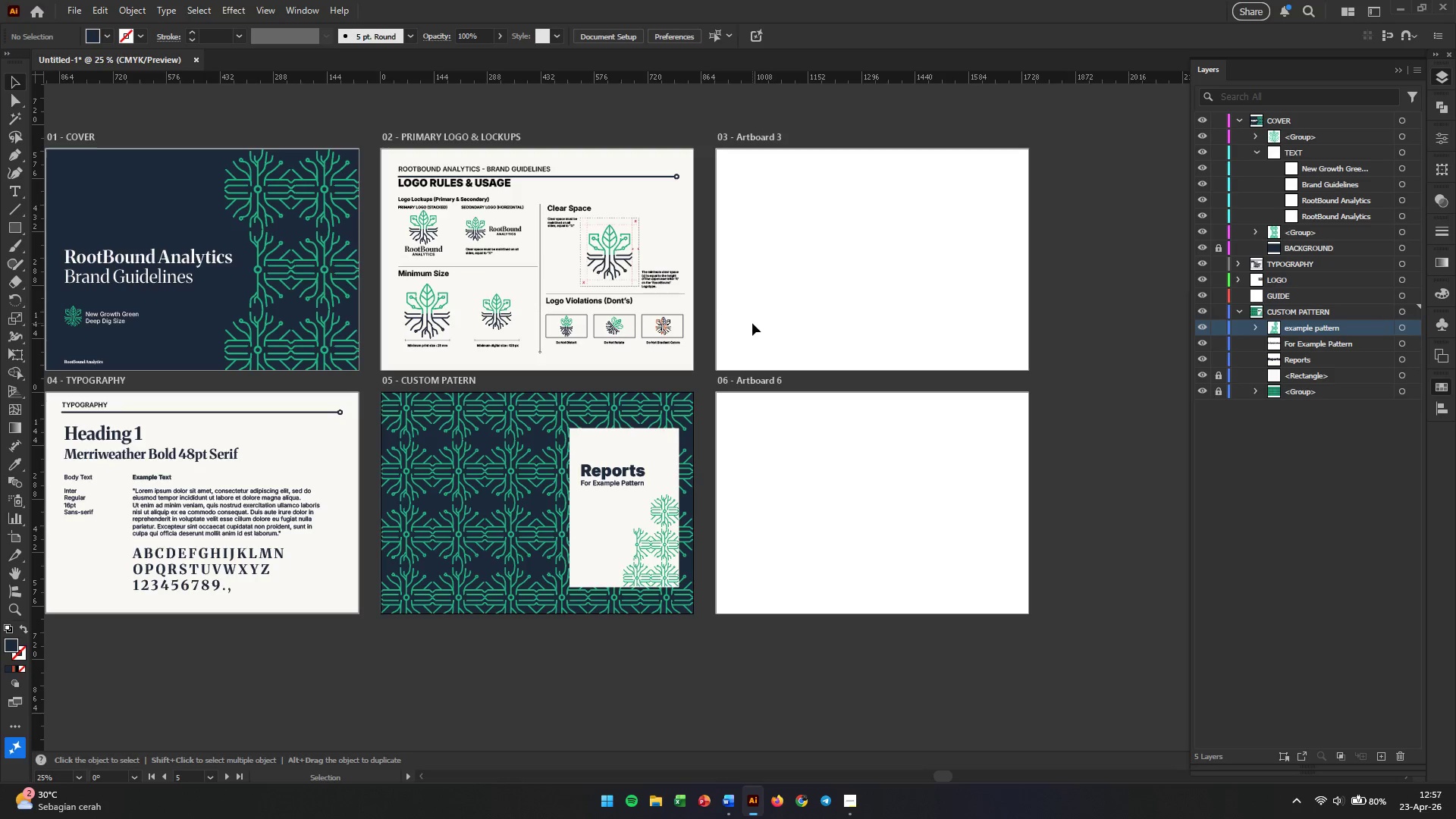 
wait(15.33)
 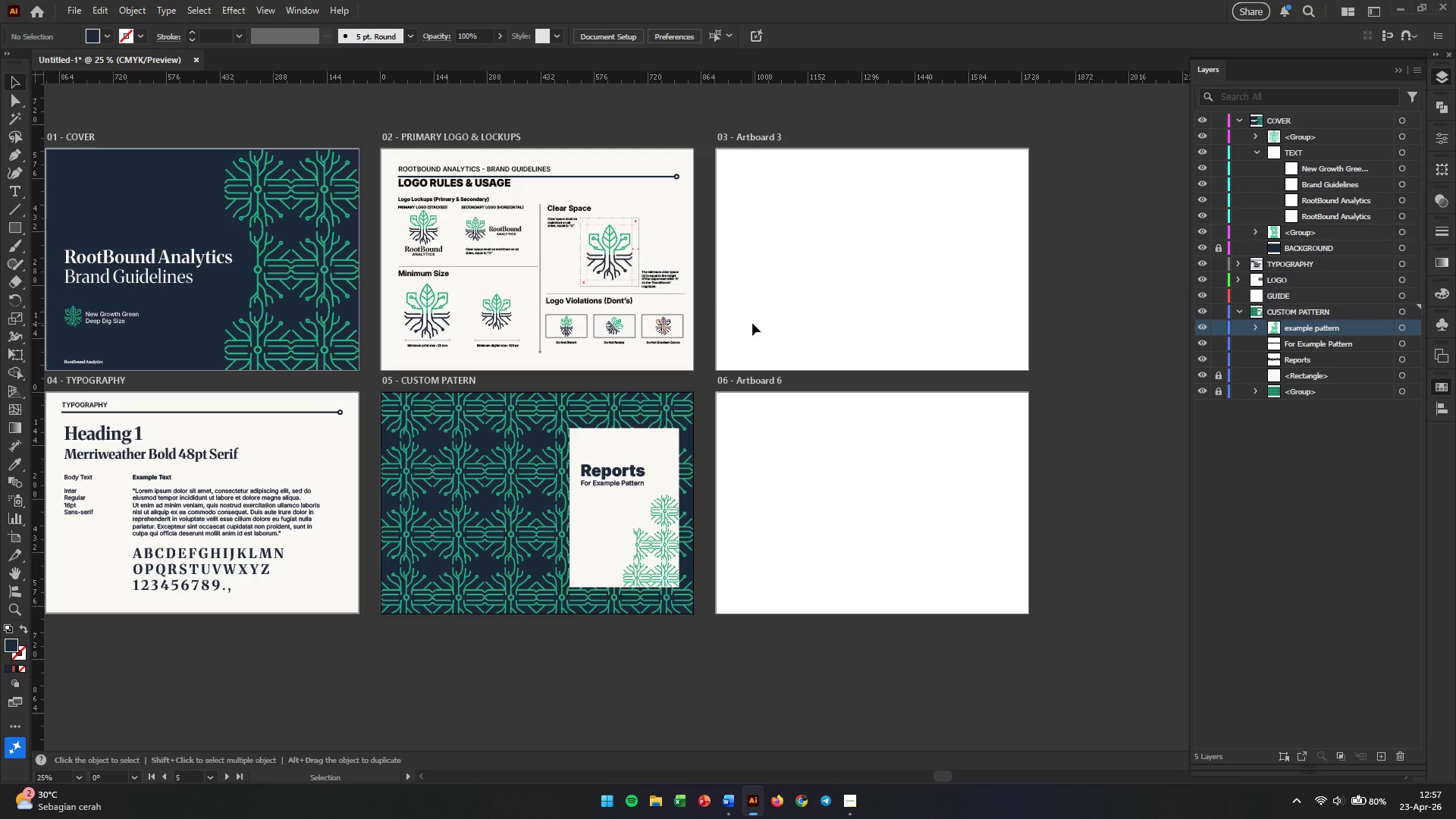 
hold_key(key=AltLeft, duration=0.45)
scroll: coordinate [930, 463], scroll_direction: none, amount: 0.0
 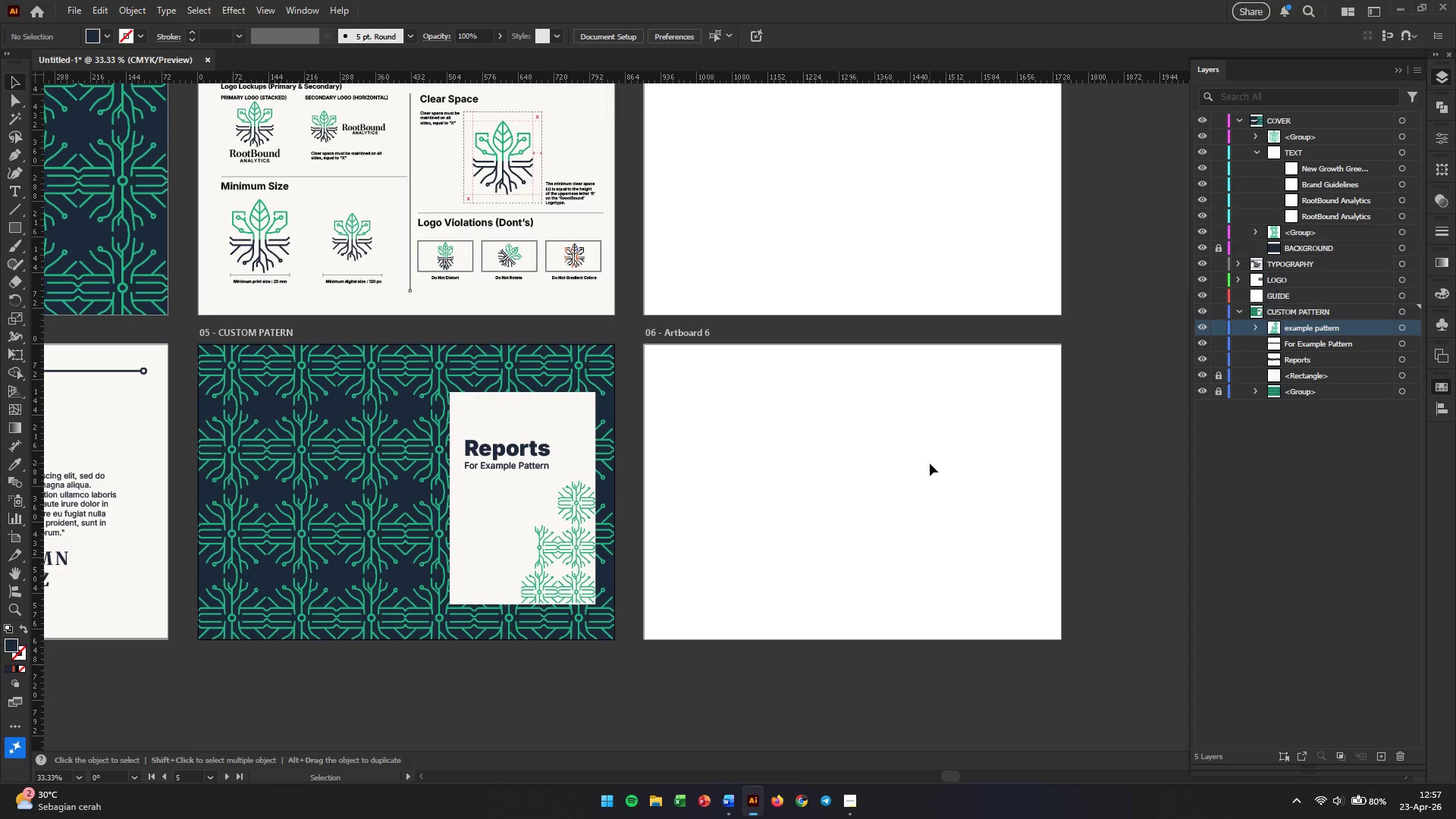 
hold_key(key=Space, duration=0.42)
 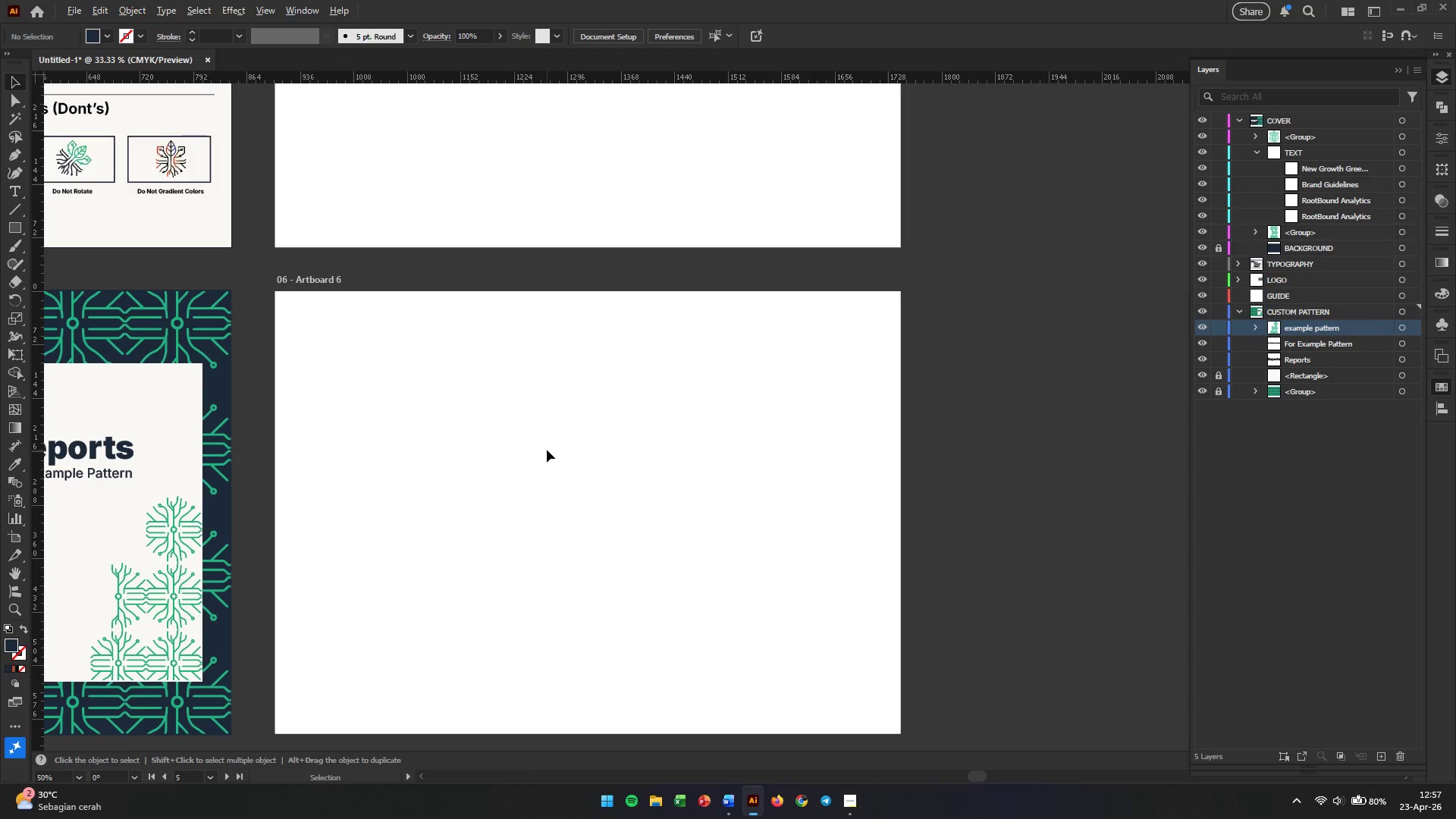 
left_click_drag(start_coordinate=[930, 463], to_coordinate=[651, 463])
 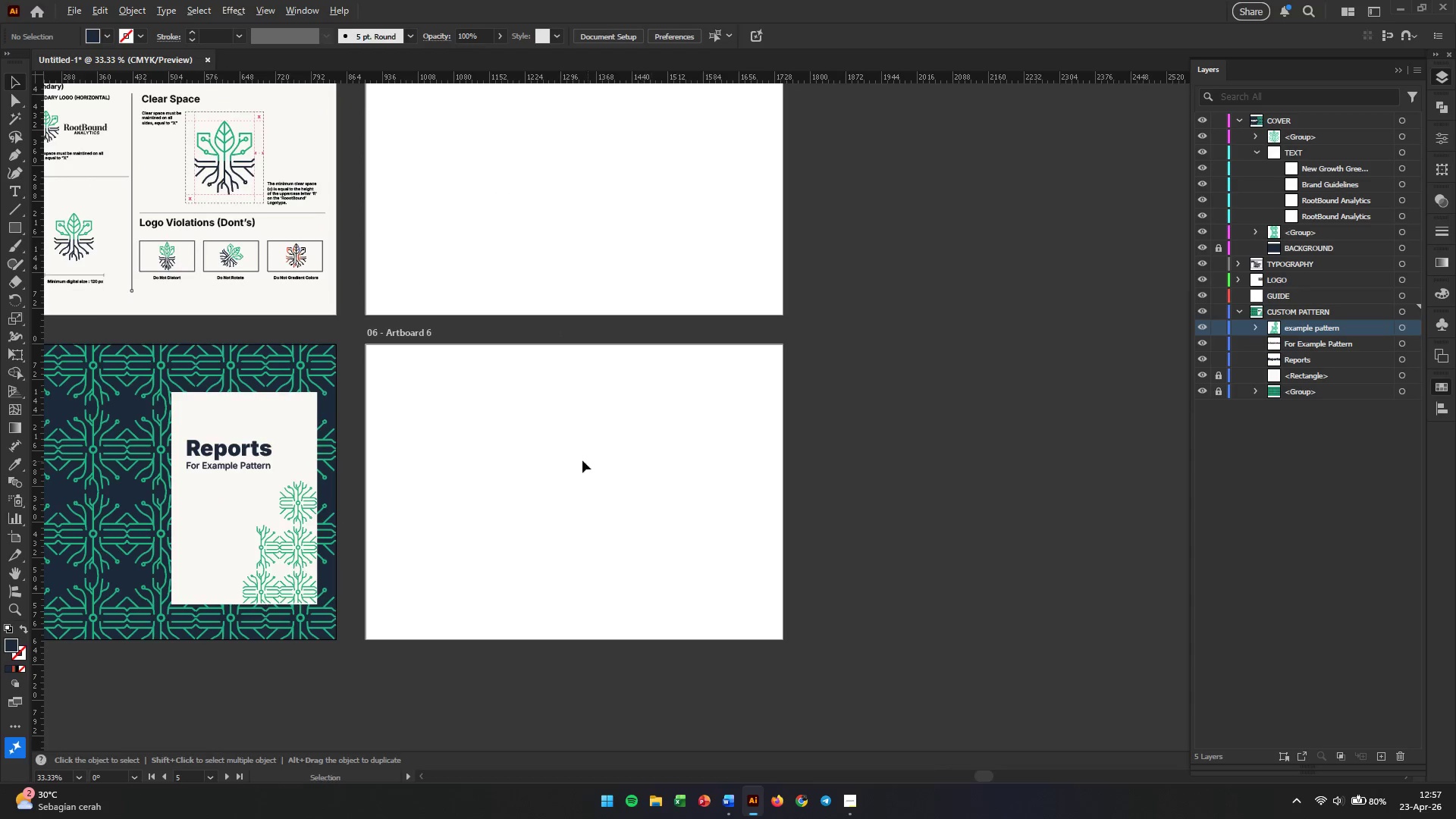 
hold_key(key=AltLeft, duration=0.42)
scroll: coordinate [547, 450], scroll_direction: up, amount: 1.0
 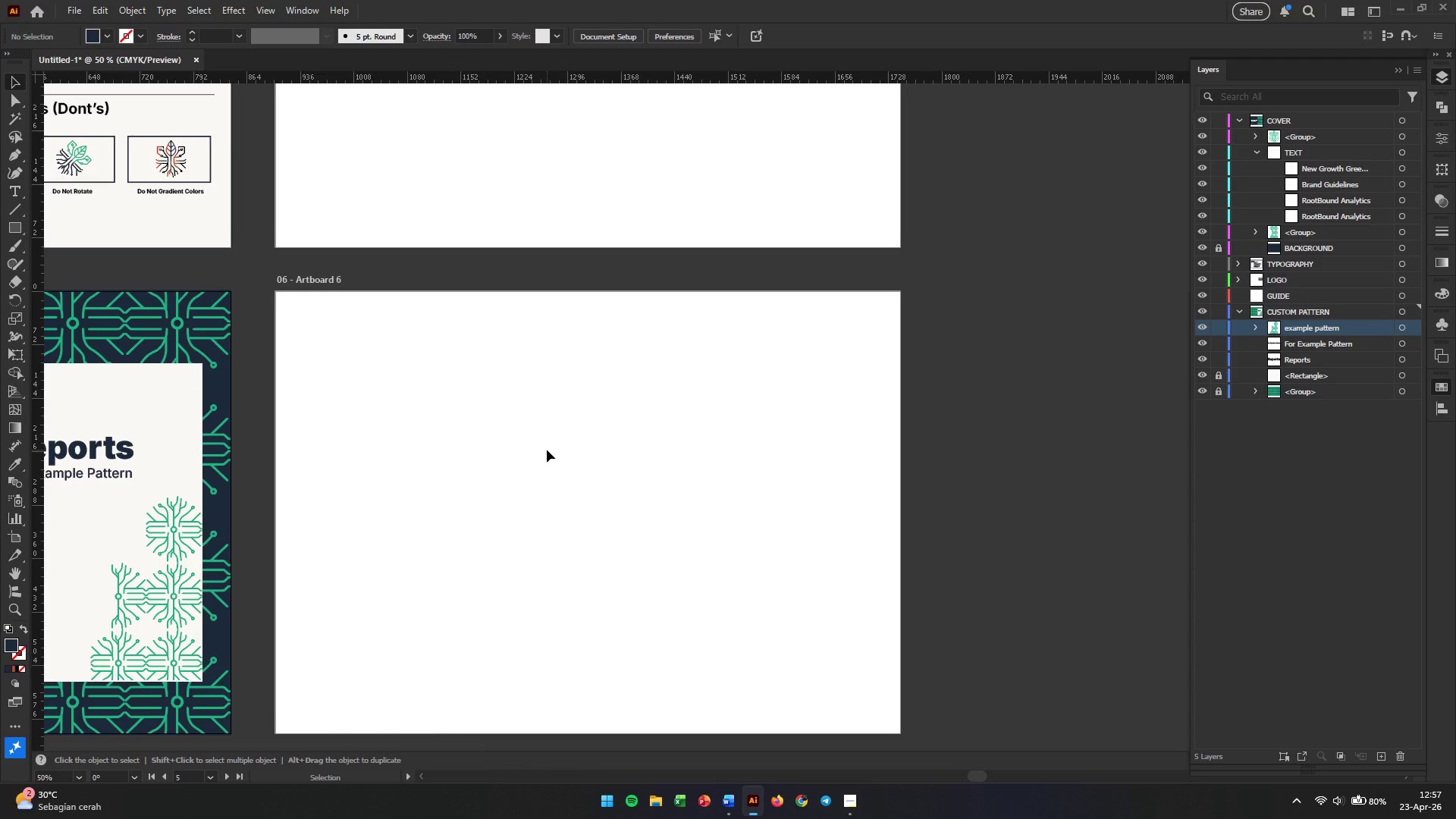 
scroll: coordinate [547, 450], scroll_direction: down, amount: 1.0
 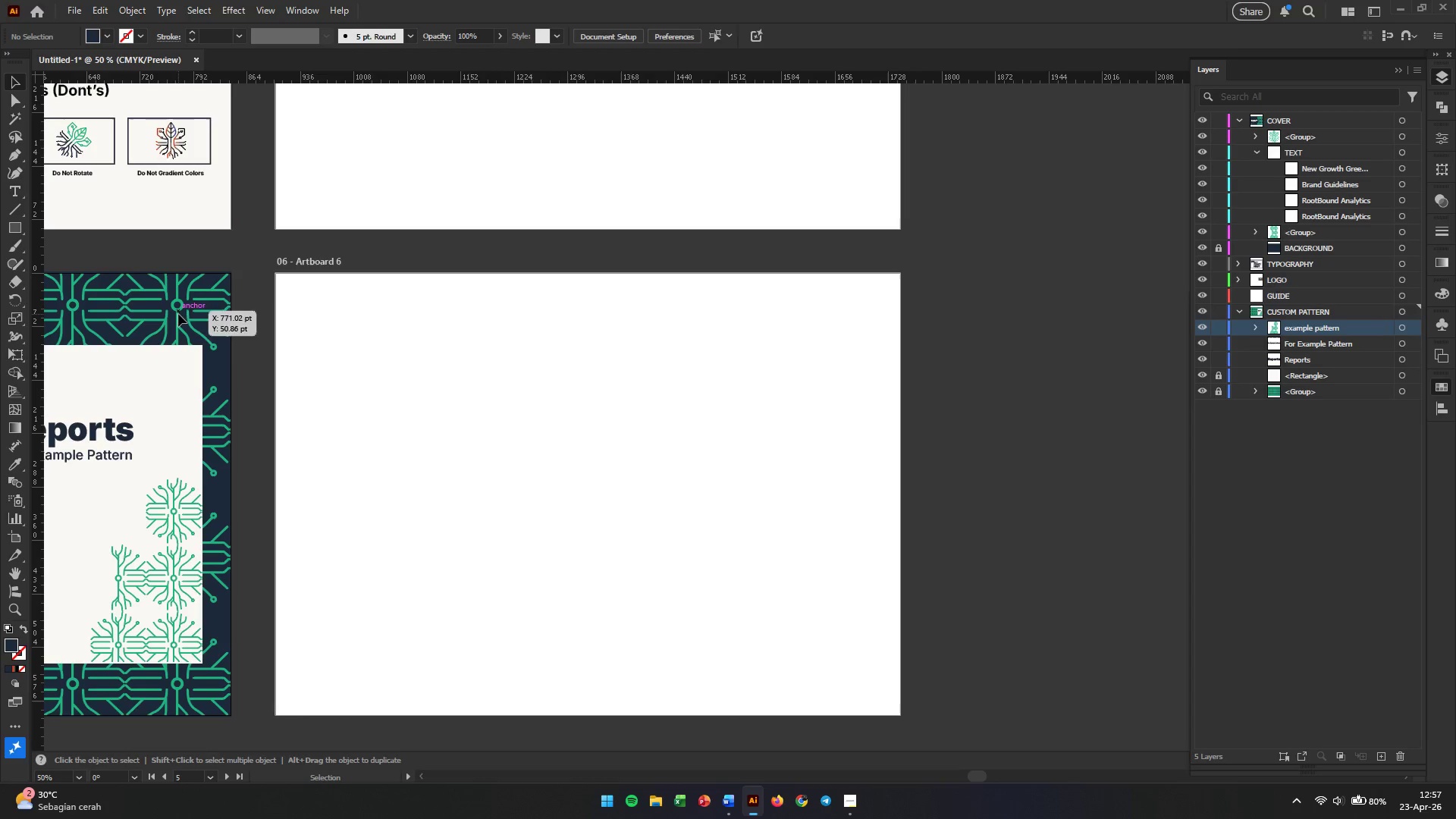 
wait(6.12)
 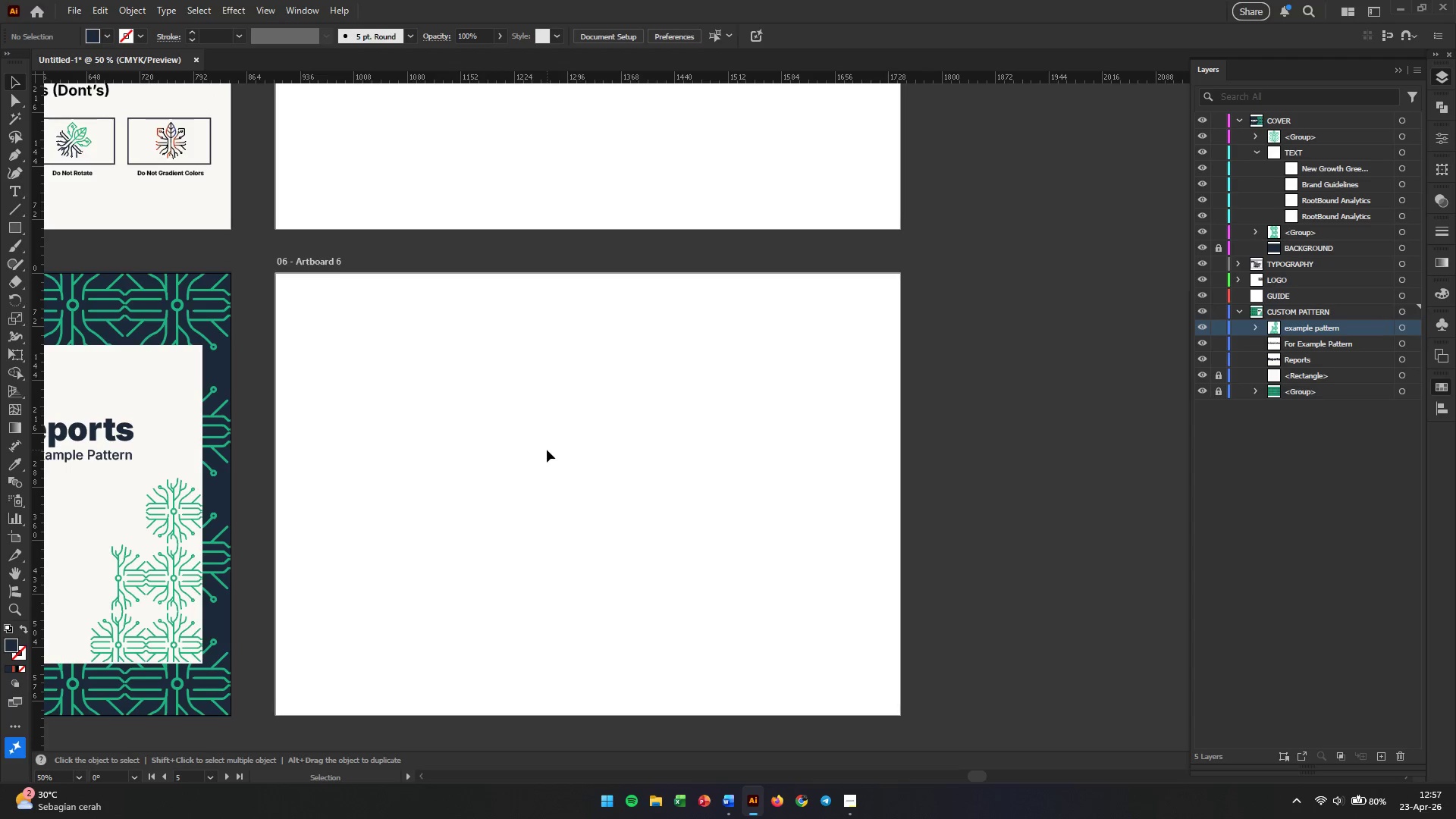 
hold_key(key=Space, duration=1.5)
 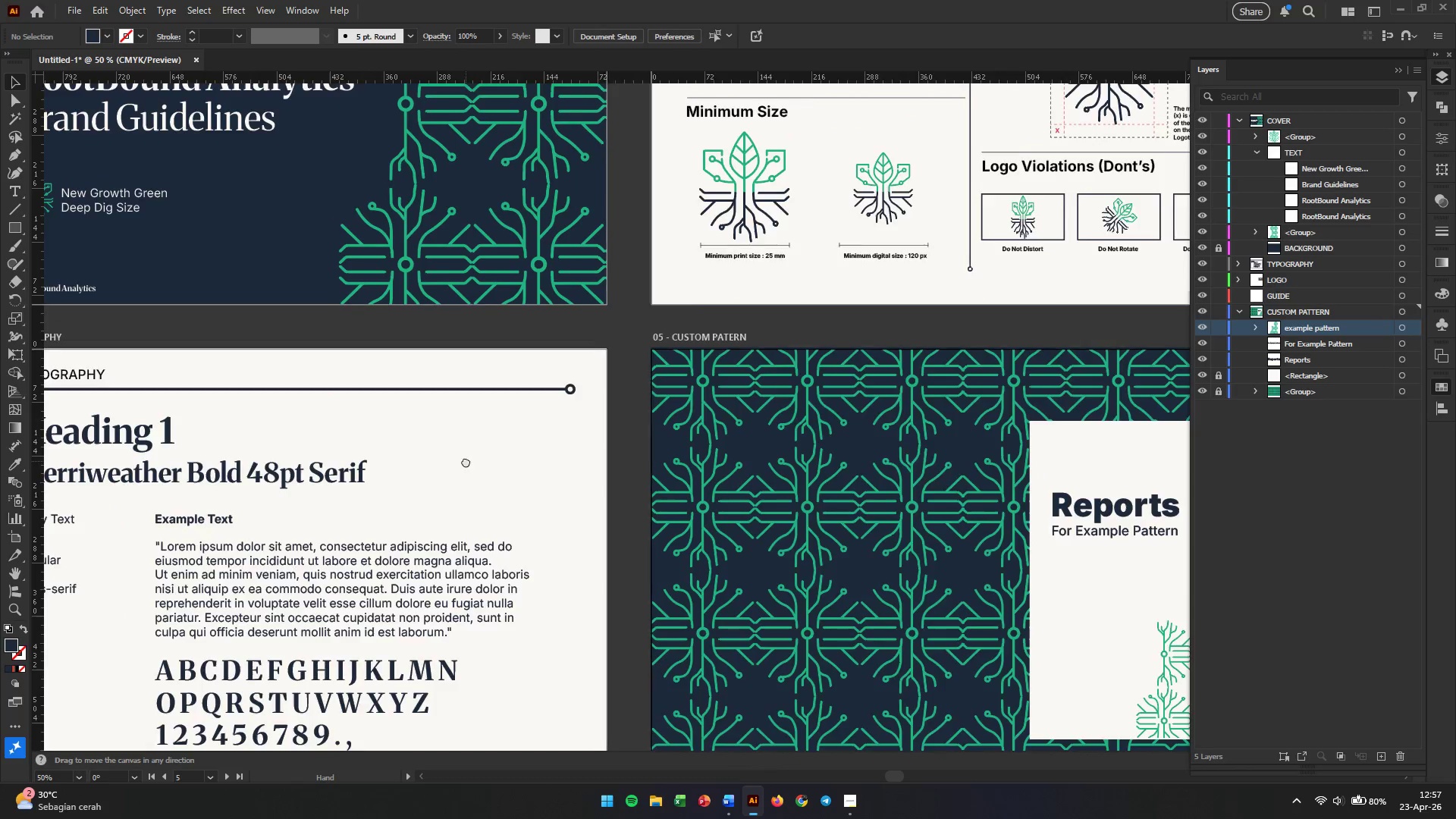 
left_click_drag(start_coordinate=[232, 443], to_coordinate=[963, 414])
 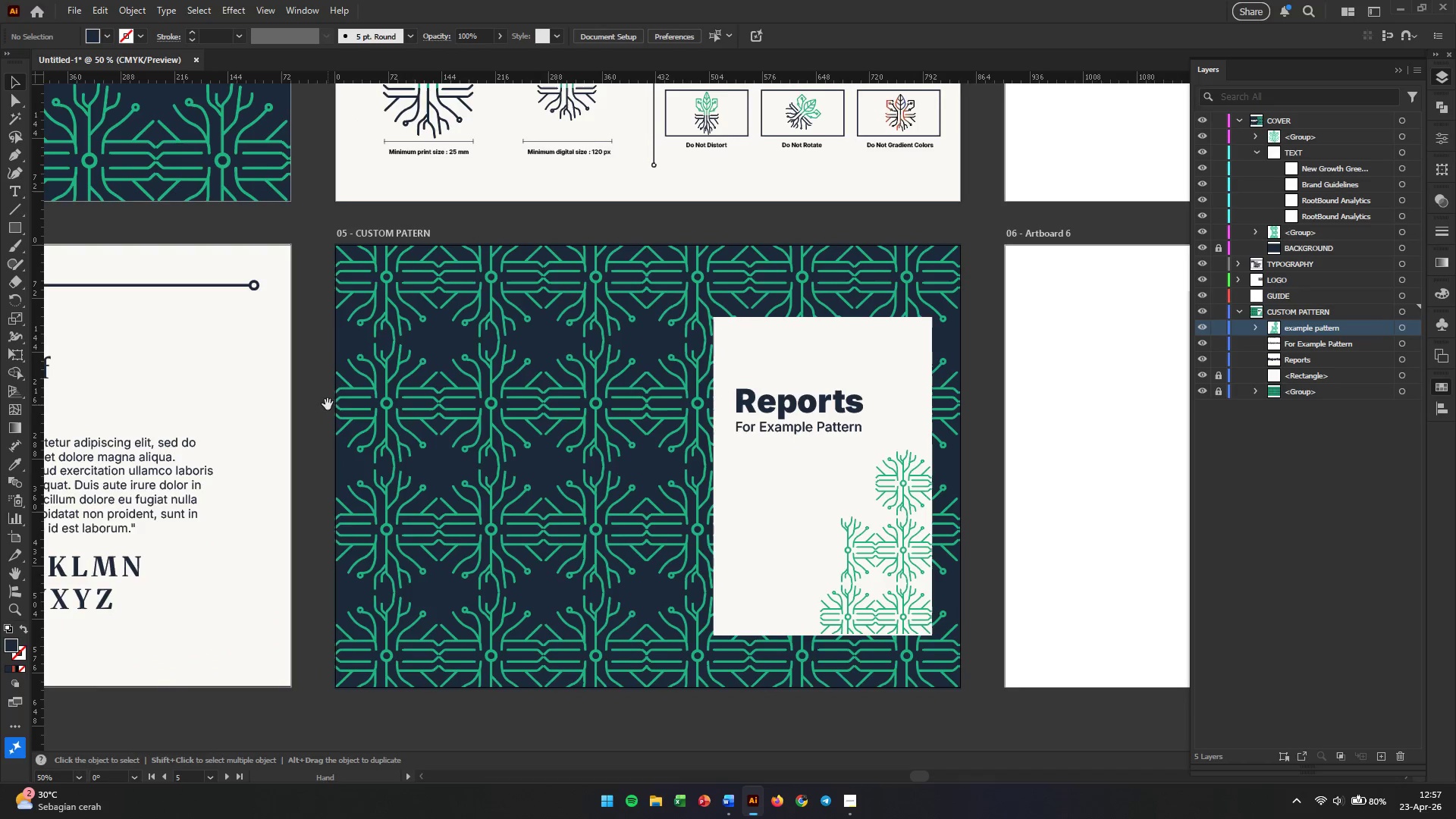 
left_click_drag(start_coordinate=[323, 403], to_coordinate=[639, 507])
 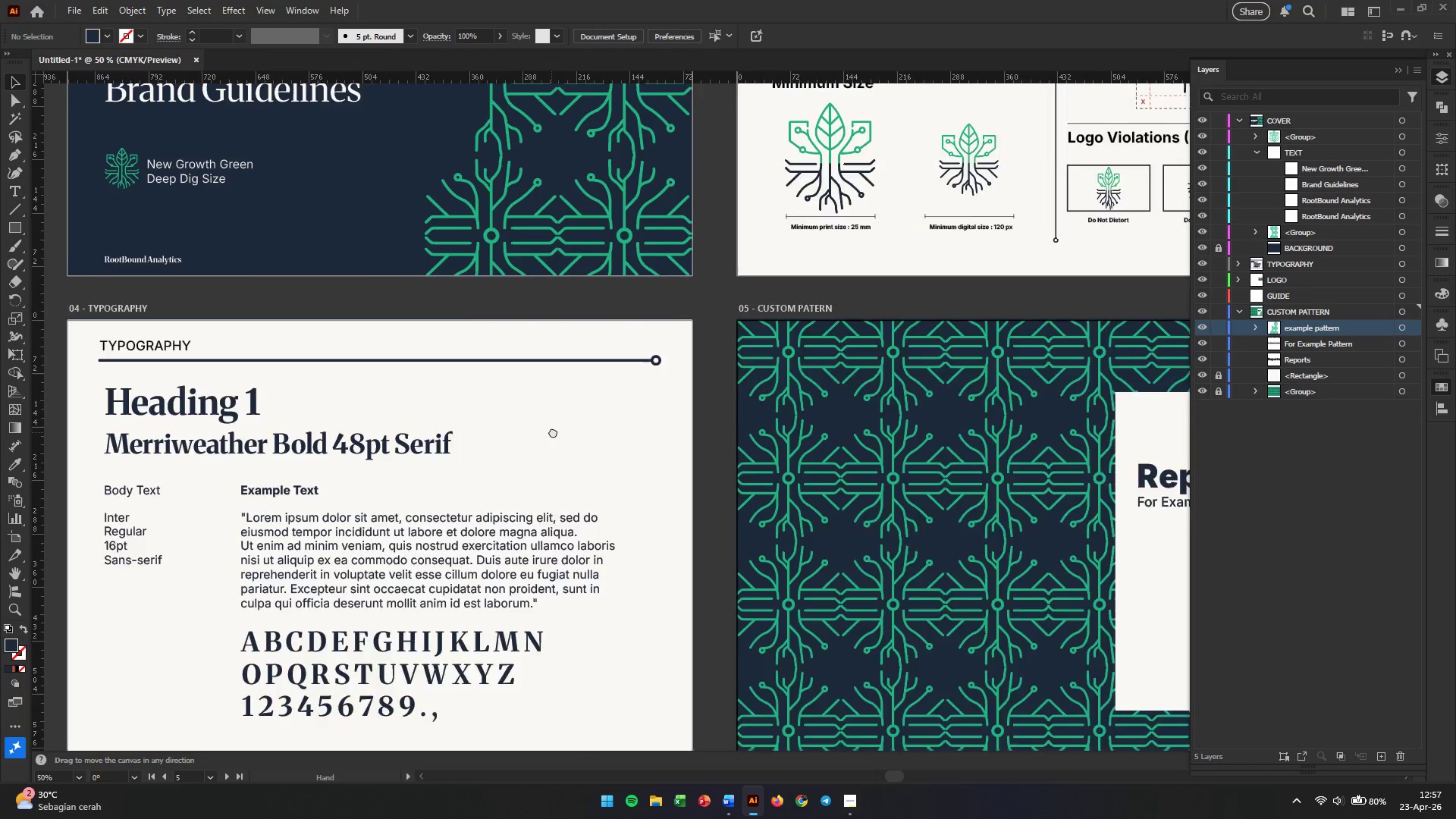 
hold_key(key=Space, duration=0.31)
 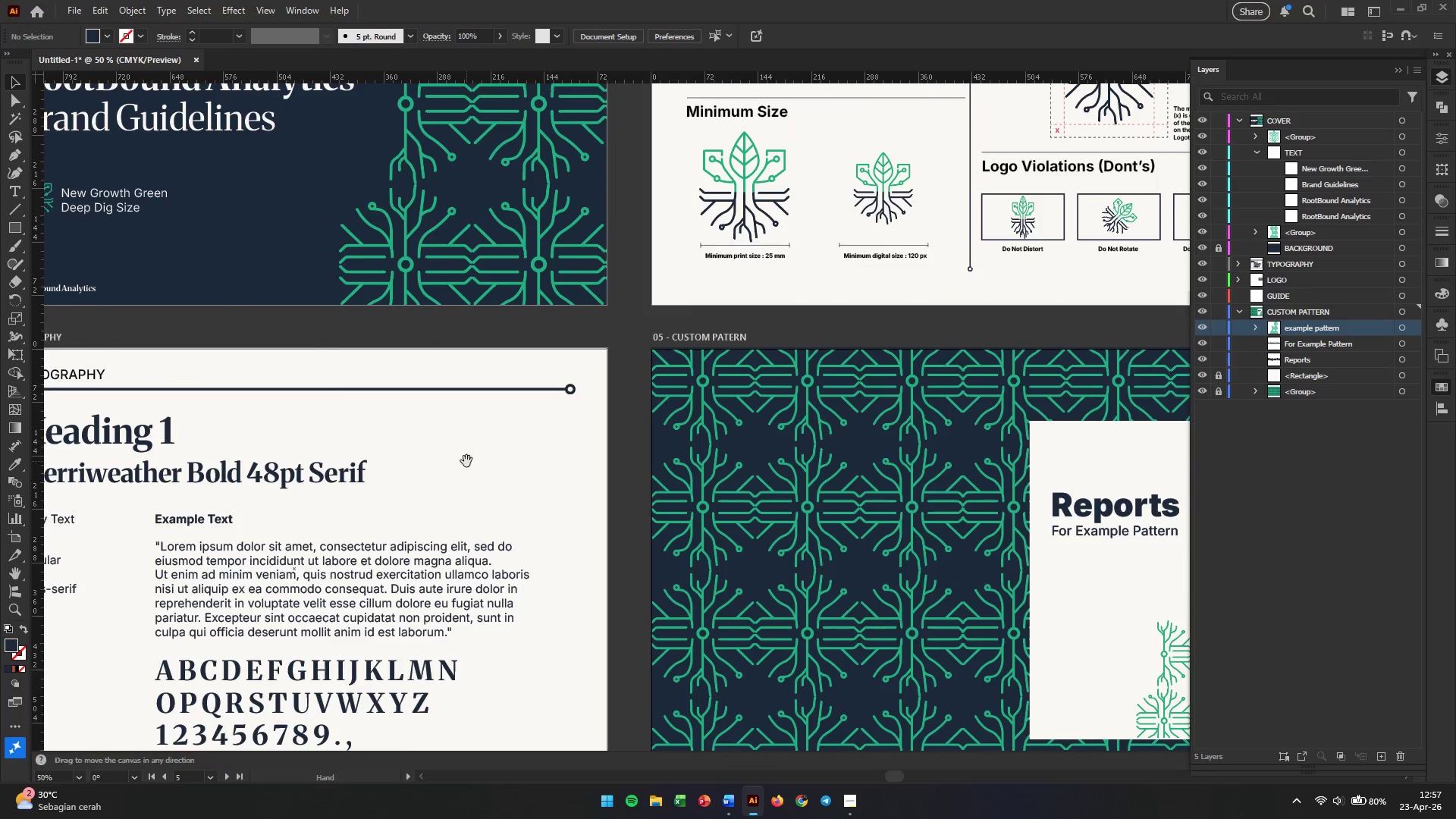 
hold_key(key=Space, duration=0.69)
 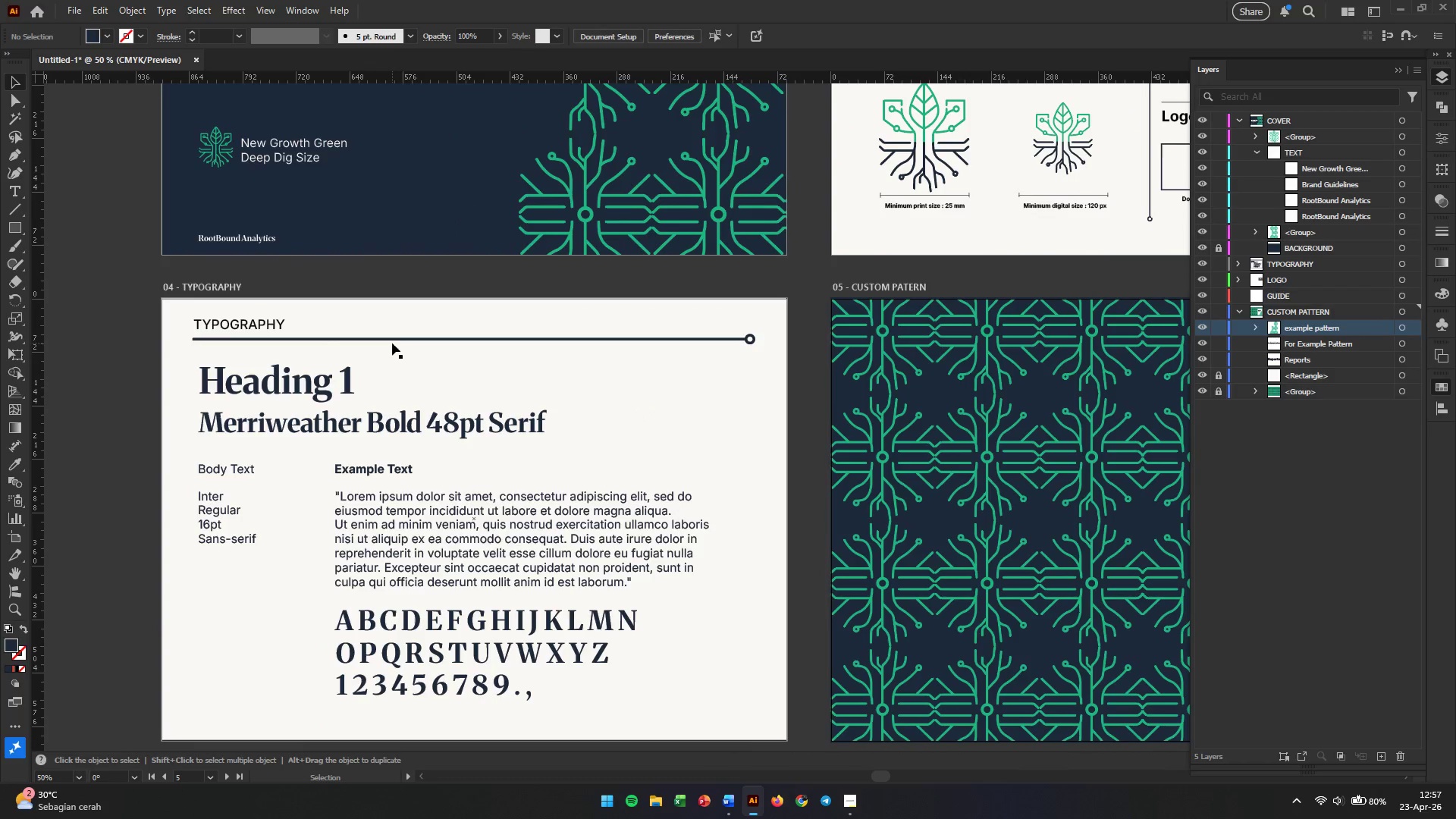 
left_click_drag(start_coordinate=[466, 461], to_coordinate=[646, 411])
 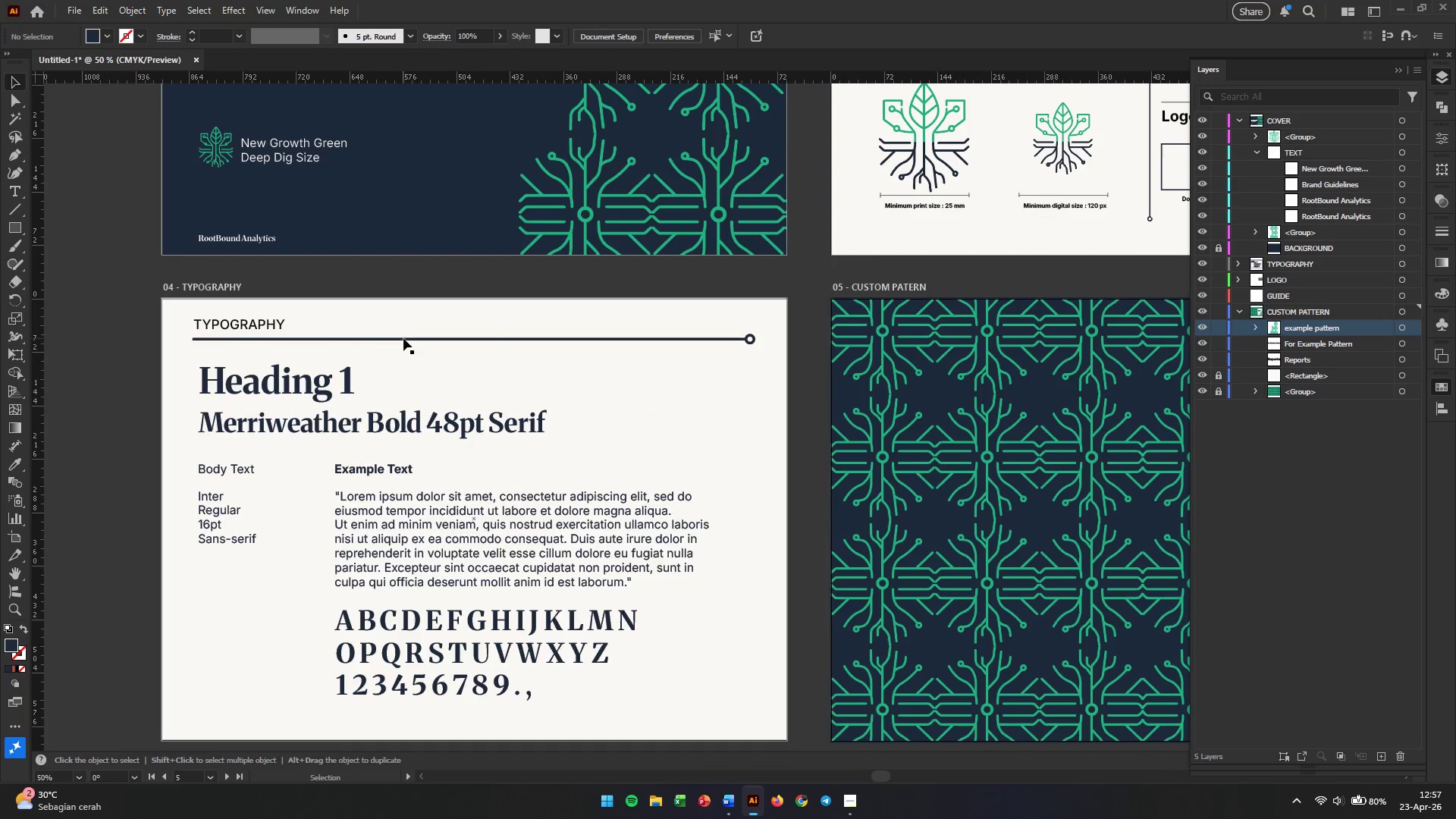 
left_click([403, 338])
 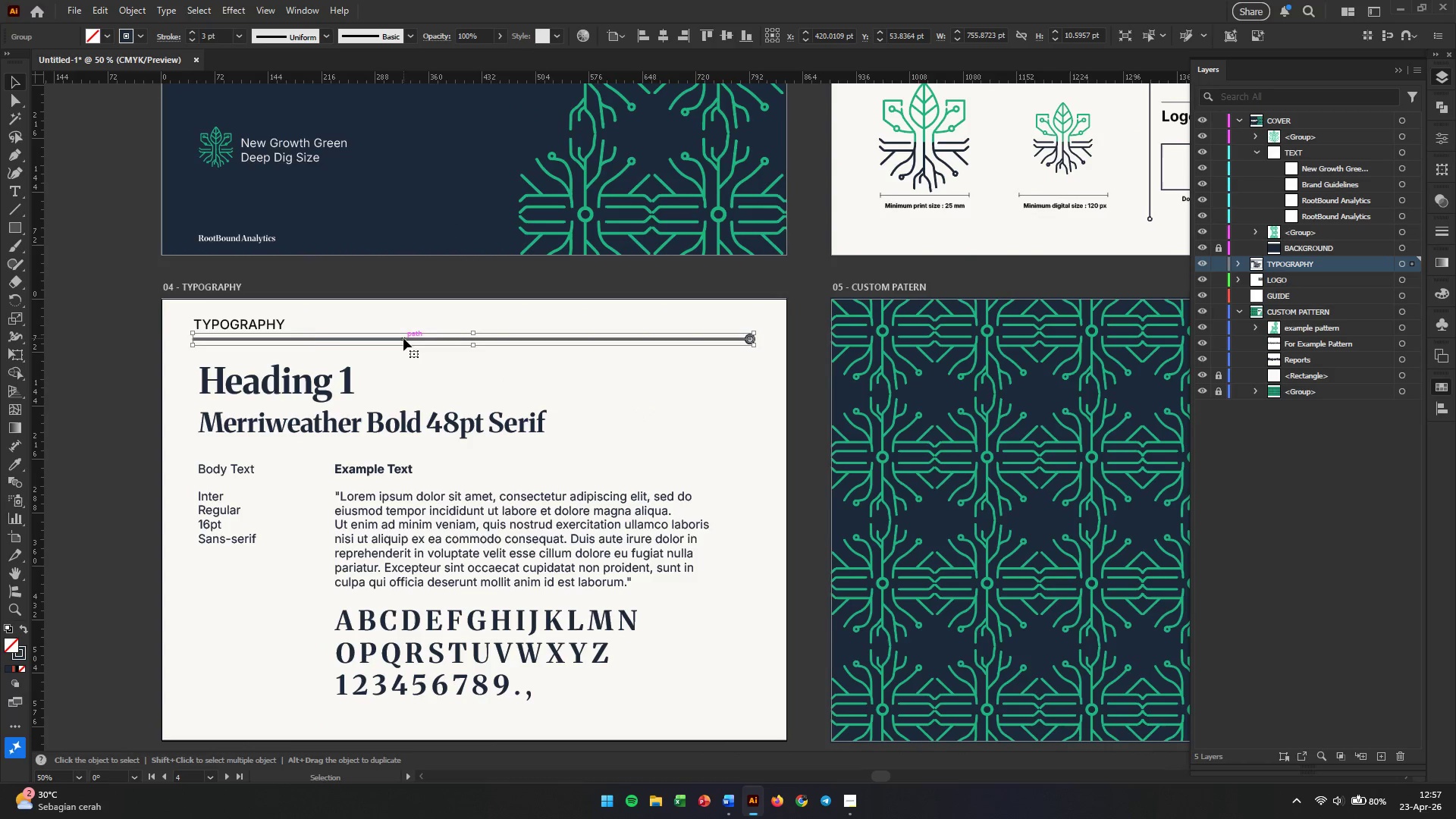 
hold_key(key=ShiftLeft, duration=0.81)
left_click([268, 331])
 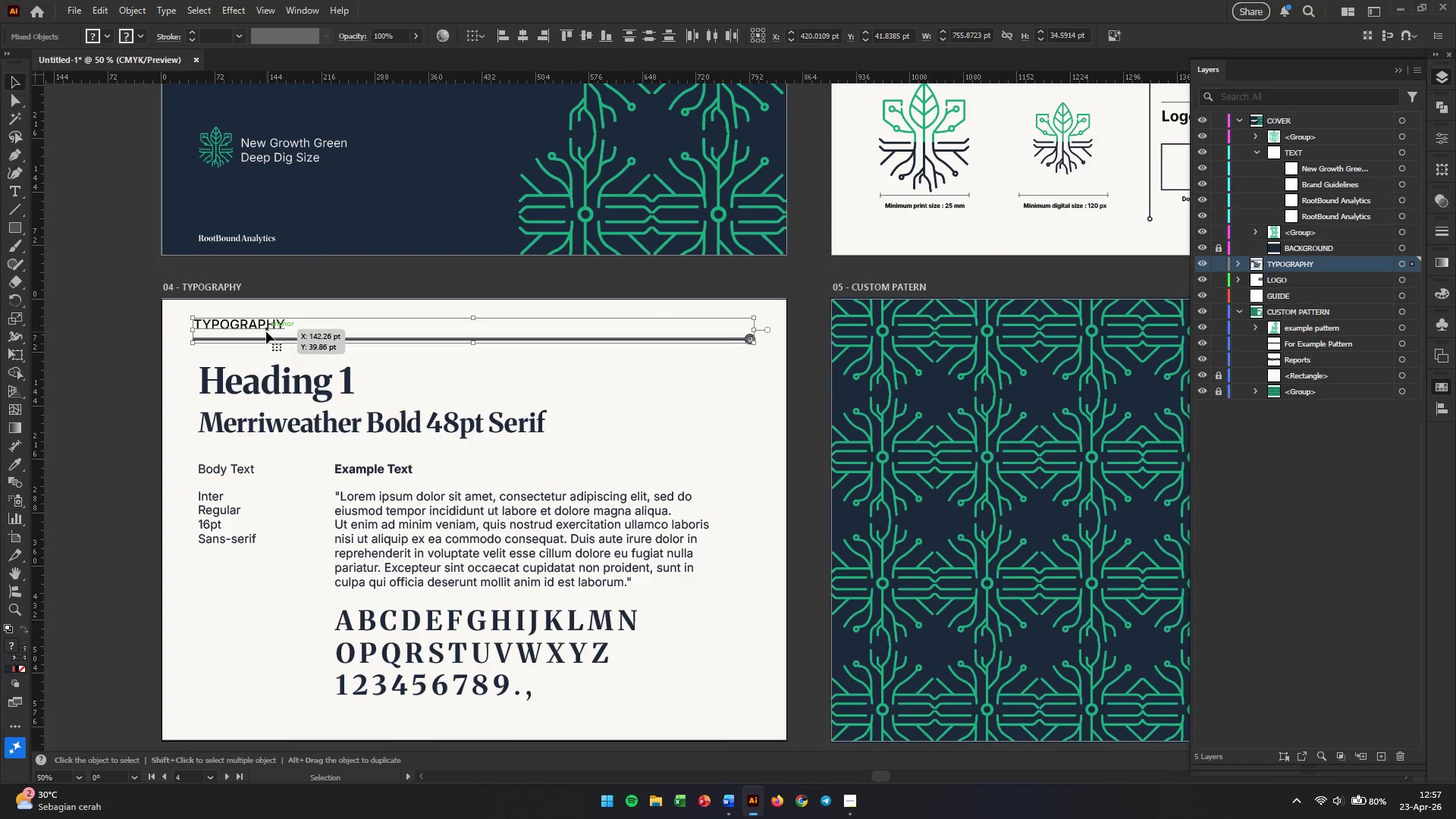 
hold_key(key=AltLeft, duration=4.59)
left_click_drag(start_coordinate=[266, 331], to_coordinate=[941, 342])
 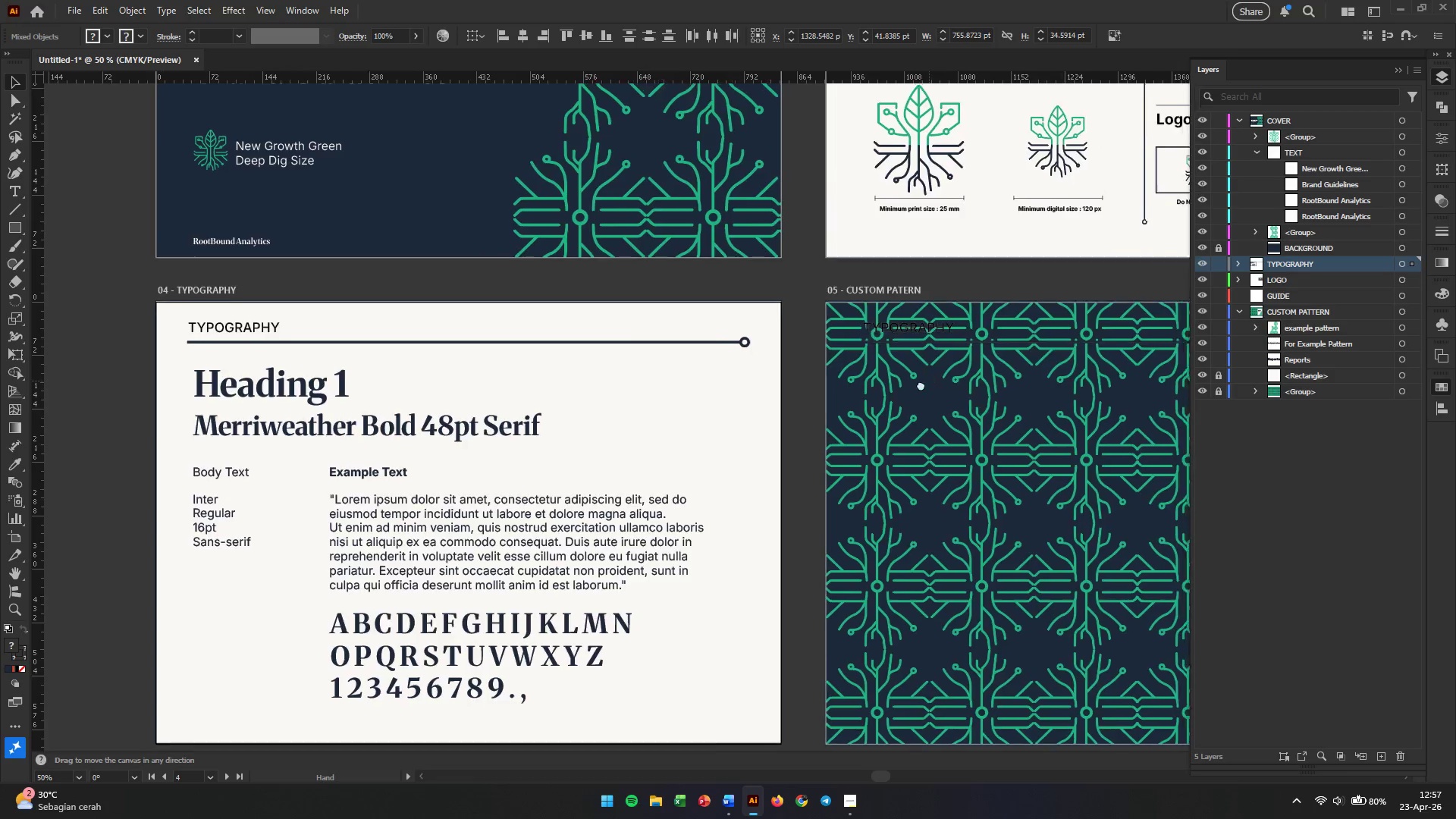 
hold_key(key=ShiftLeft, duration=4.08)
 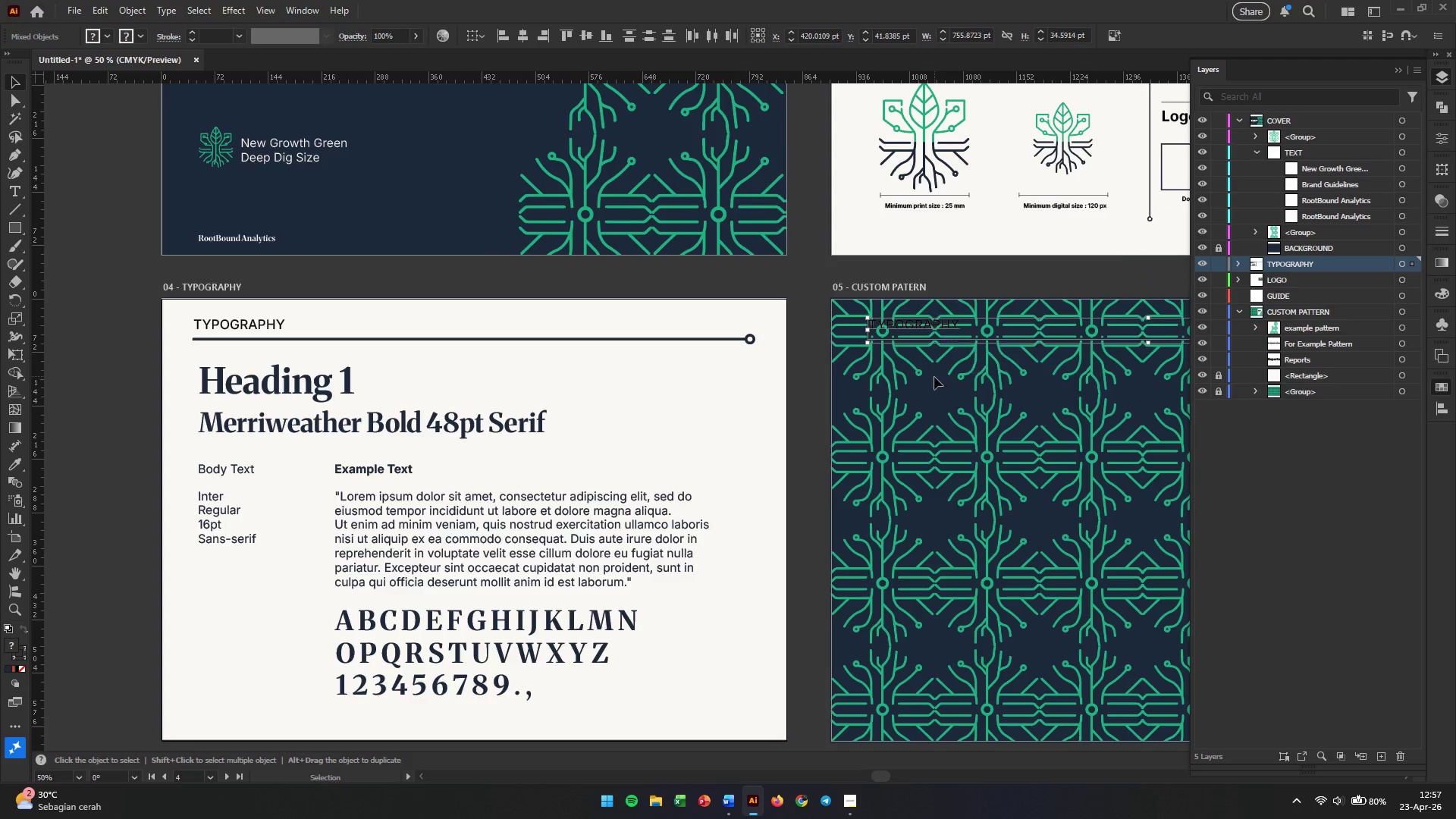 
hold_key(key=Space, duration=1.19)
 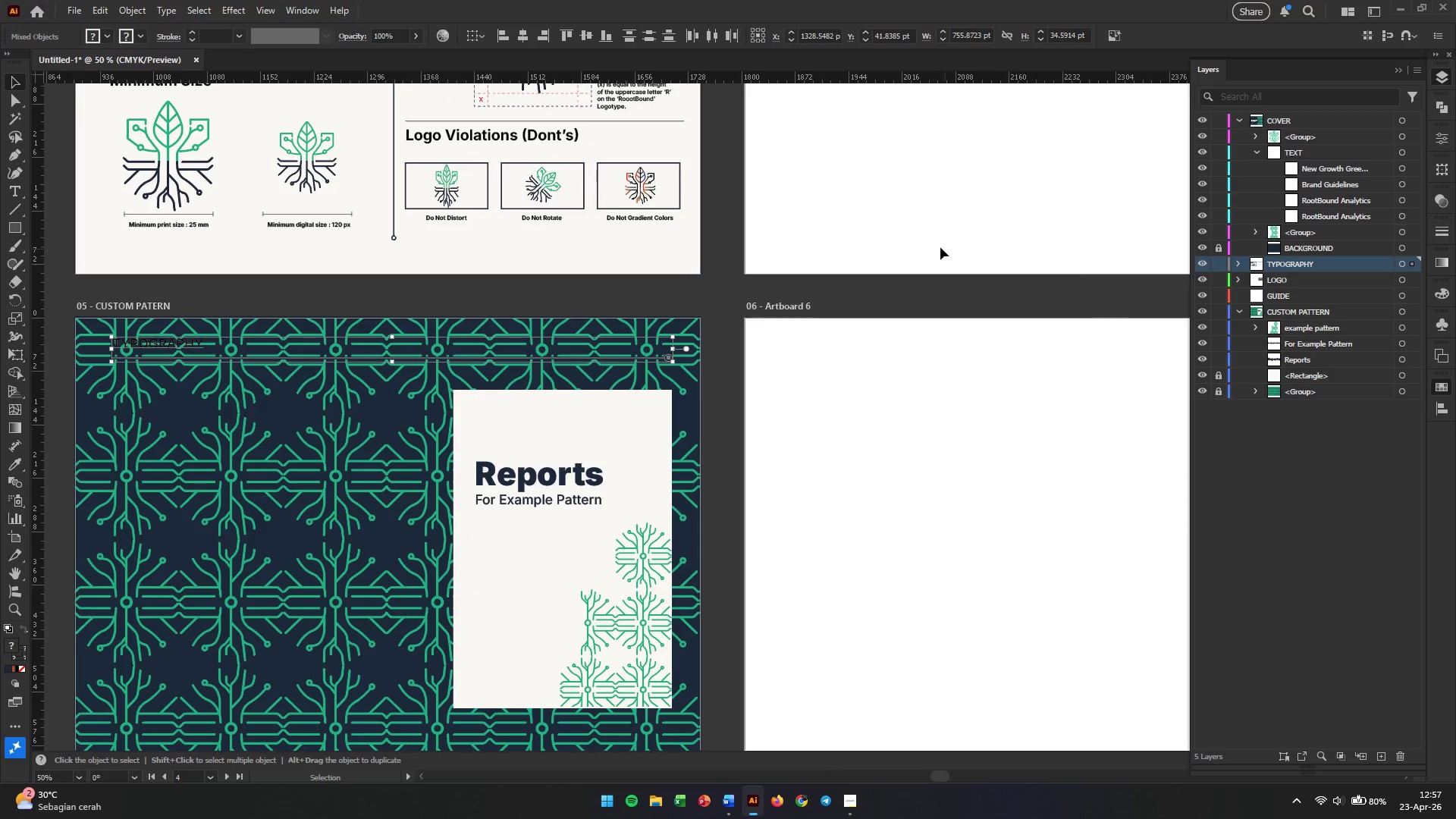 
left_click_drag(start_coordinate=[934, 378], to_coordinate=[177, 397])
 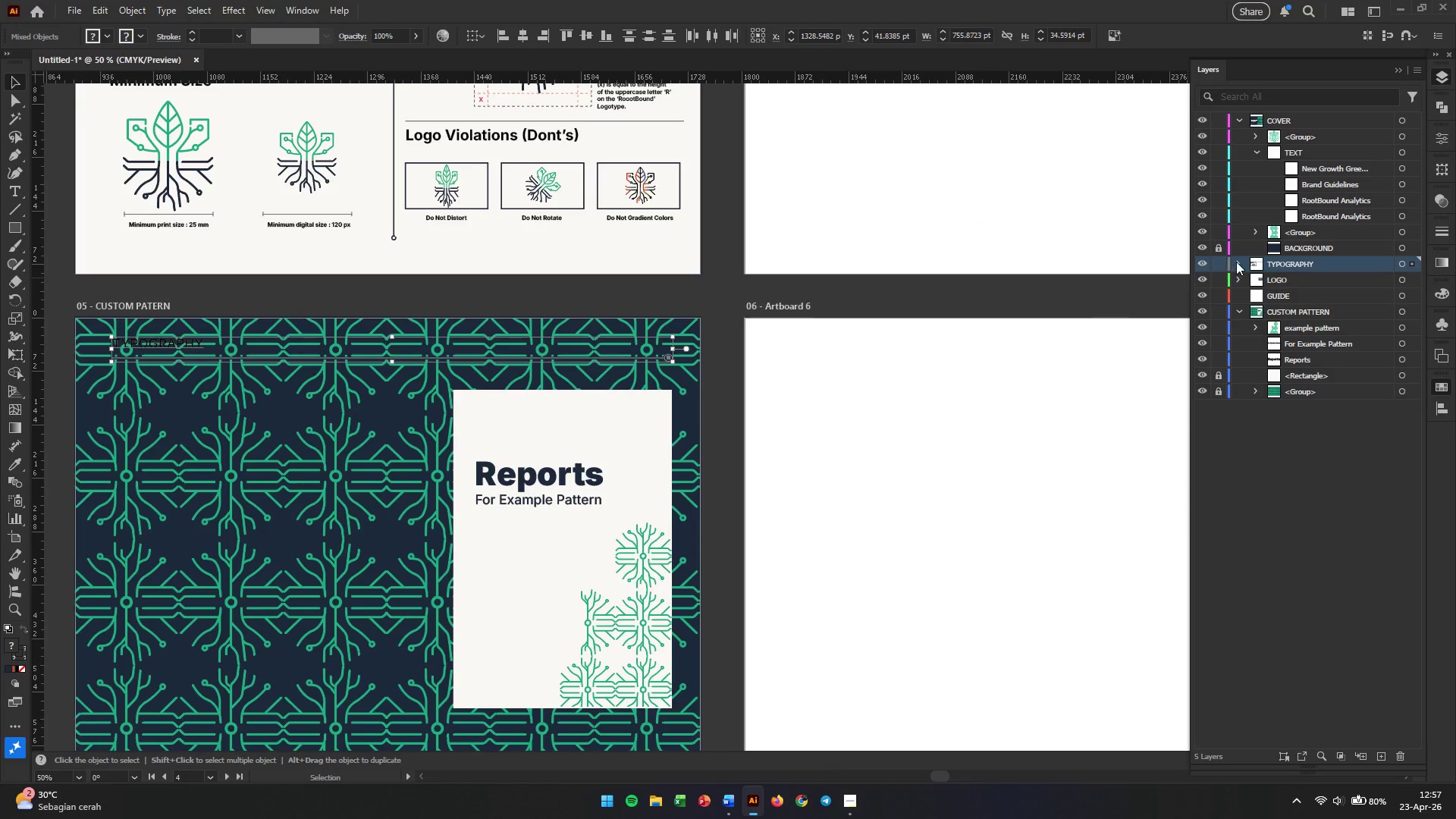 
left_click([1240, 262])
 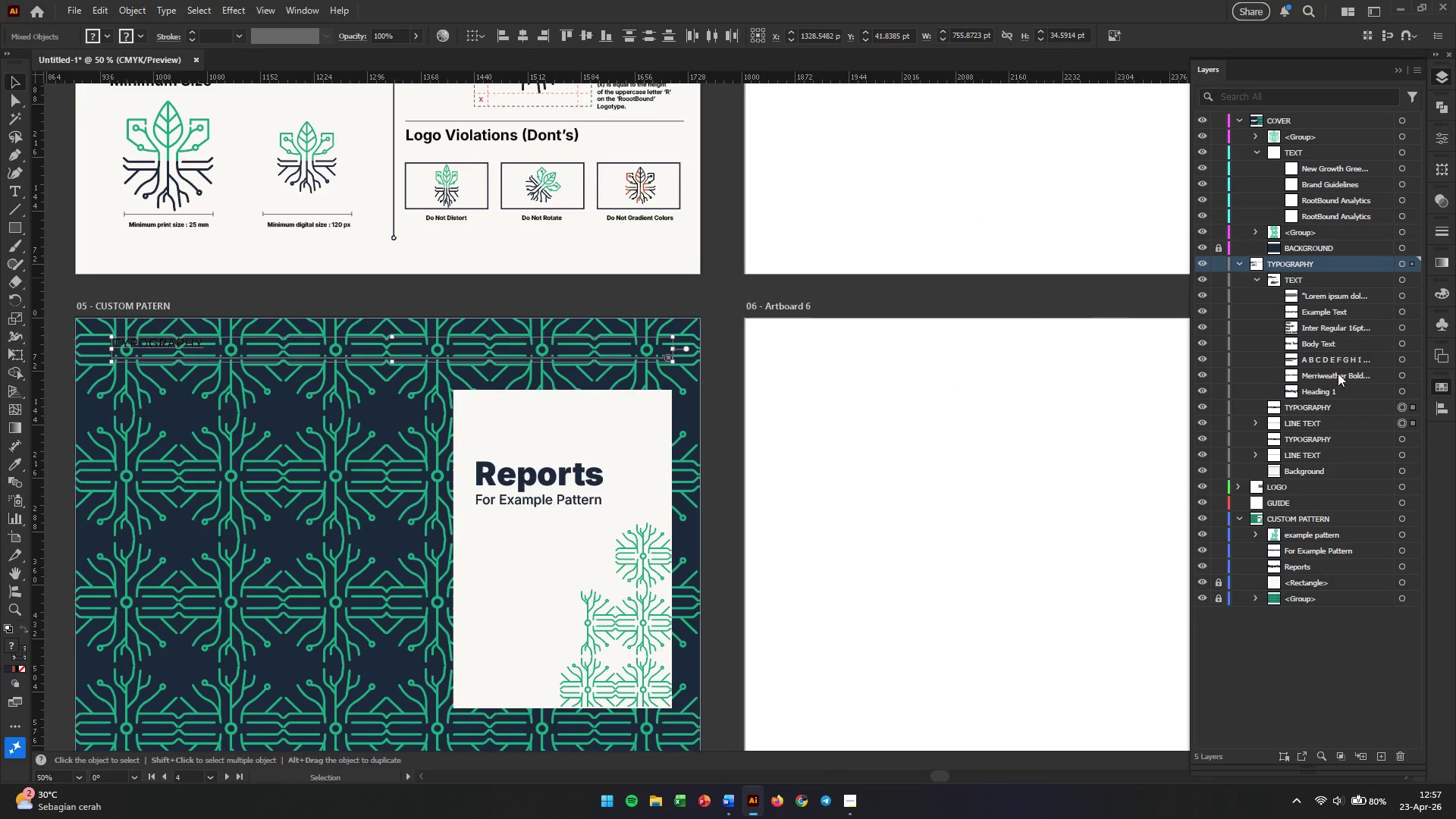 
left_click([1311, 406])
 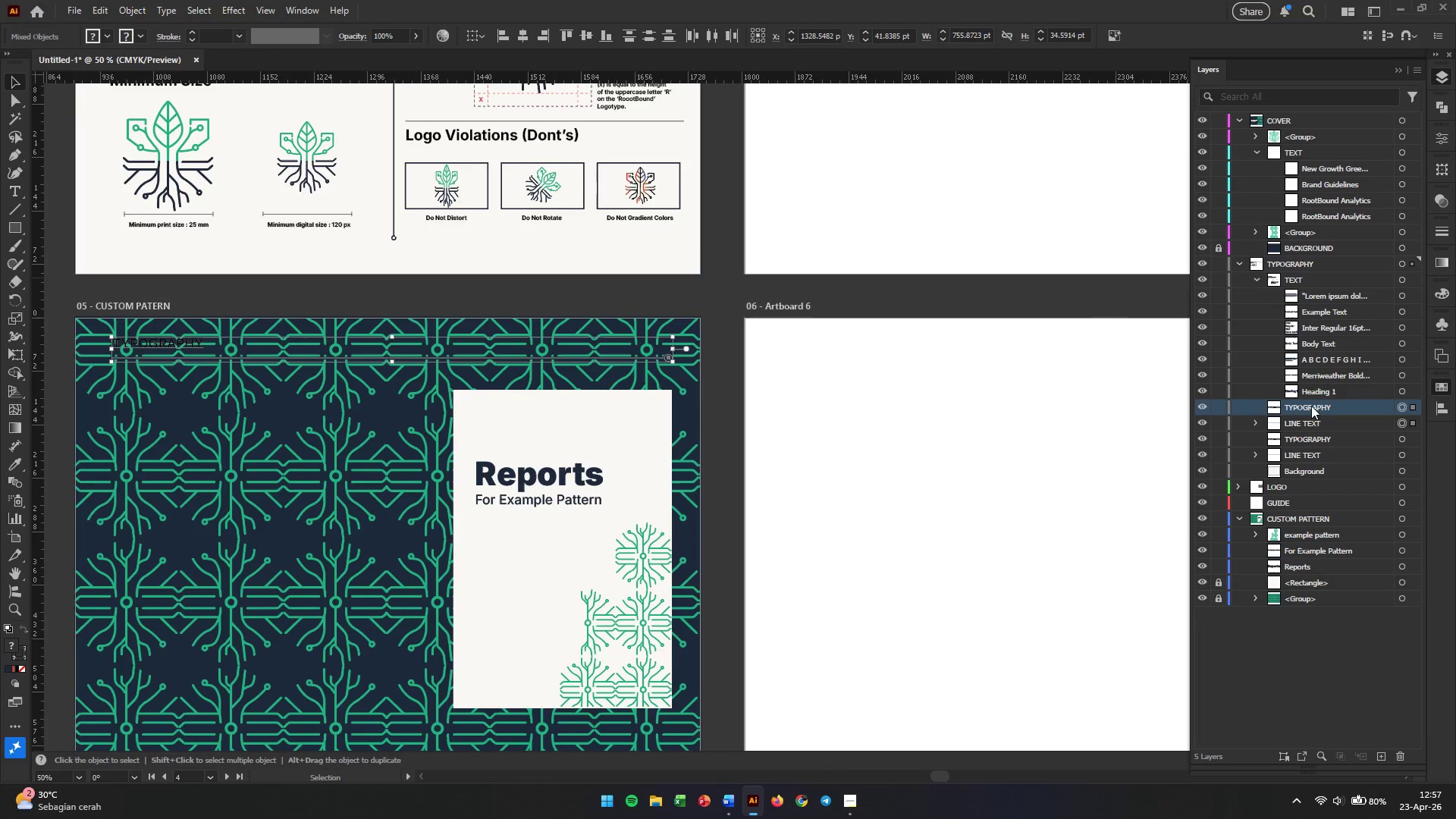 
hold_key(key=ShiftLeft, duration=0.81)
left_click([1309, 420])
 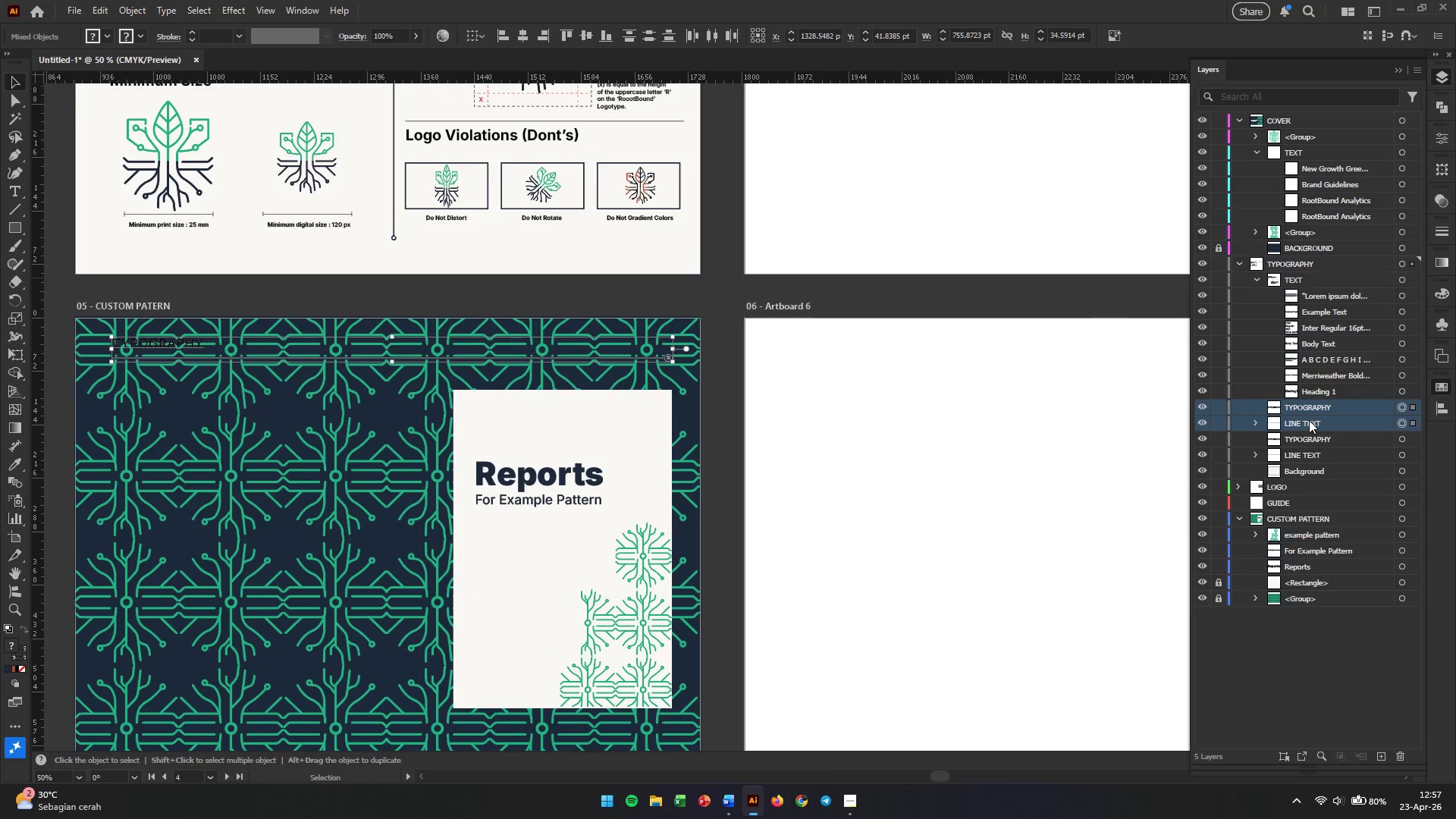 
left_click_drag(start_coordinate=[1309, 420], to_coordinate=[1312, 517])
 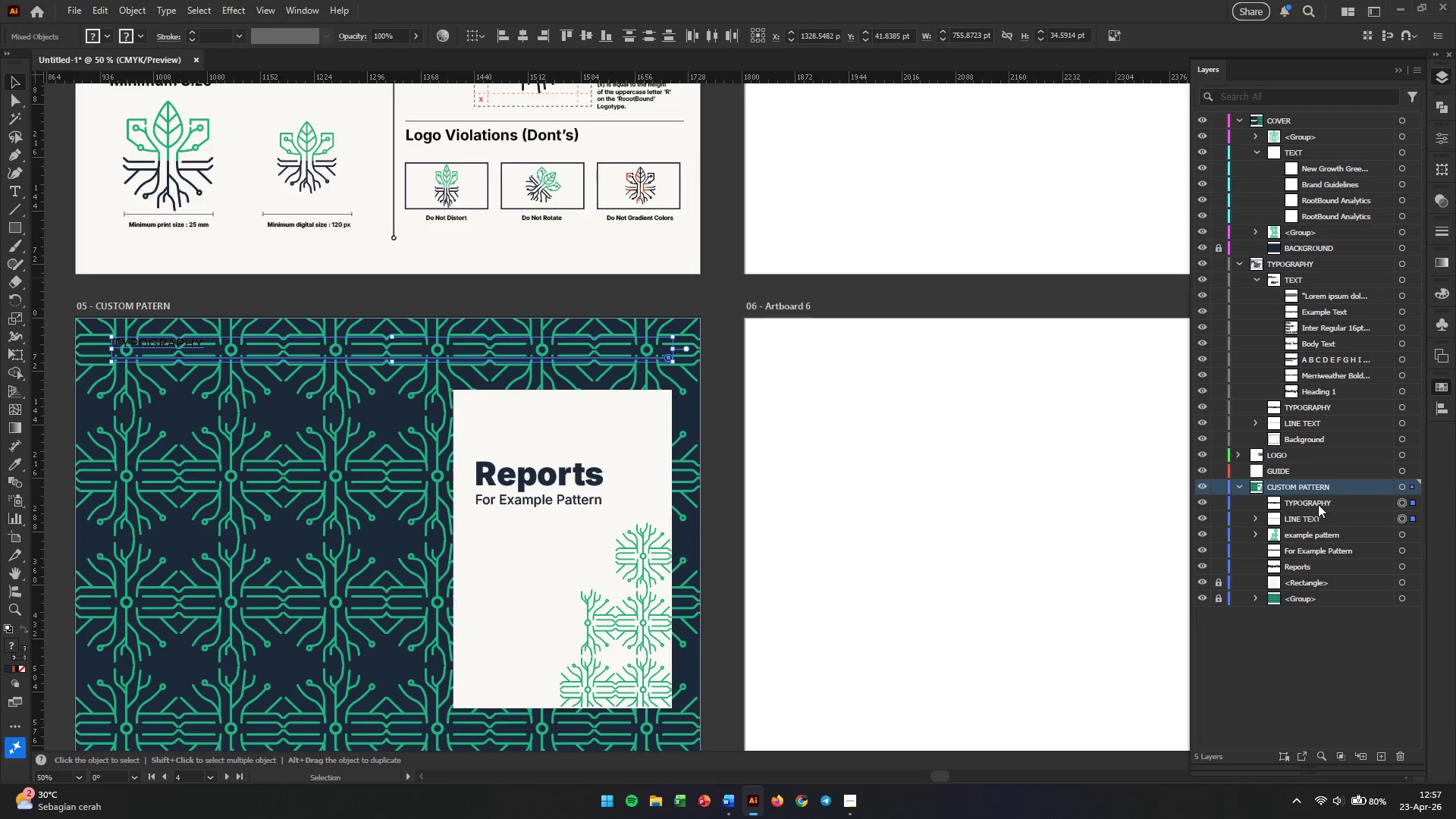 
left_click([1318, 504])
 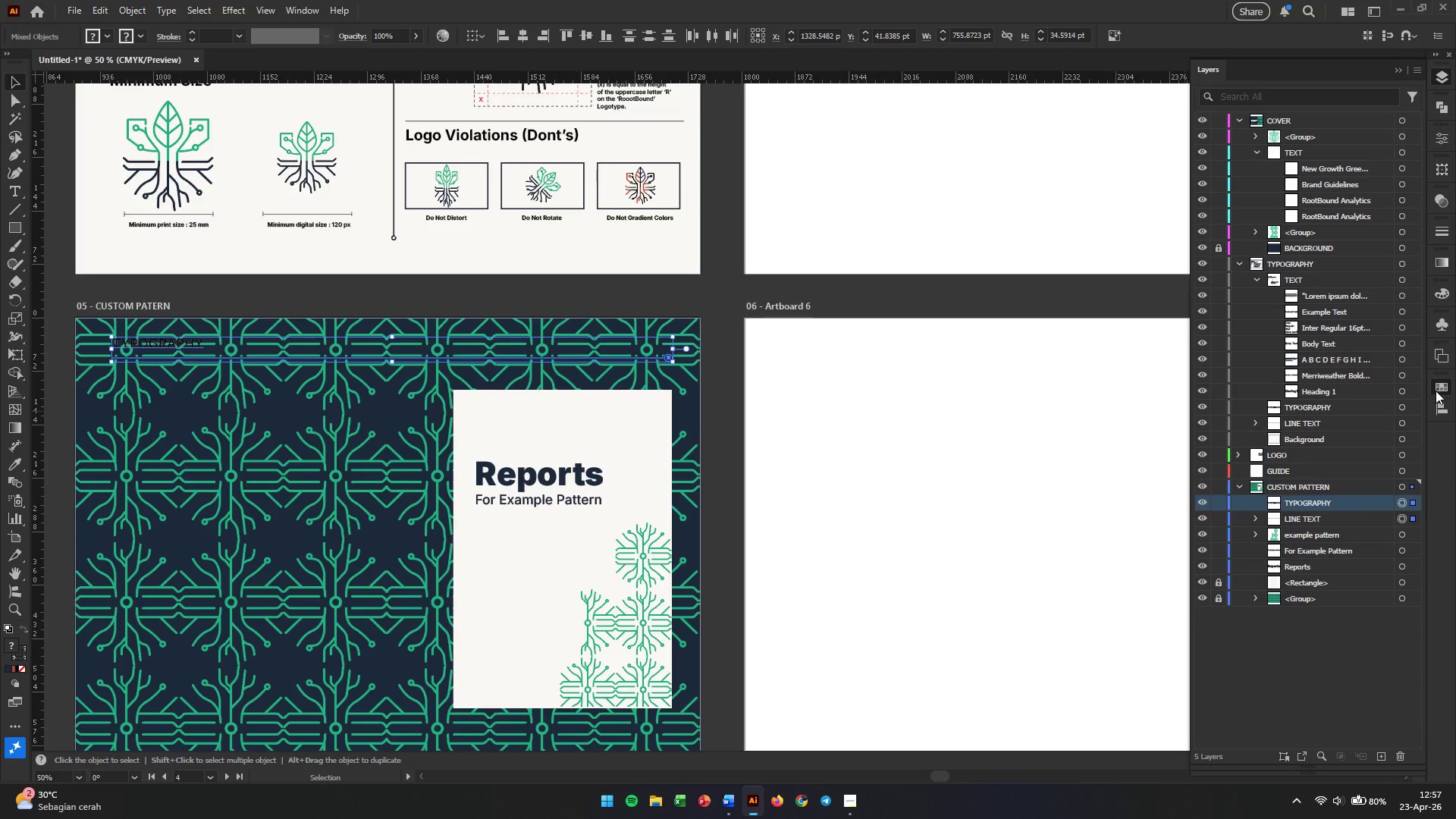 
left_click([1437, 391])
 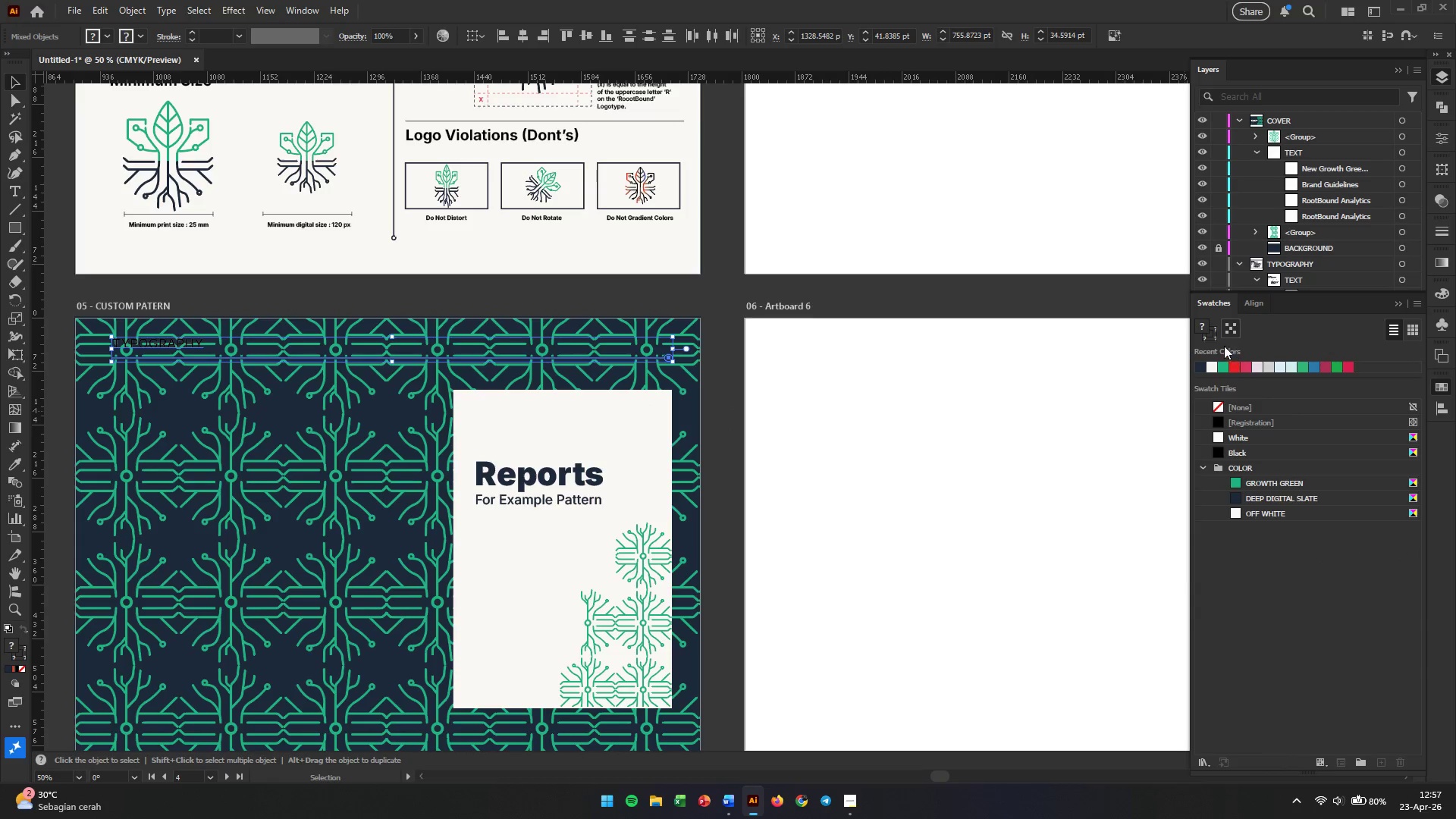 
left_click([1204, 325])
 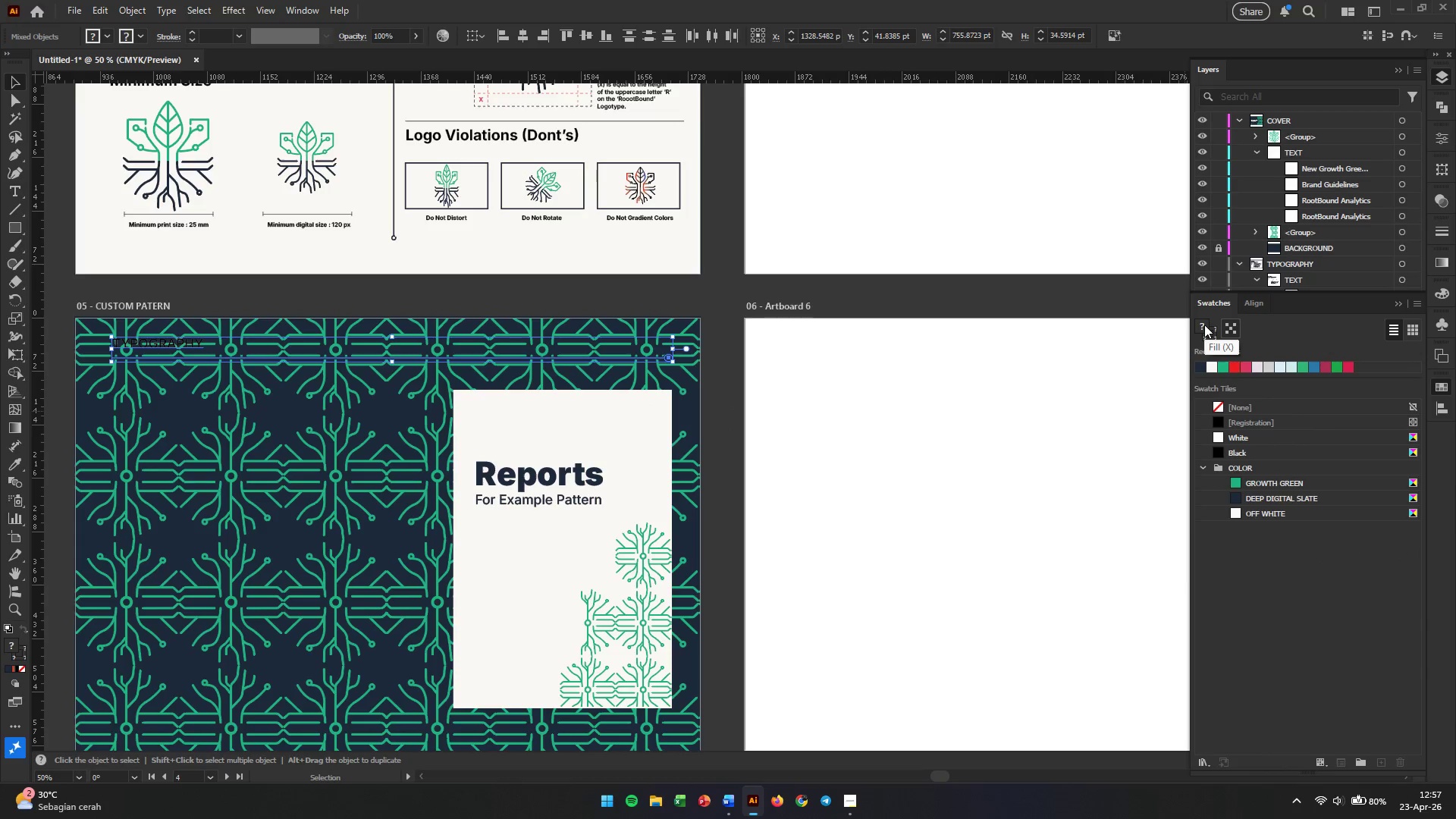 
left_click([1204, 325])
 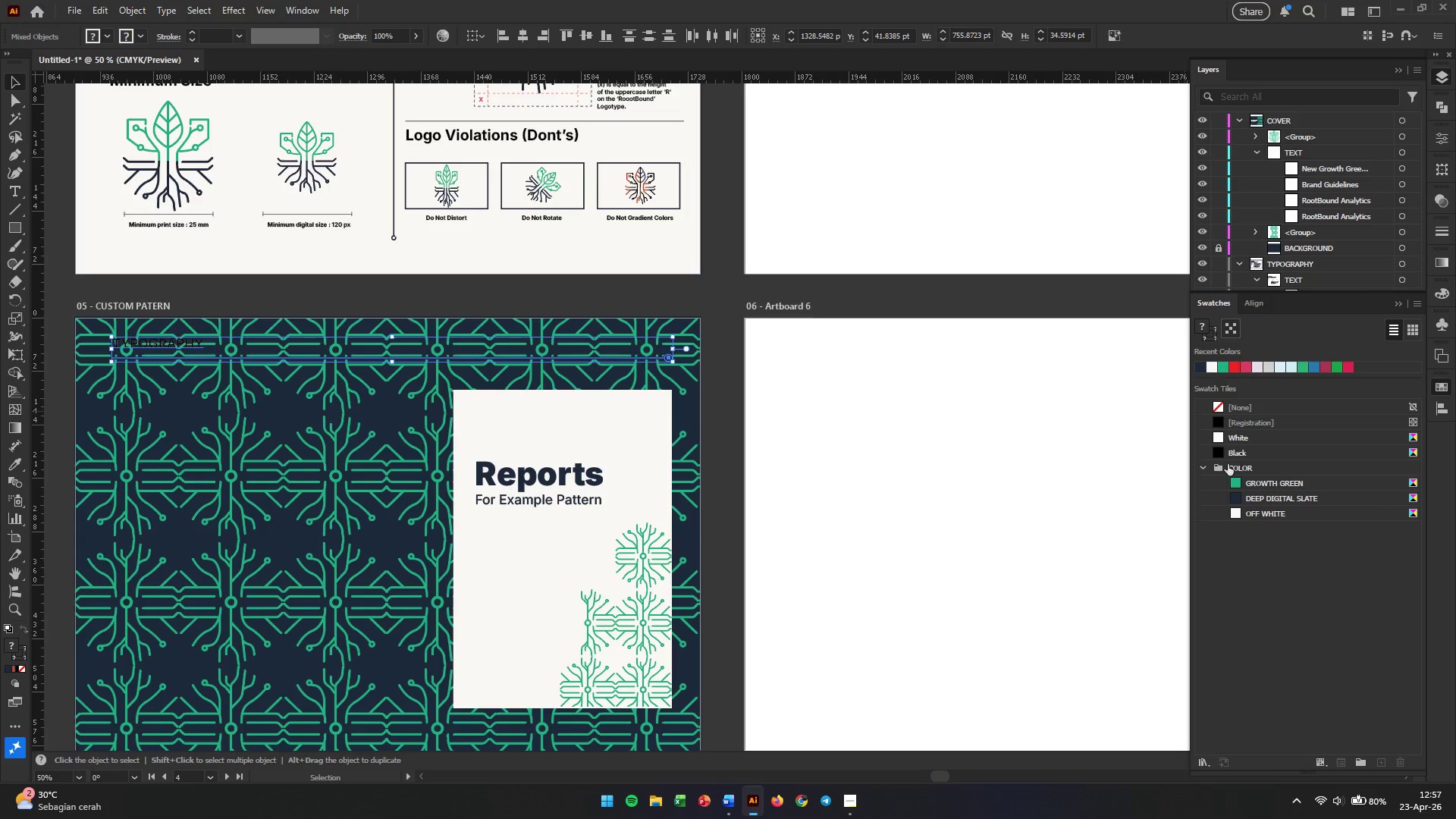 
left_click([1241, 515])
 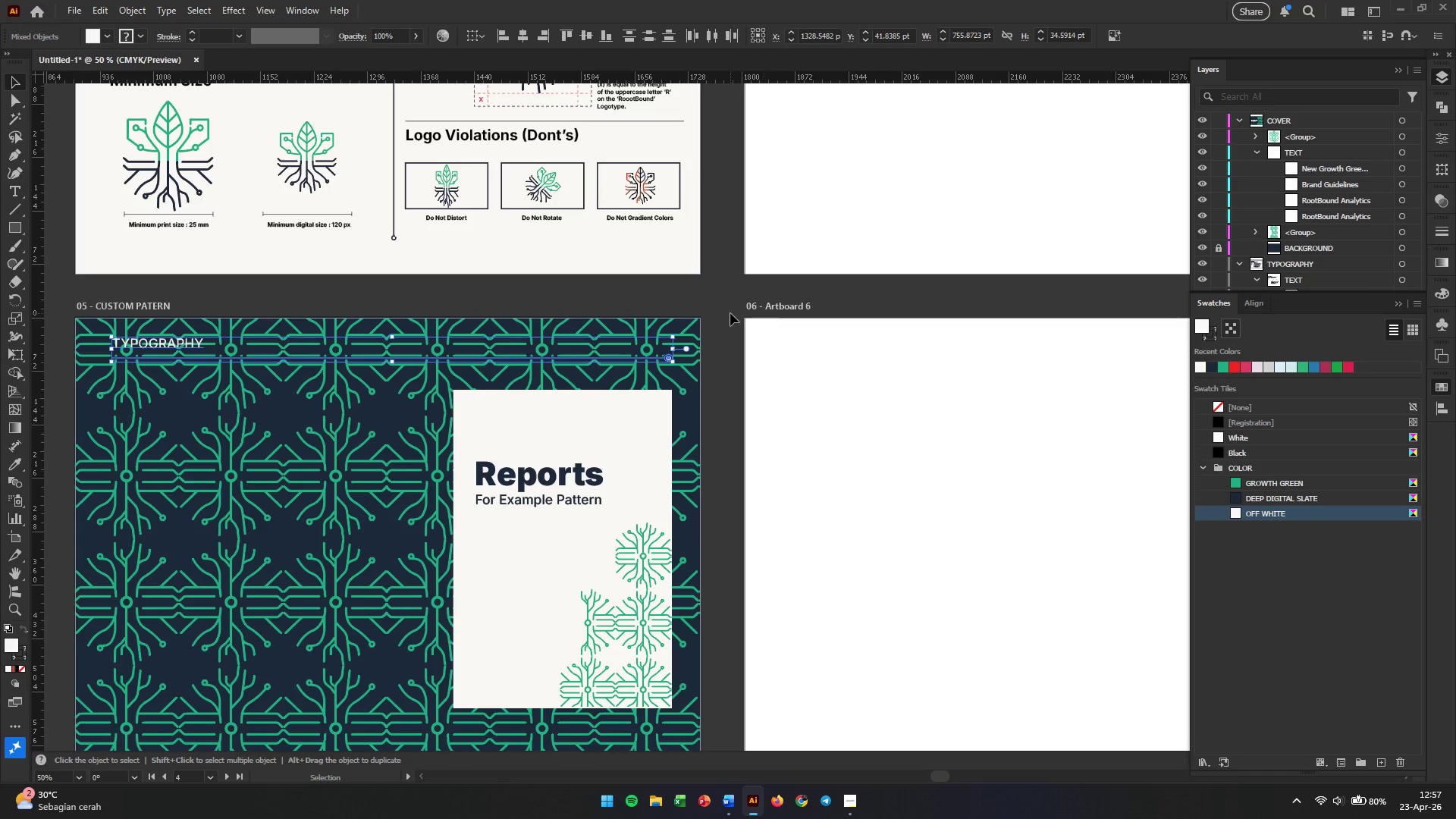 
left_click([721, 303])
 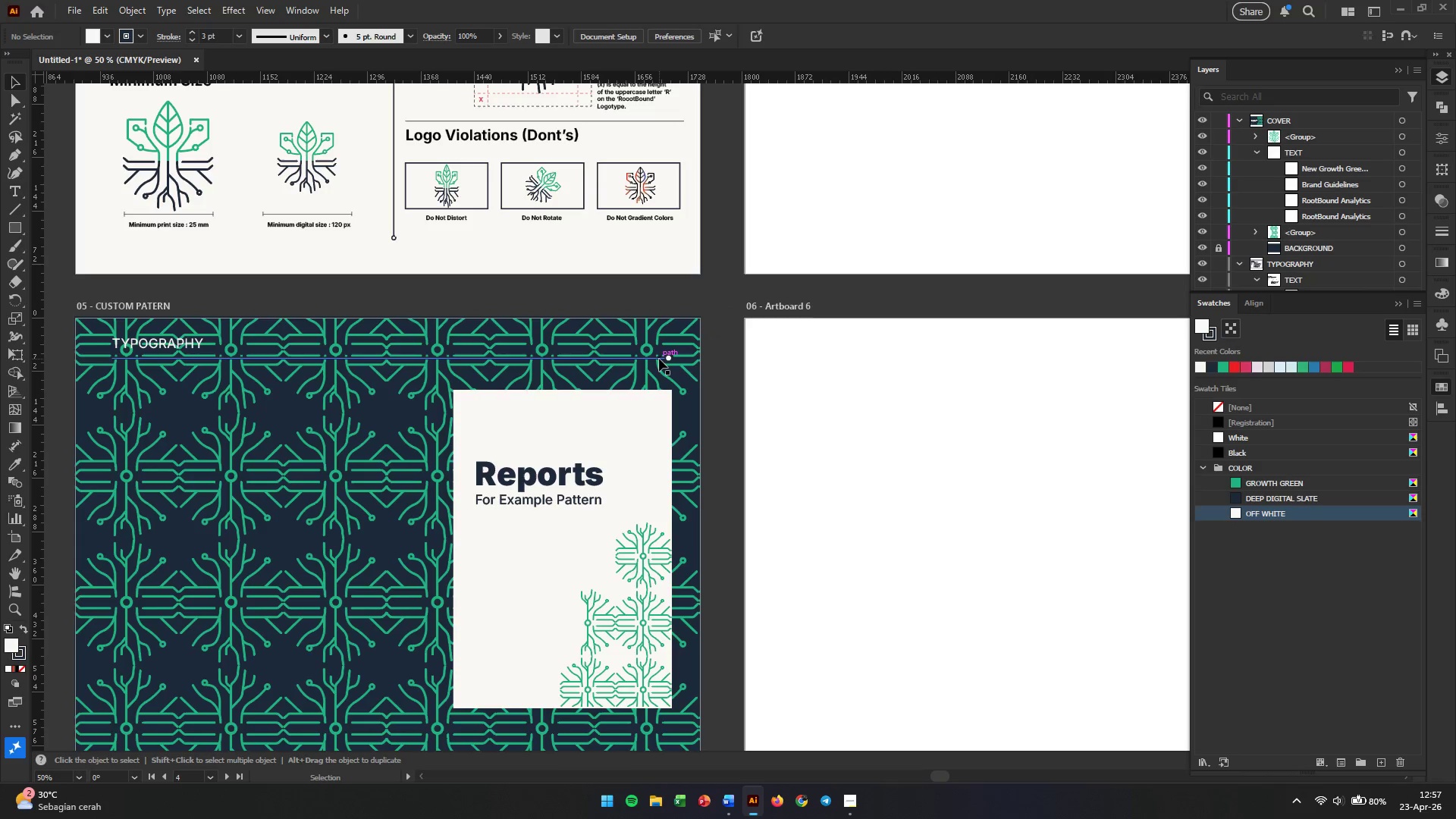 
left_click([659, 359])
 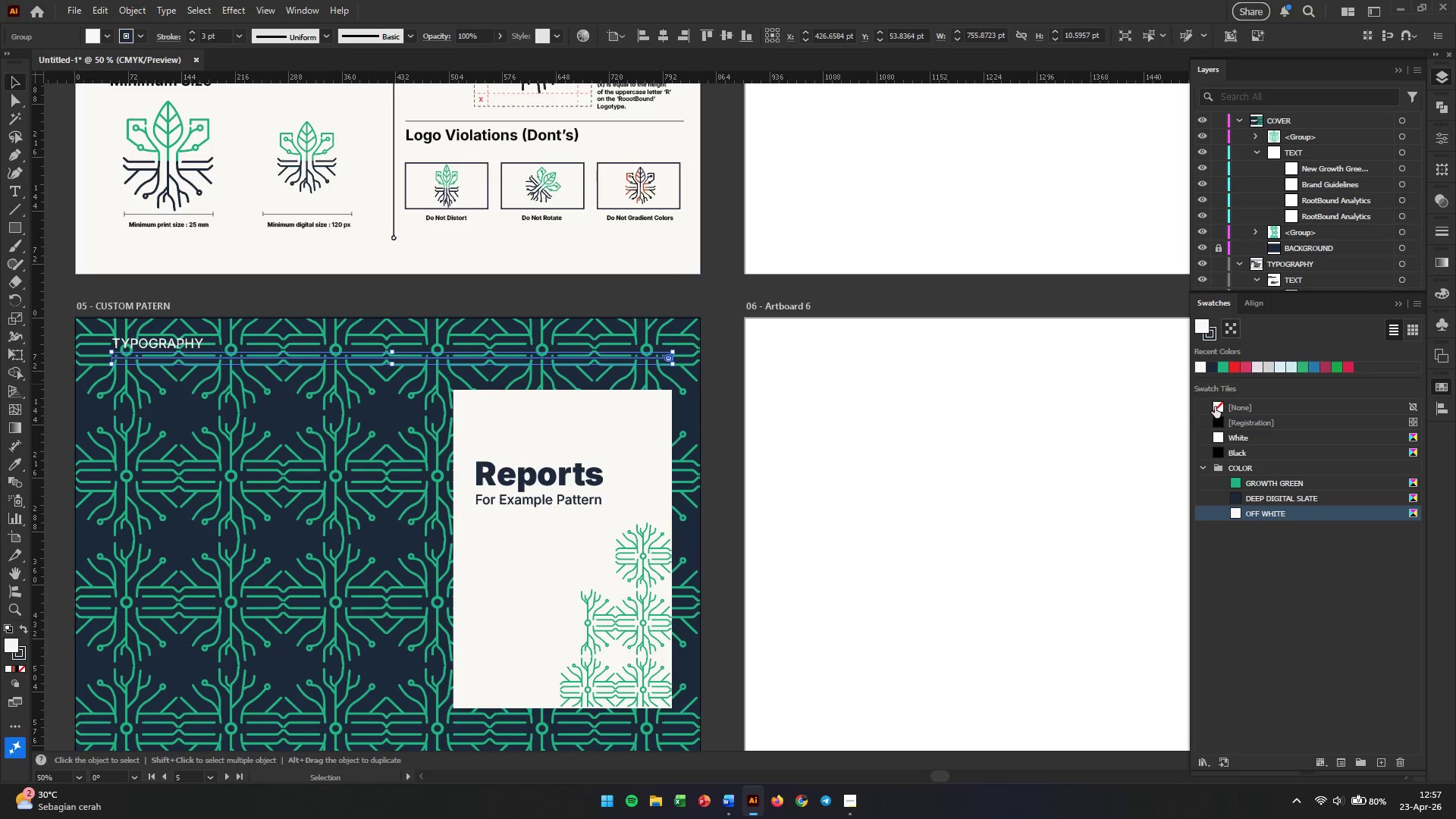 
left_click([1215, 406])
 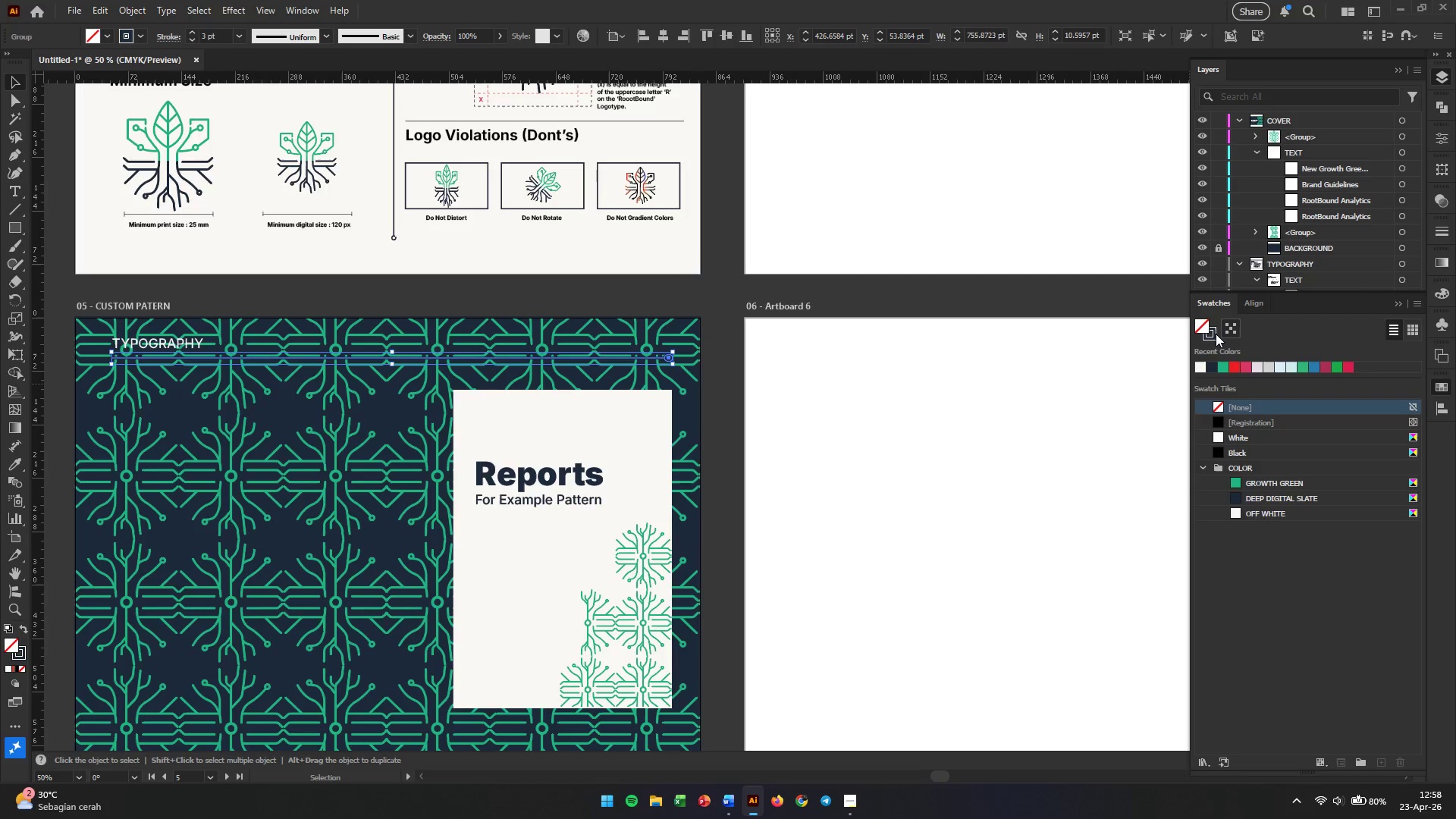 
left_click([1216, 335])
 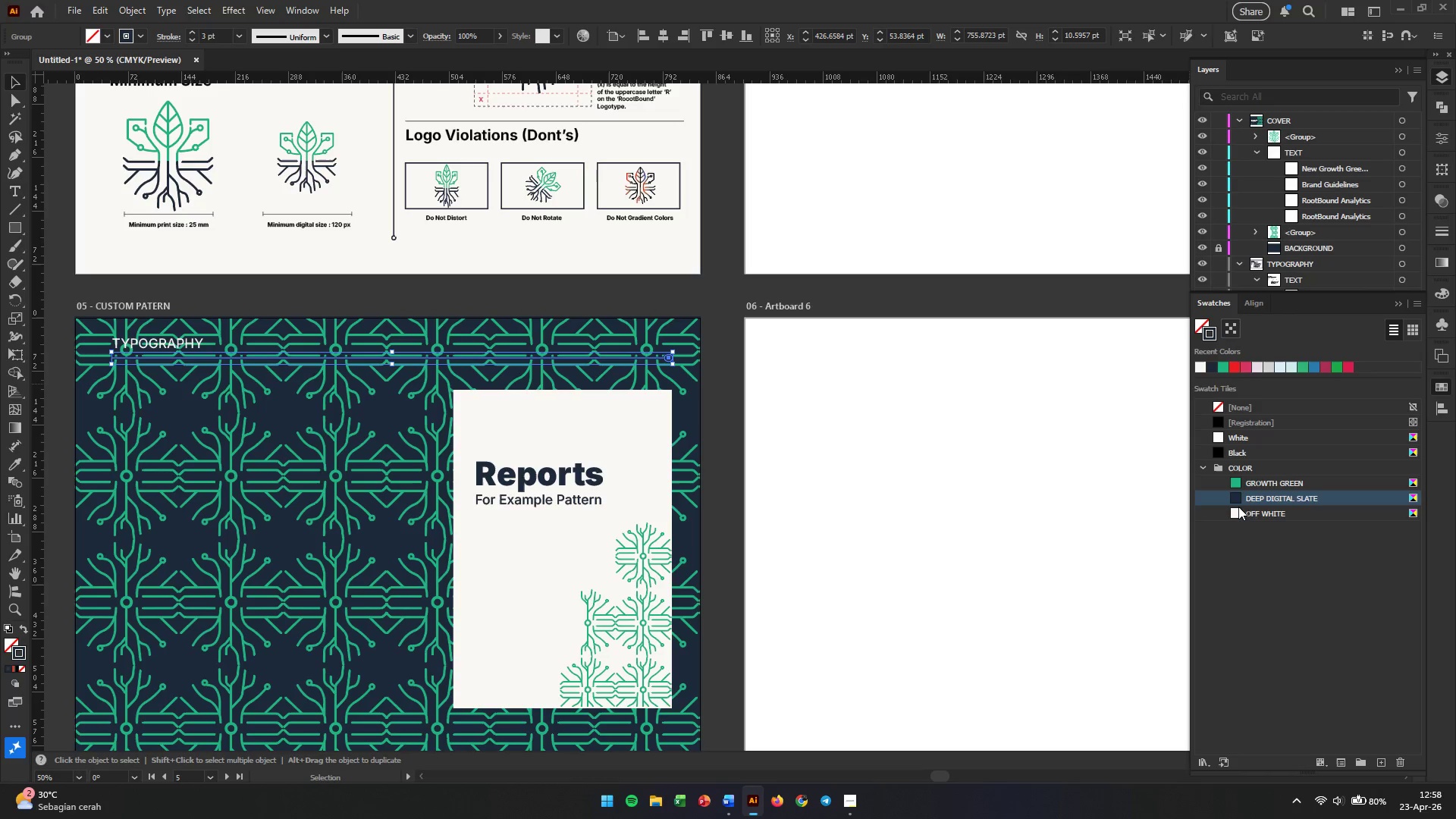 
left_click([1238, 513])
 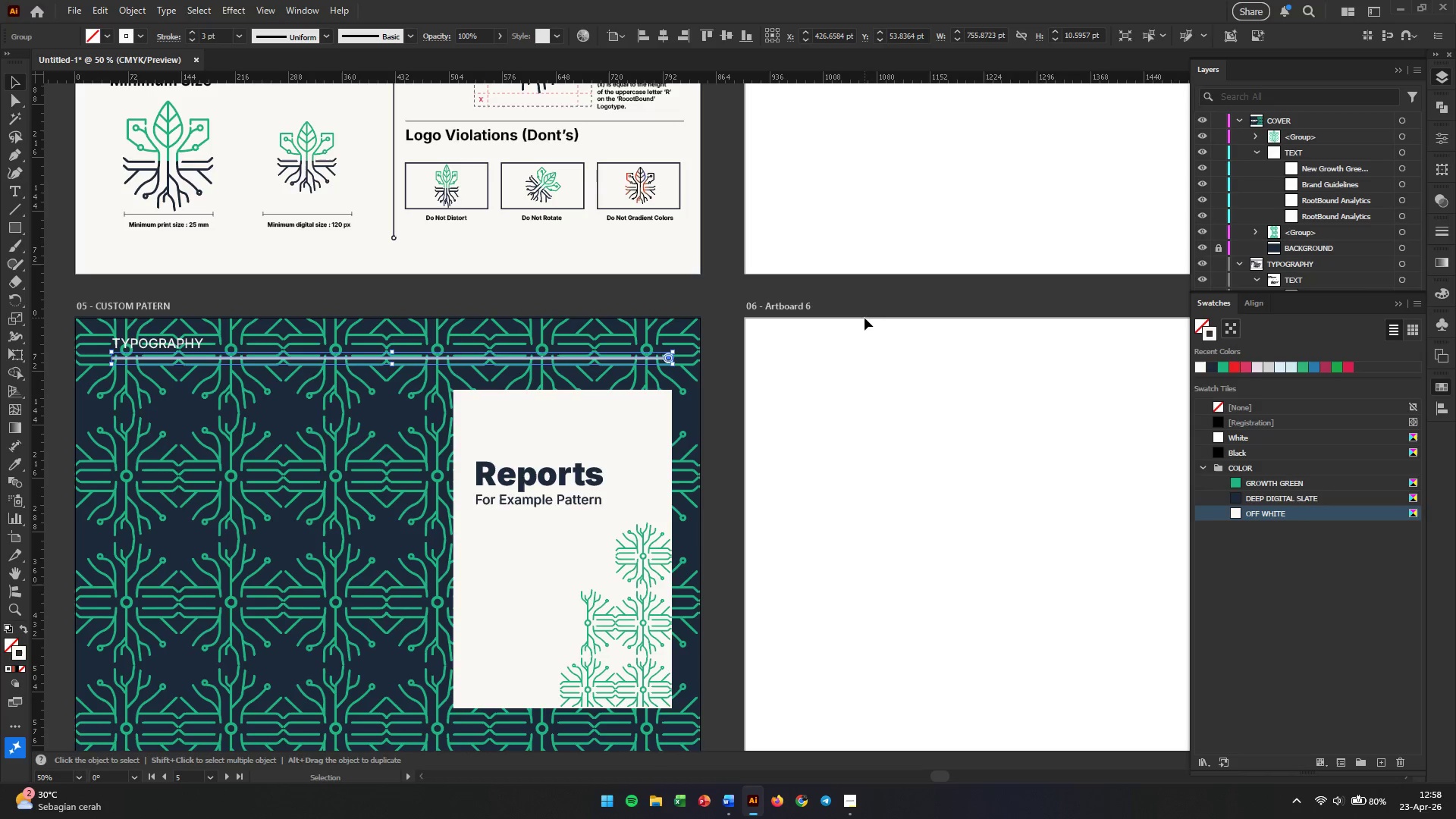 
left_click([866, 299])
 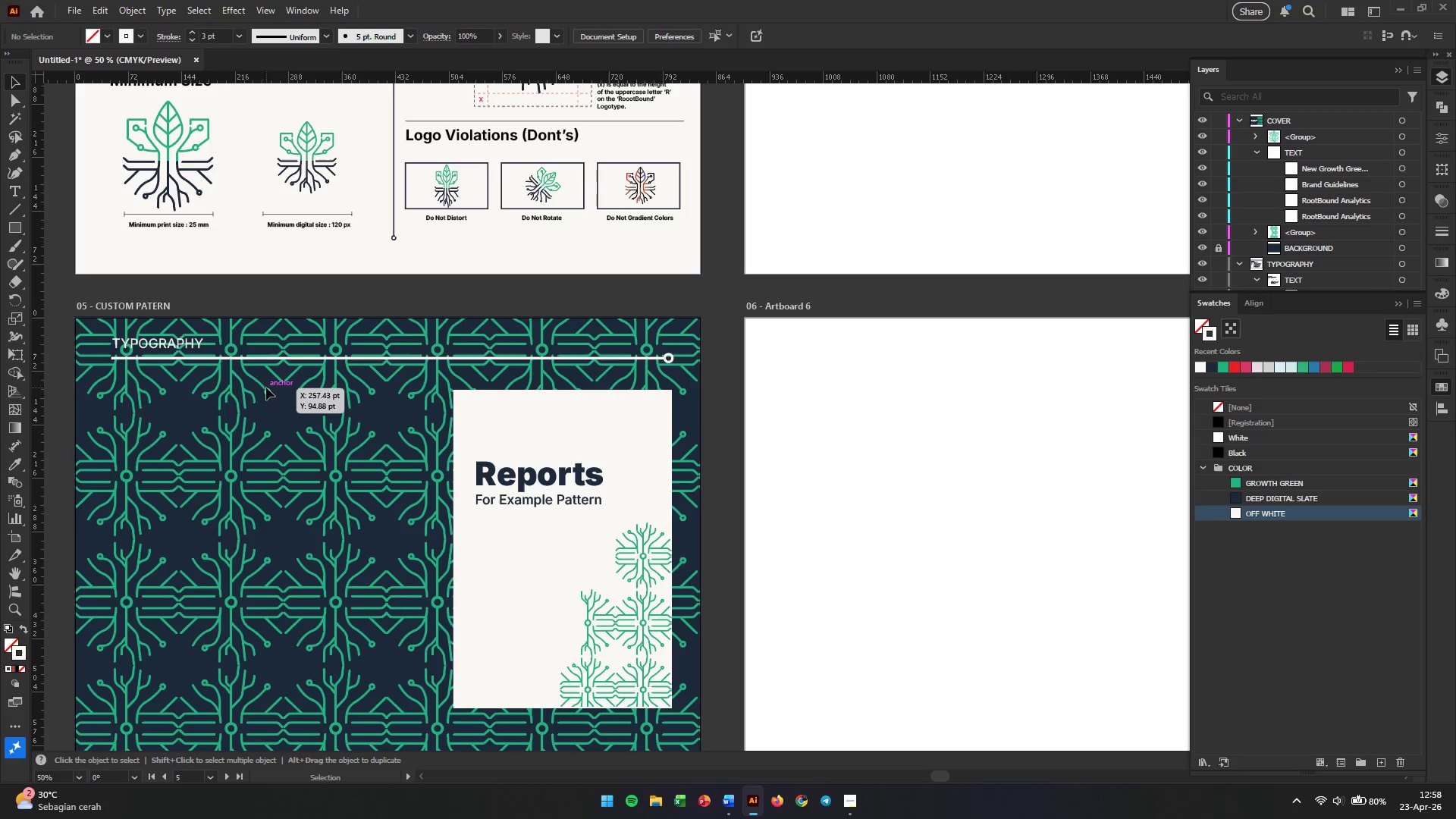 
hold_key(key=Space, duration=0.59)
 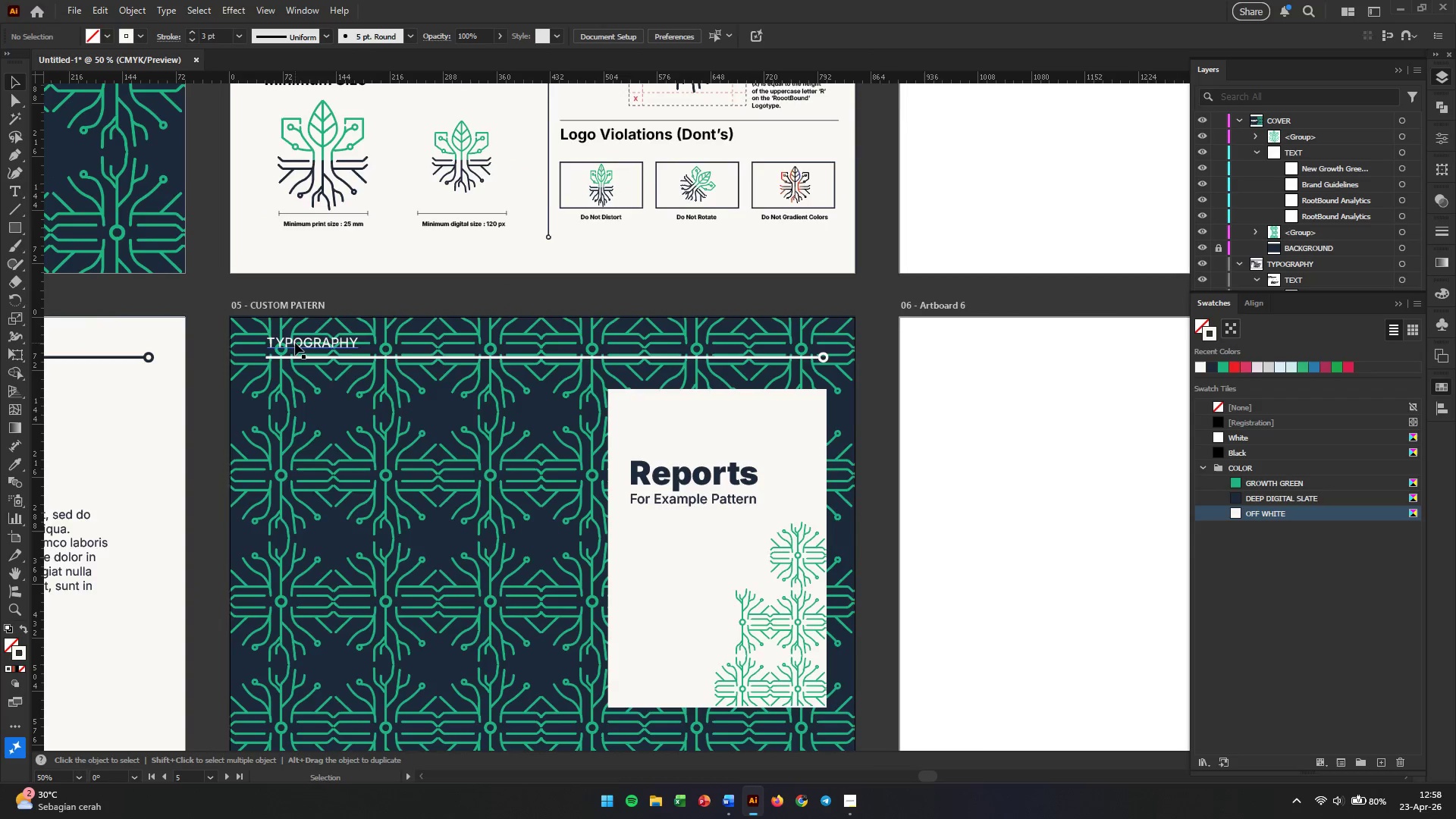 
left_click_drag(start_coordinate=[133, 384], to_coordinate=[288, 383])
 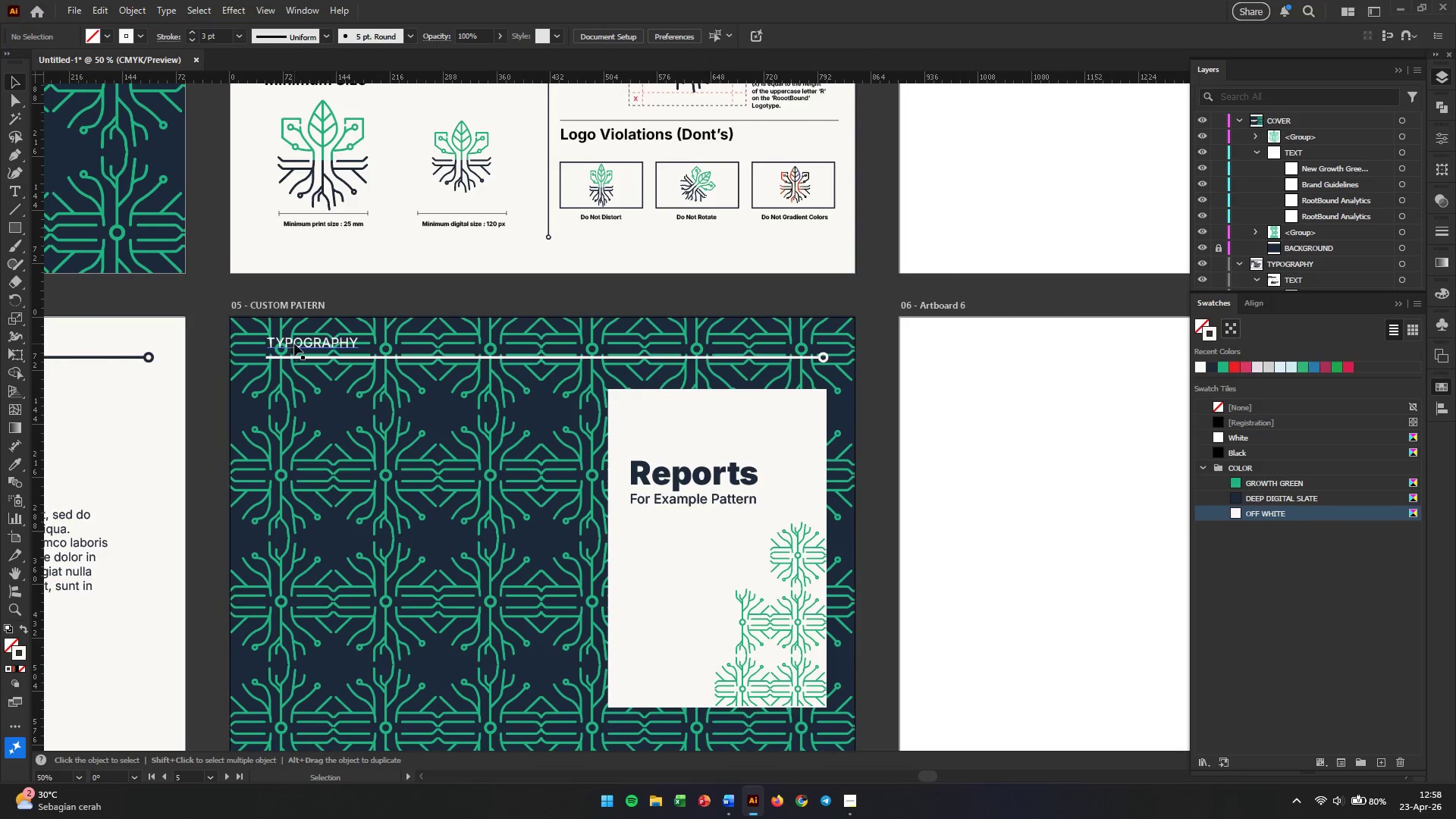 
hold_key(key=AltLeft, duration=17.92)
scroll: coordinate [295, 343], scroll_direction: up, amount: 3.0
 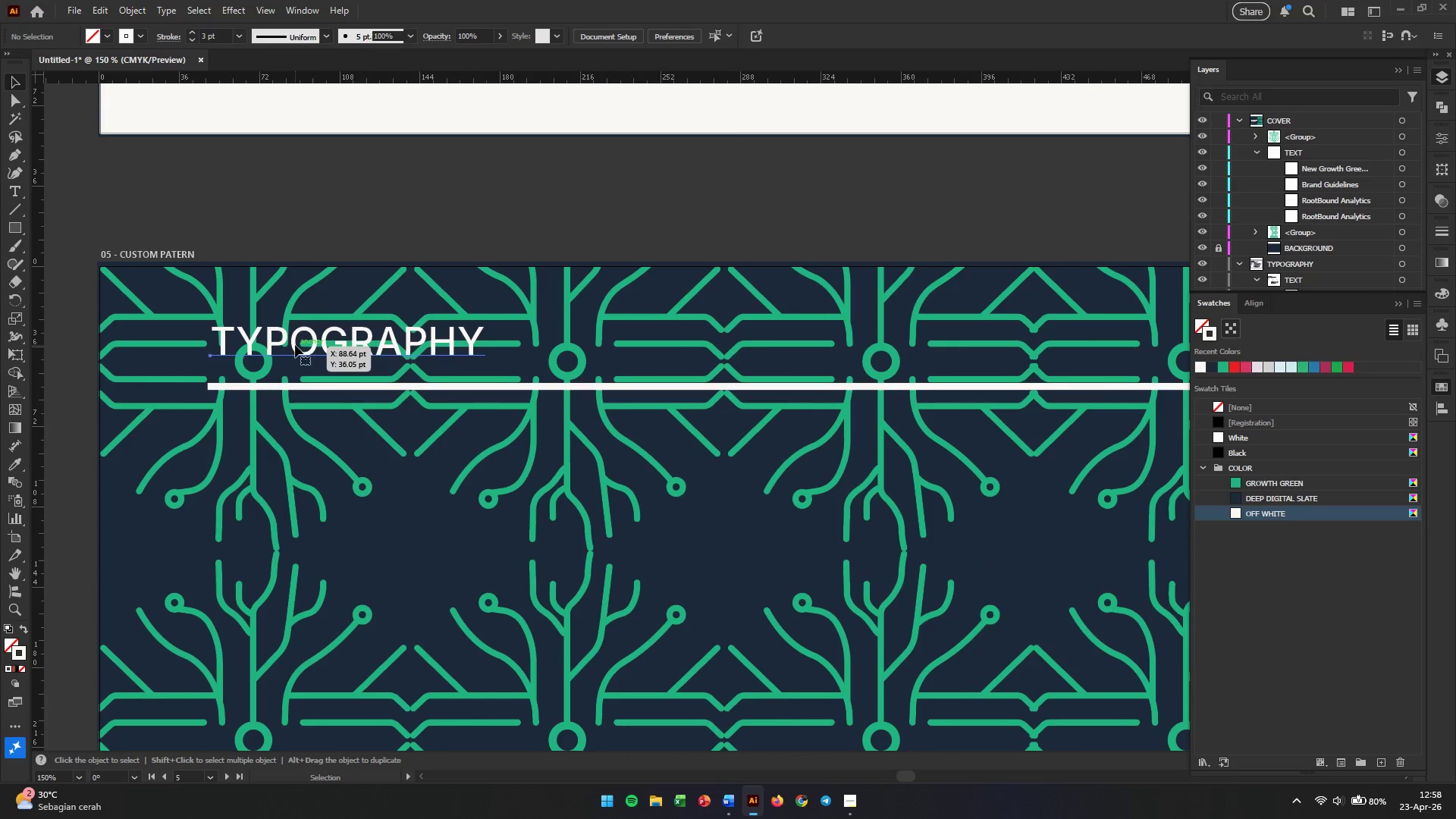 
double_click([295, 345])
 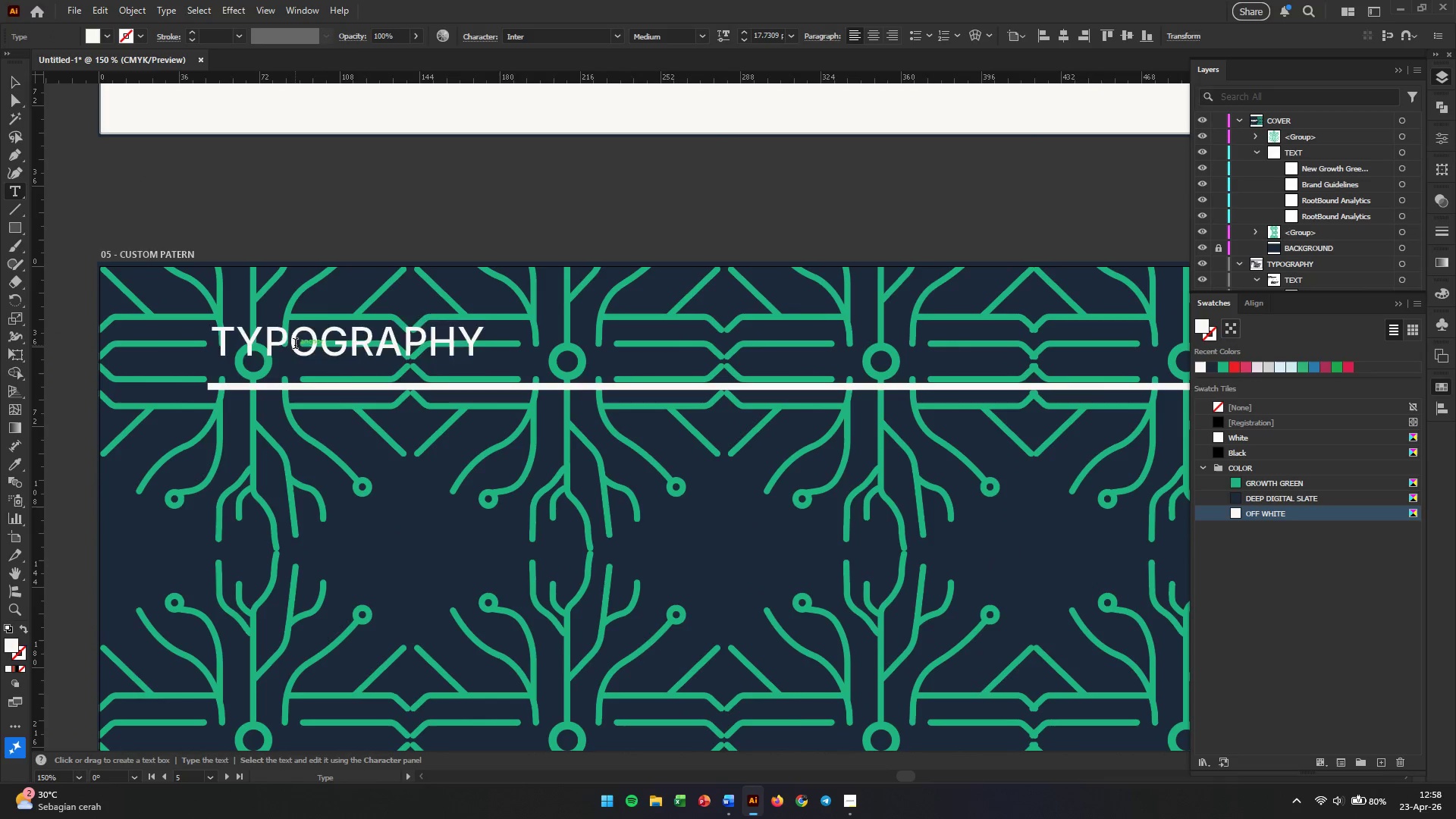 
triple_click([295, 345])
 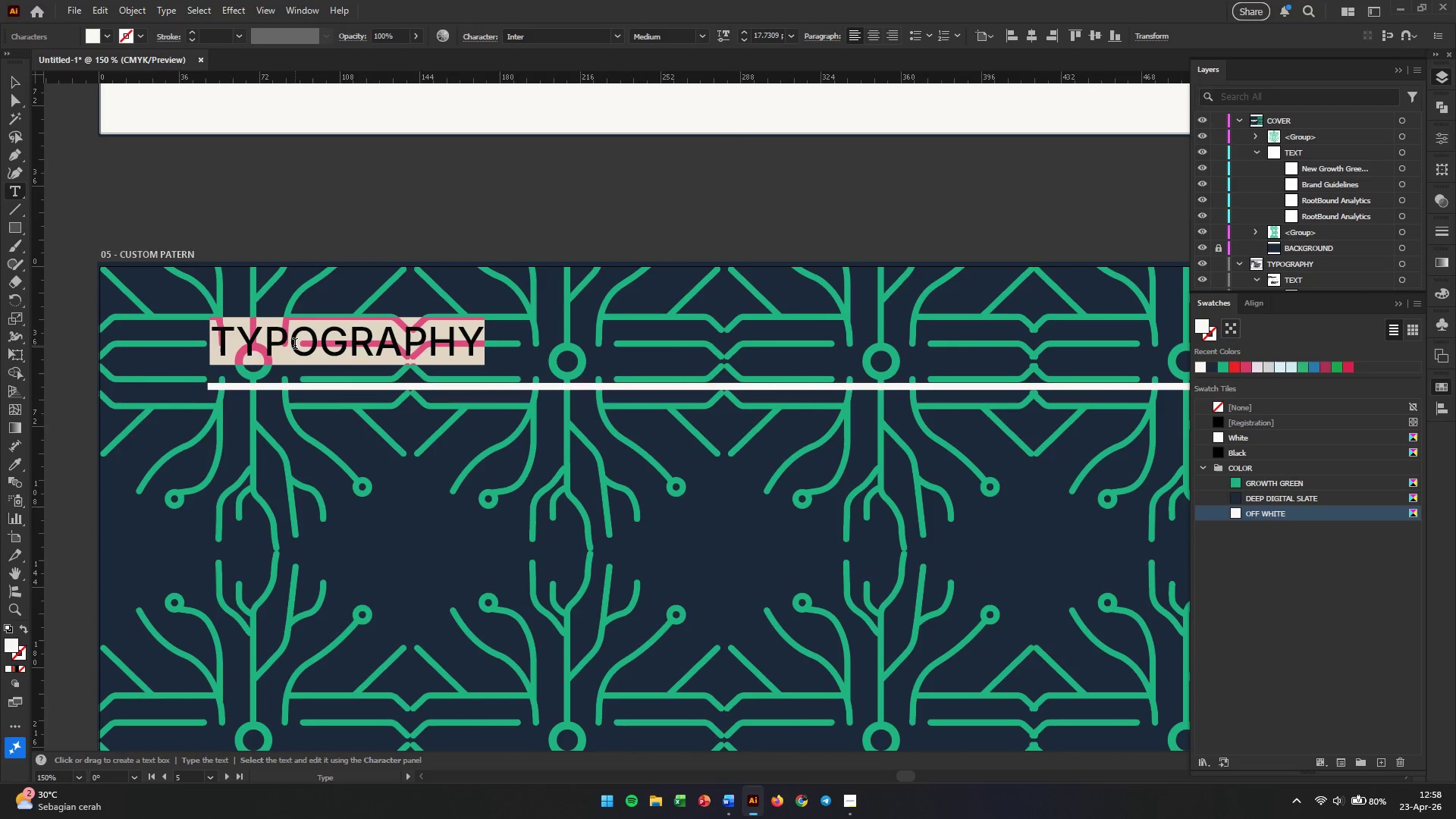 
triple_click([295, 345])
 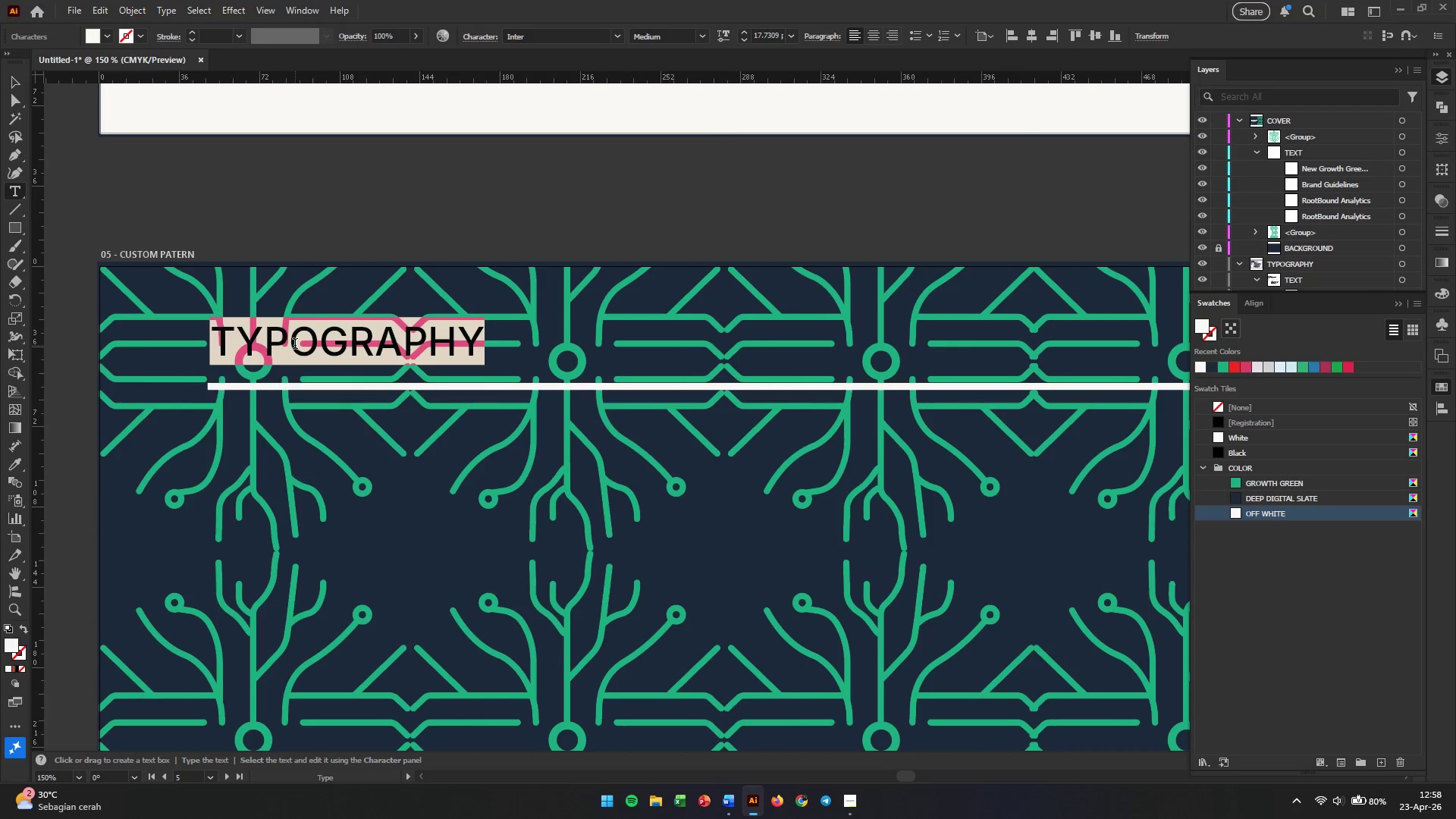 
type(USTOM PATTERN)
 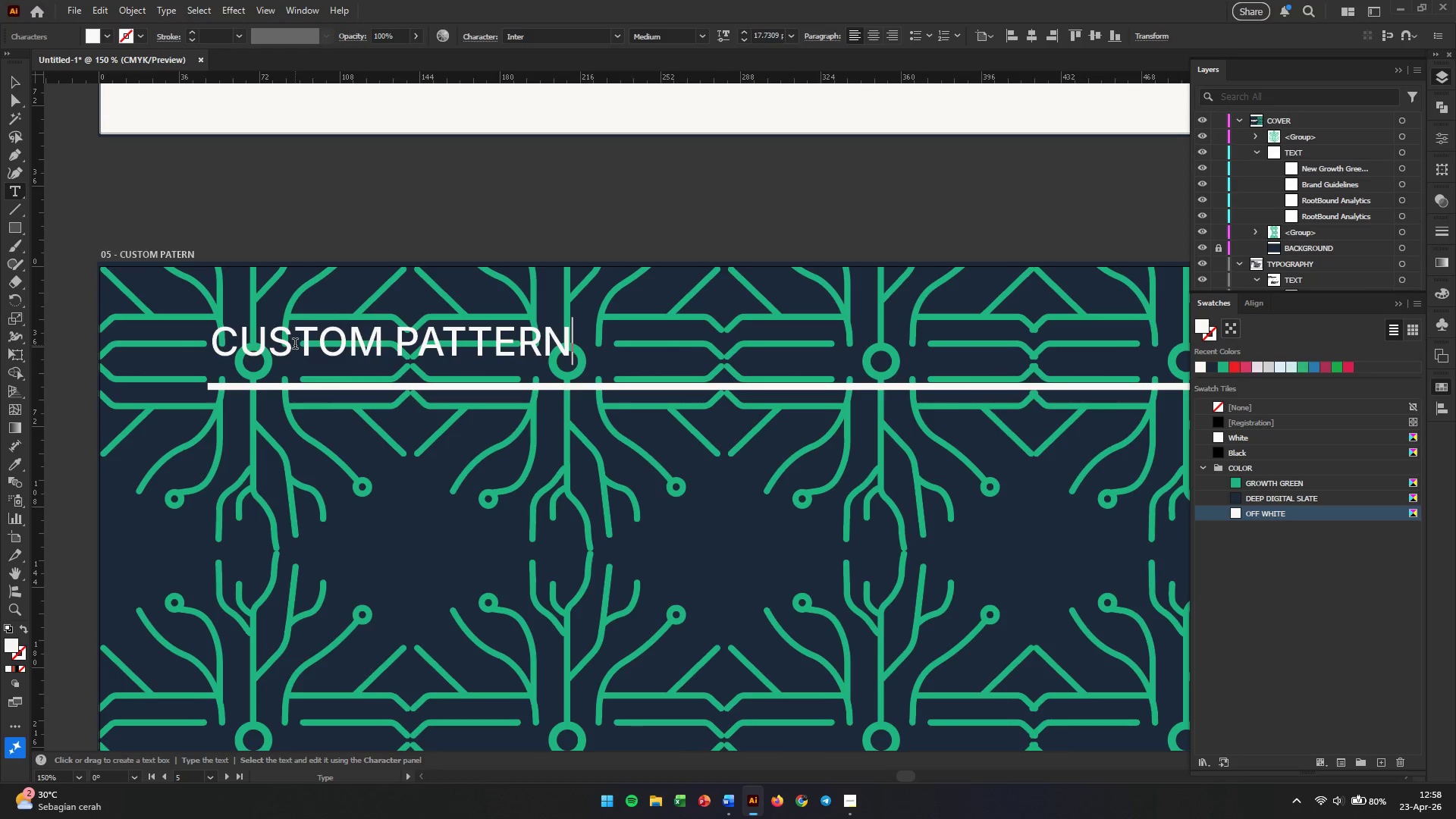 
left_click([8, 81])
 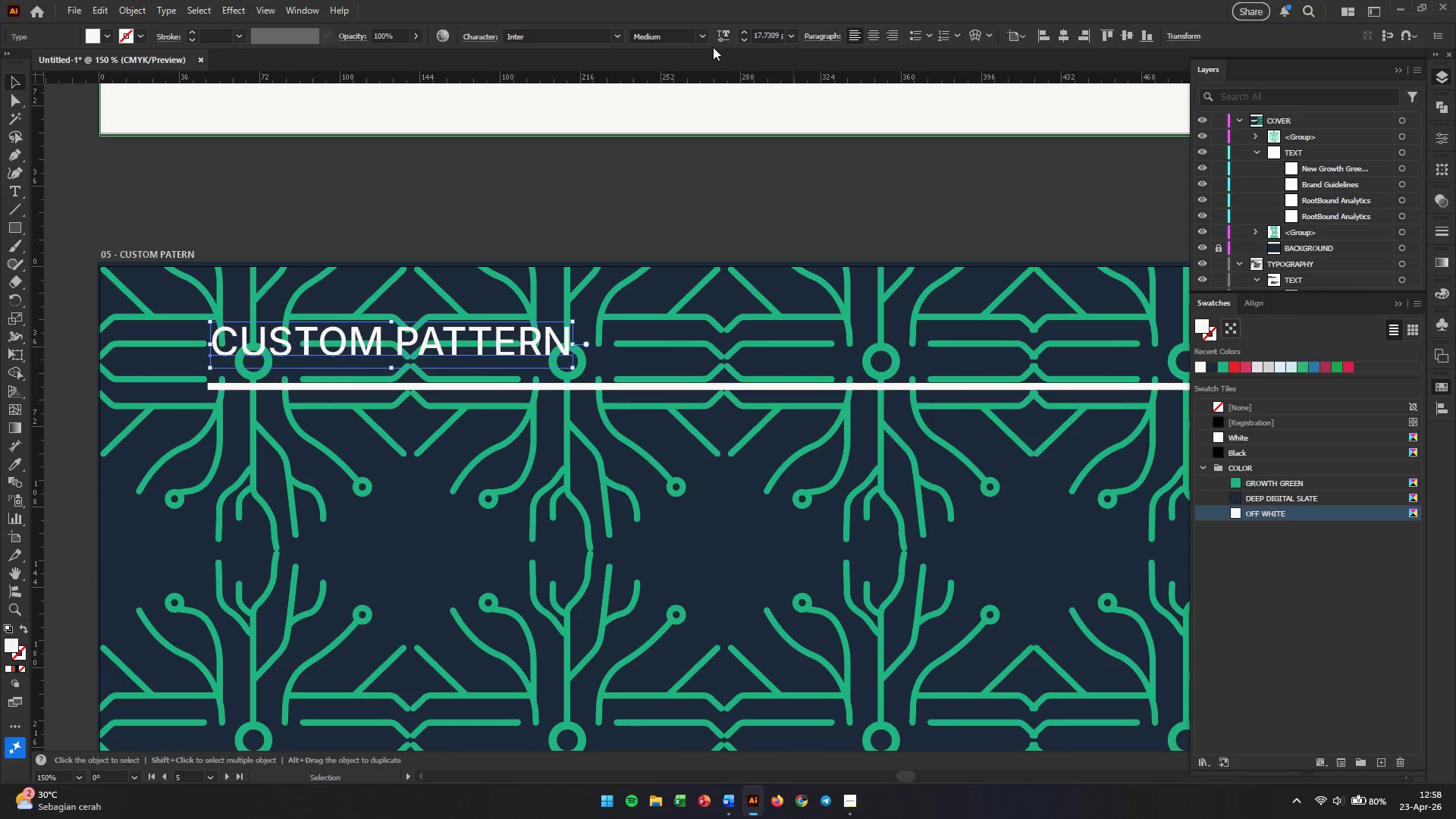 
left_click([704, 37])
 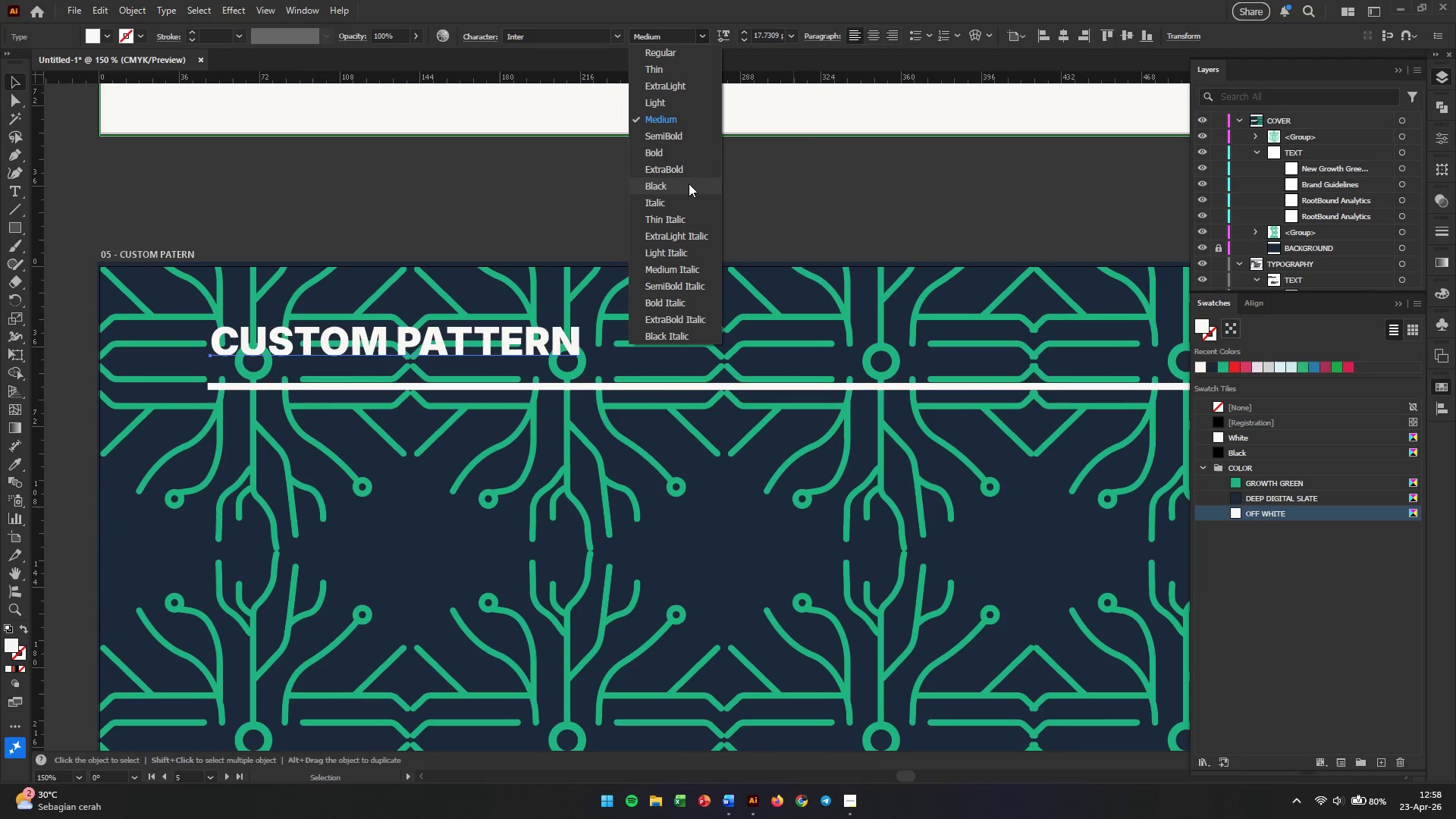 
left_click([689, 184])
 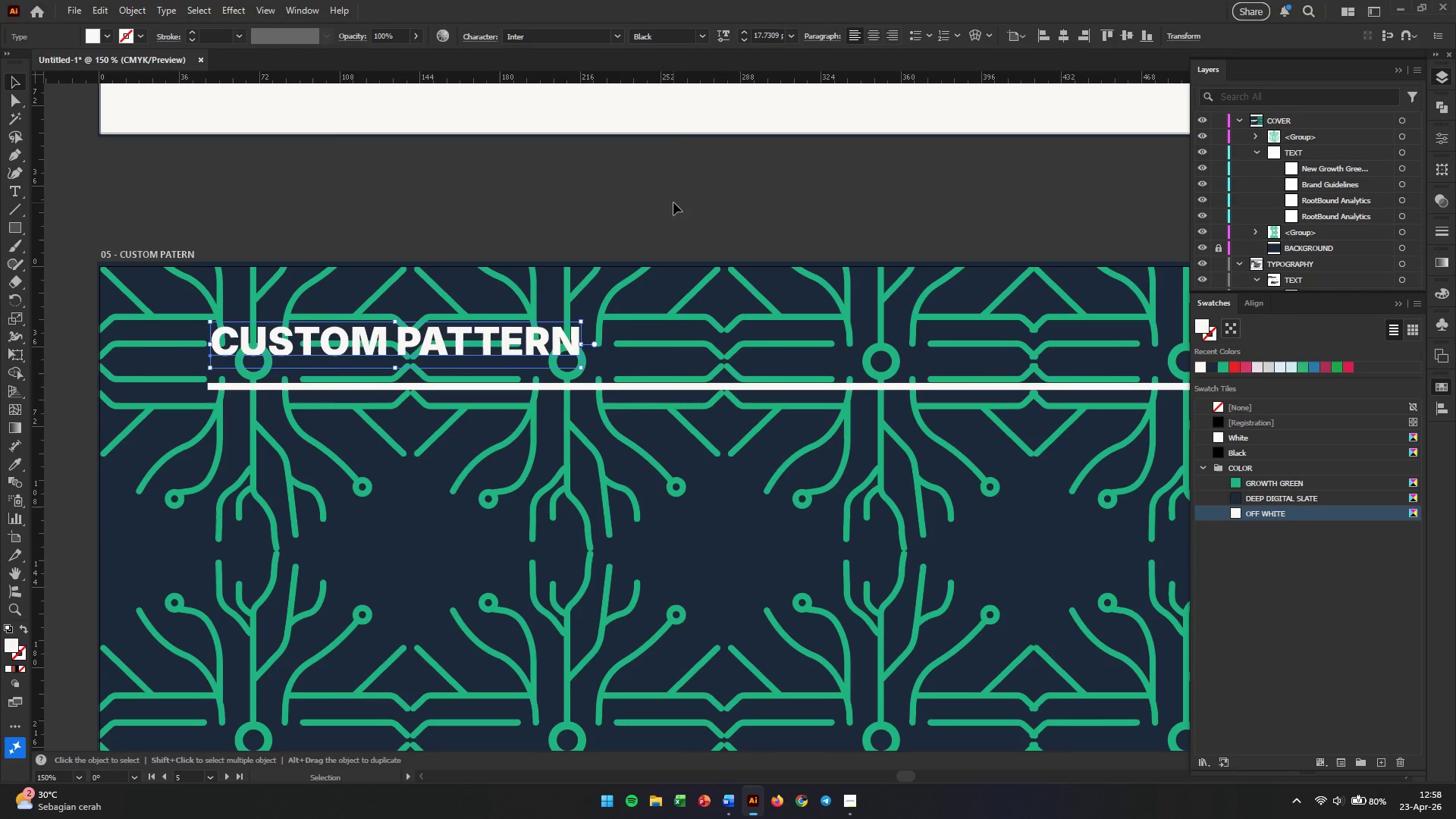 
double_click([673, 202])
 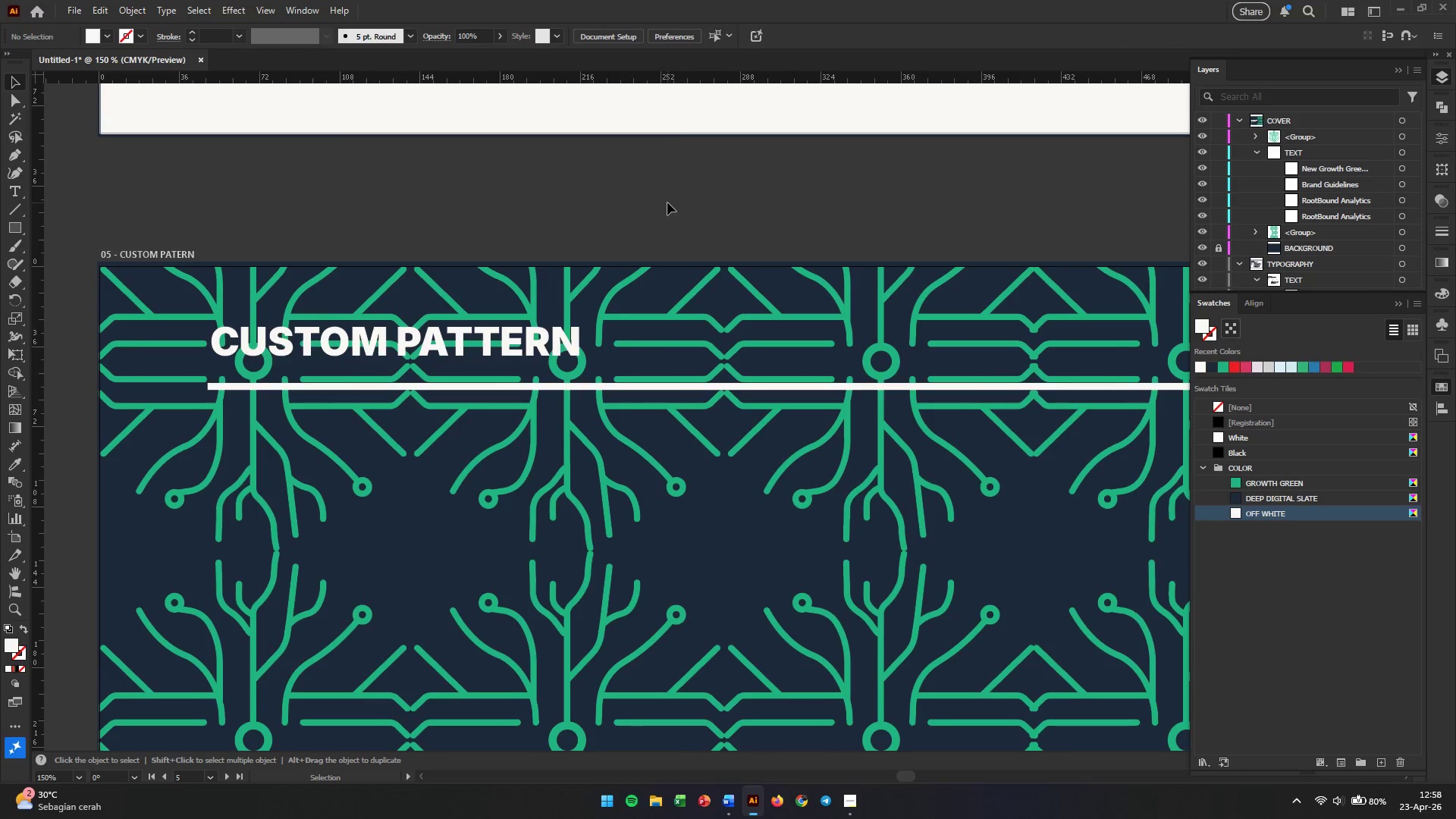 
hold_key(key=AltLeft, duration=7.5)
scroll: coordinate [671, 216], scroll_direction: down, amount: 3.0
 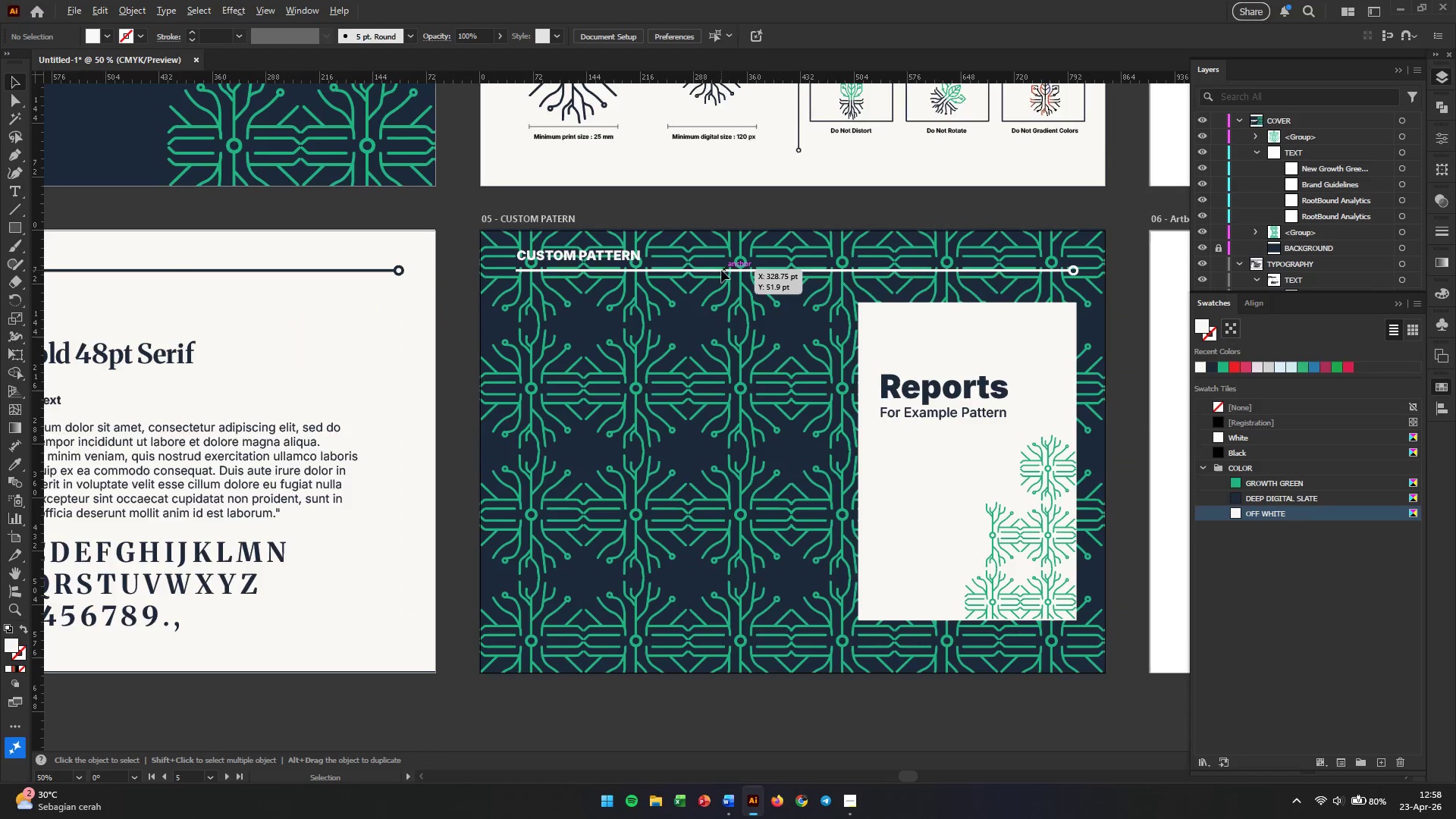 
scroll: coordinate [721, 270], scroll_direction: up, amount: 2.0
 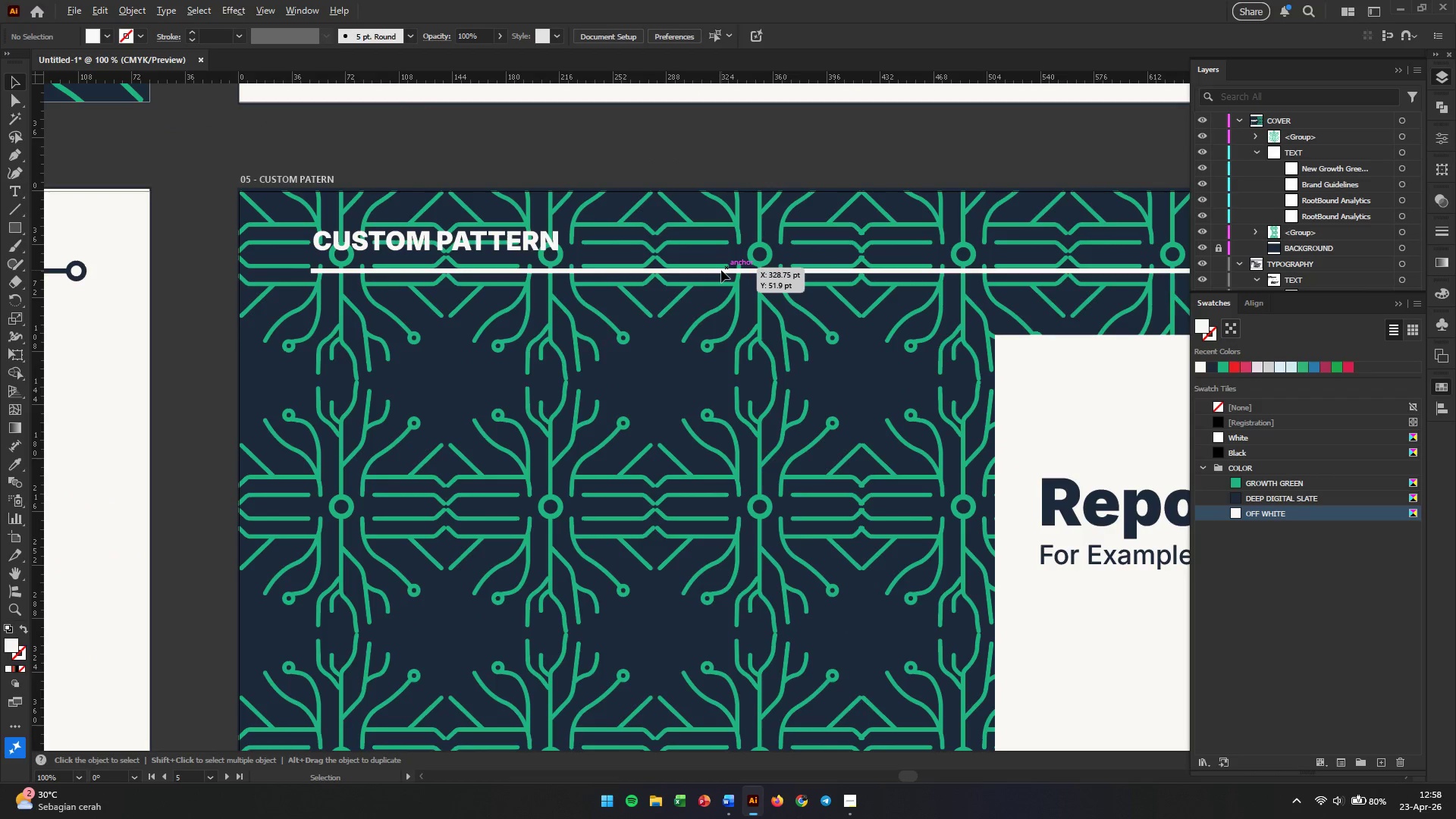 
scroll: coordinate [721, 270], scroll_direction: down, amount: 3.0
 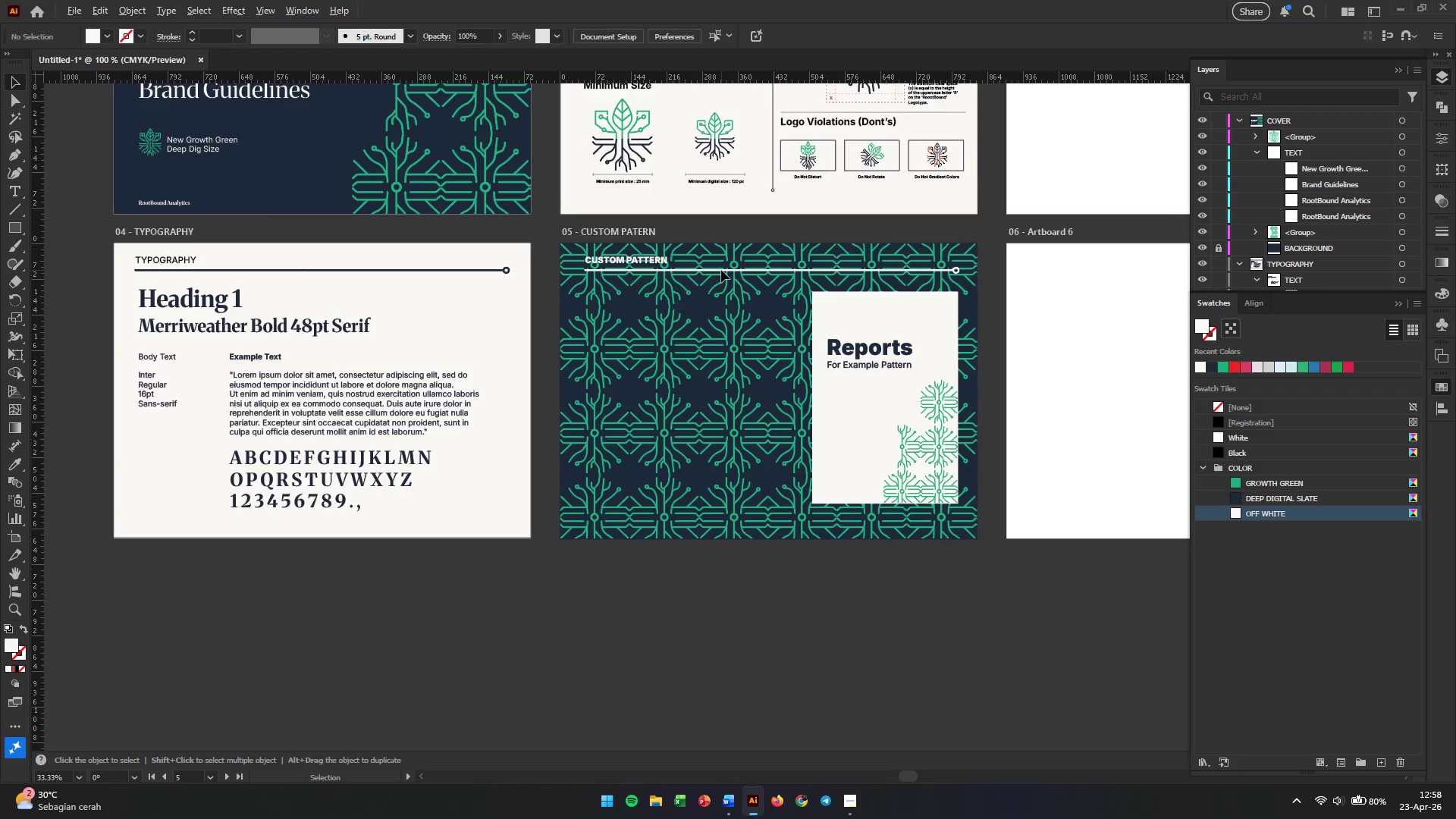 
scroll: coordinate [721, 270], scroll_direction: up, amount: 3.0
 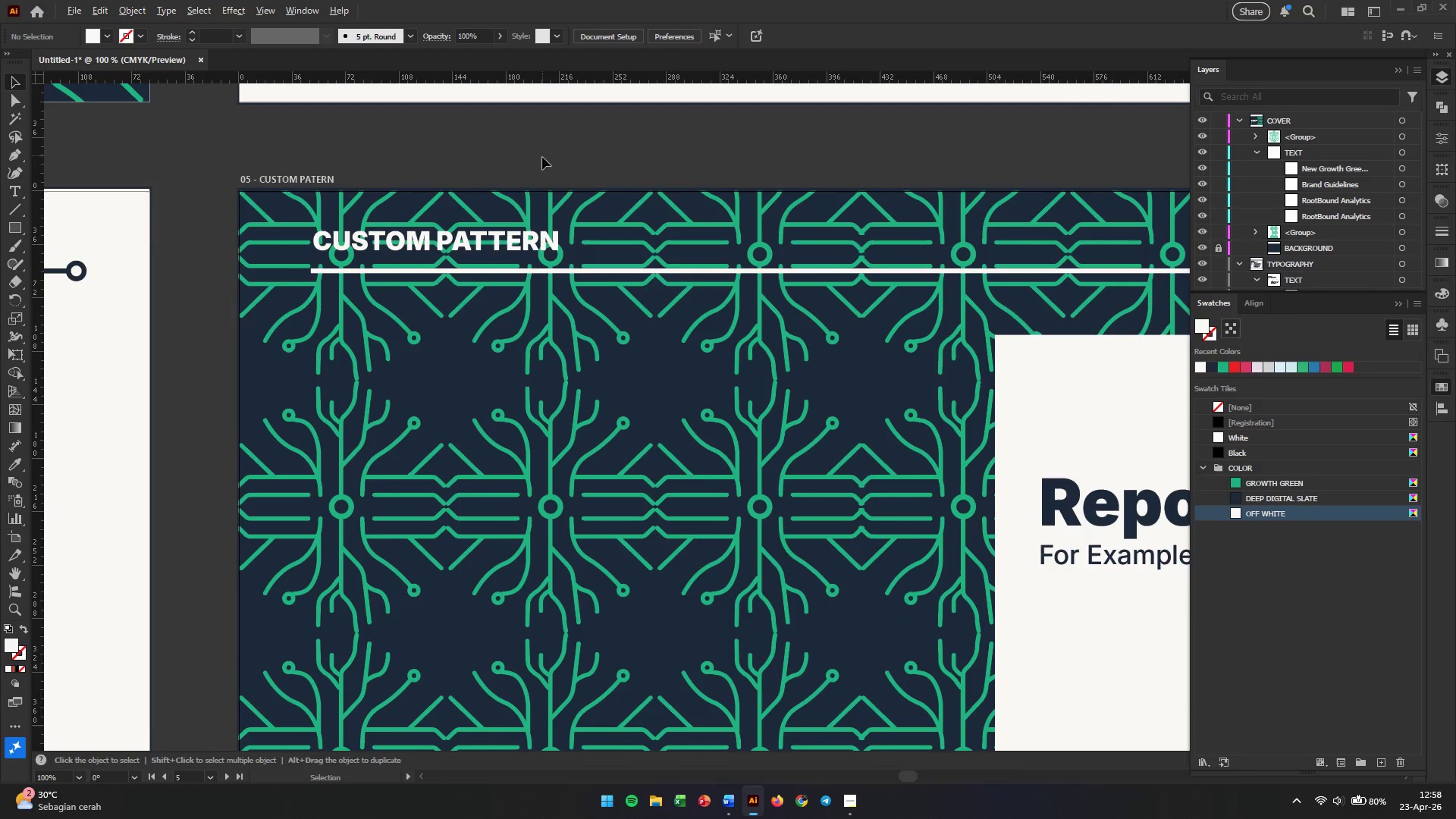 
left_click([542, 154])
 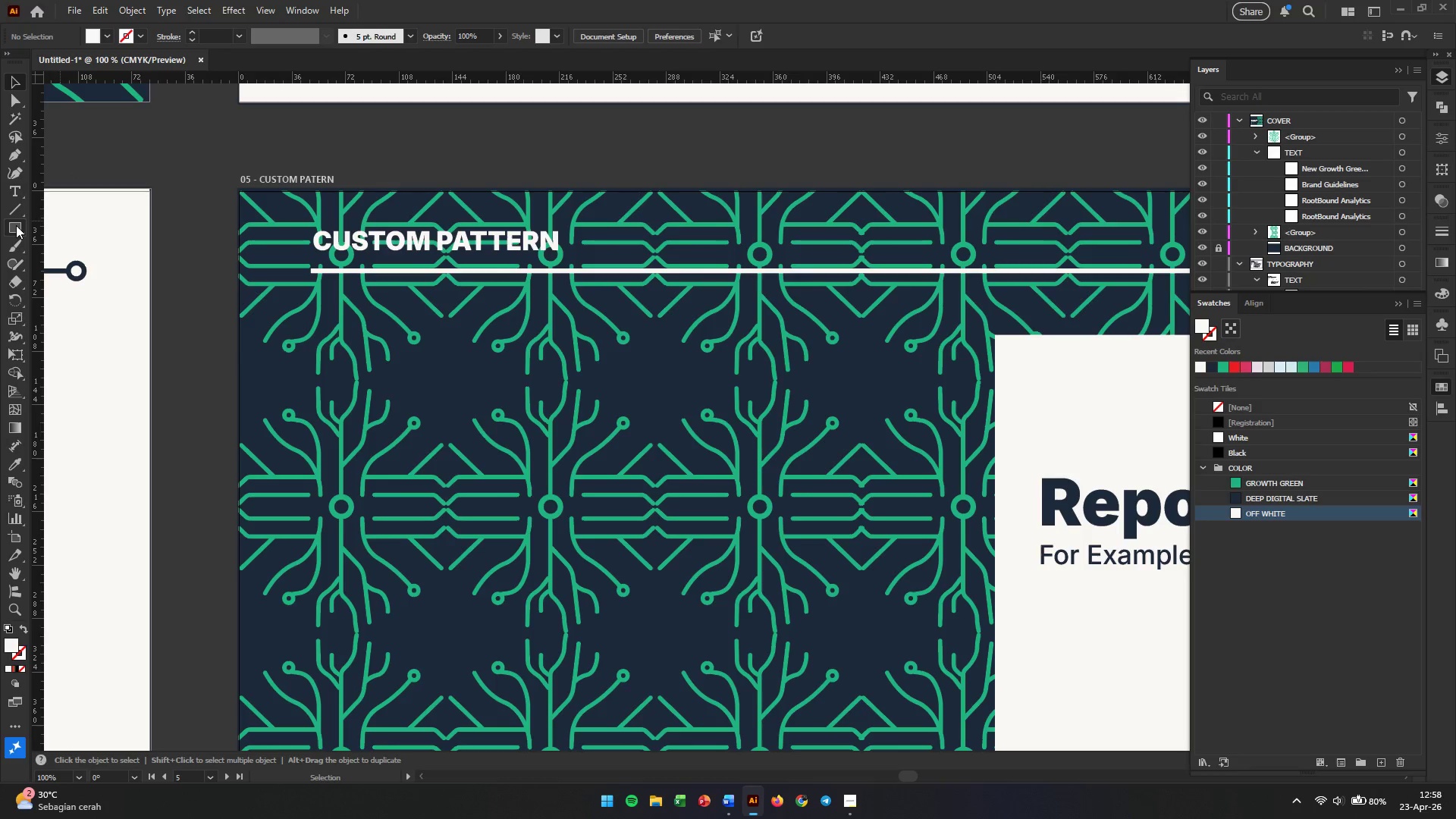 
left_click([16, 225])
 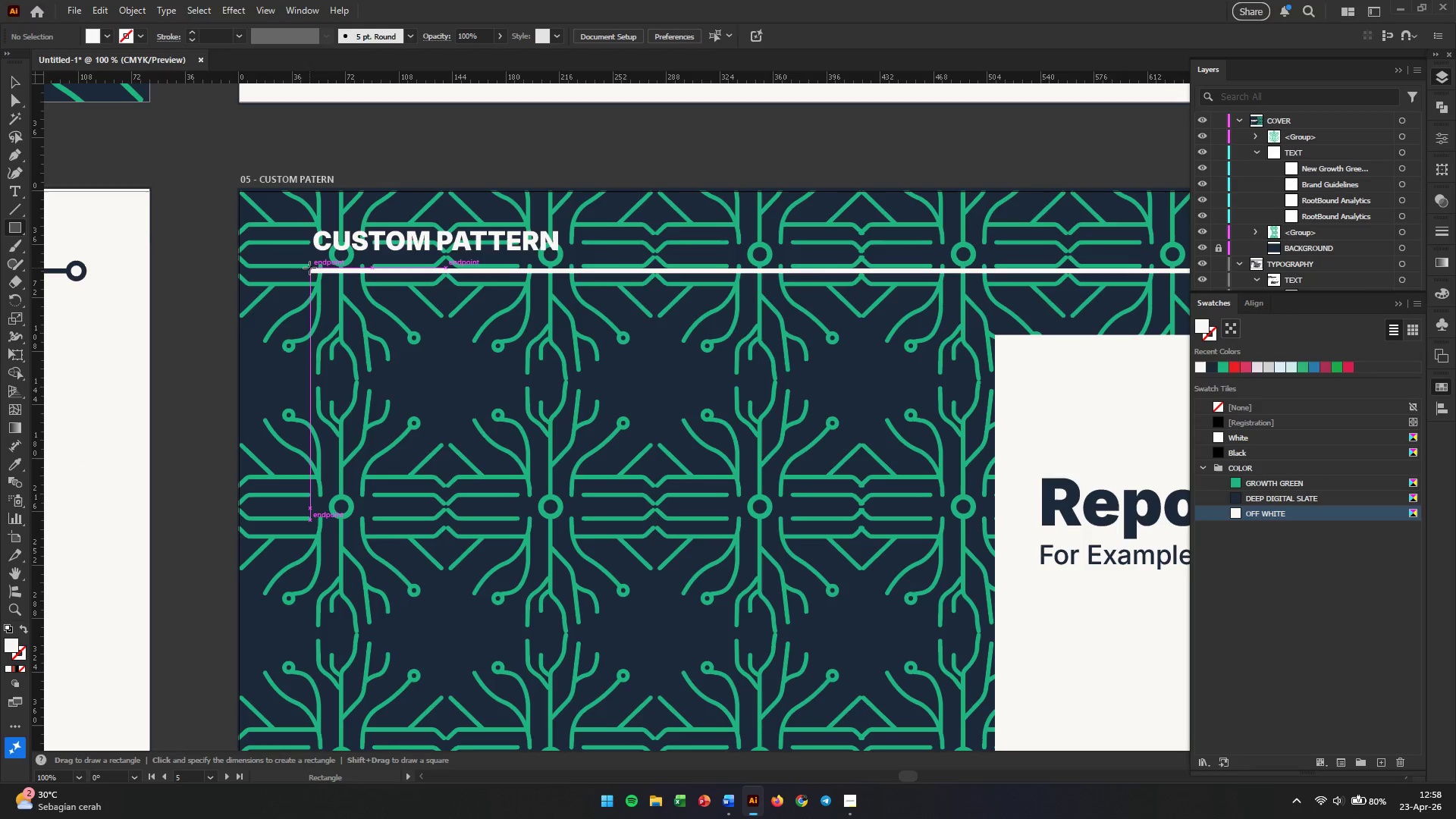 
left_click_drag(start_coordinate=[310, 271], to_coordinate=[570, 221])
 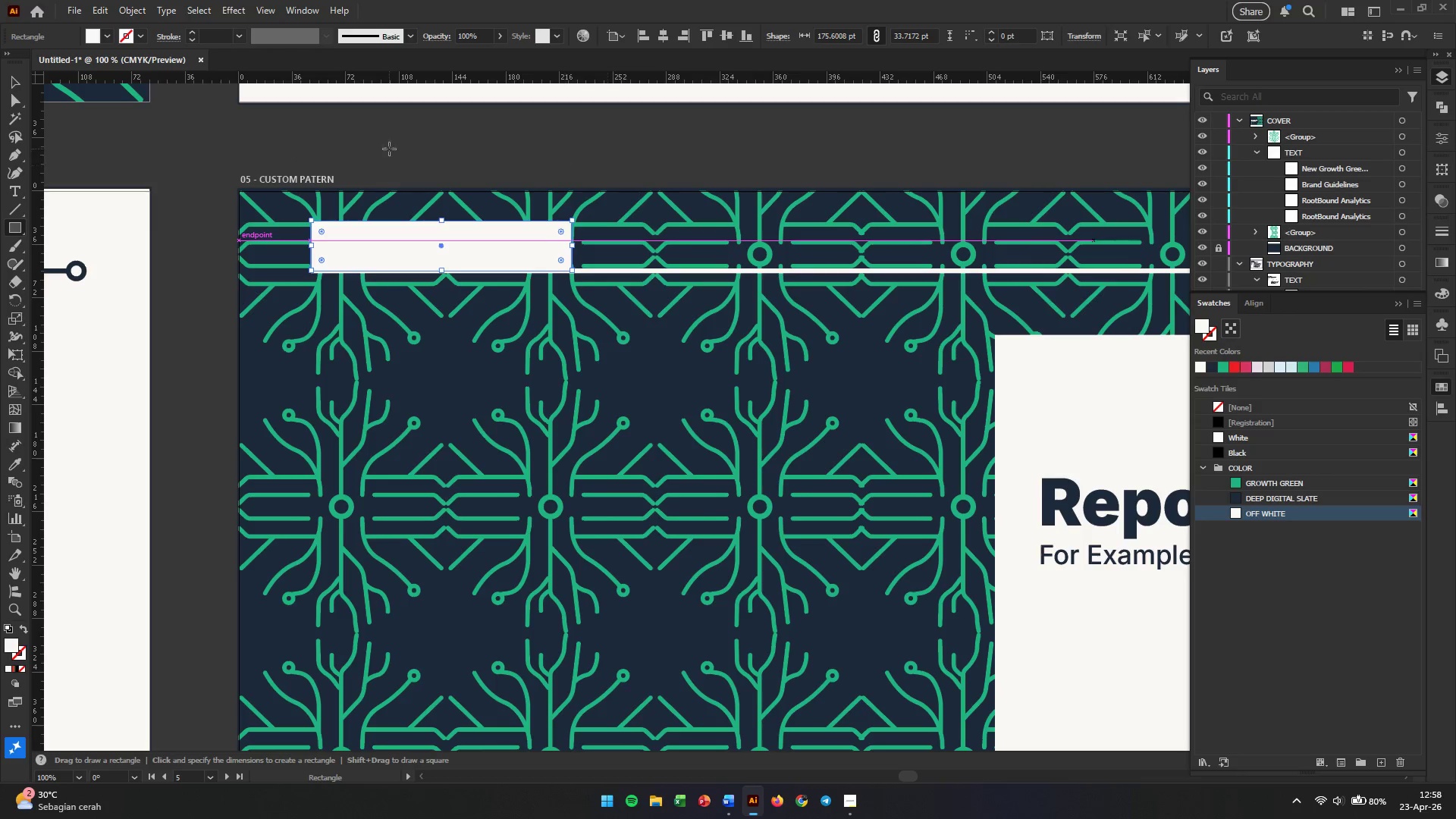 
left_click([22, 83])
 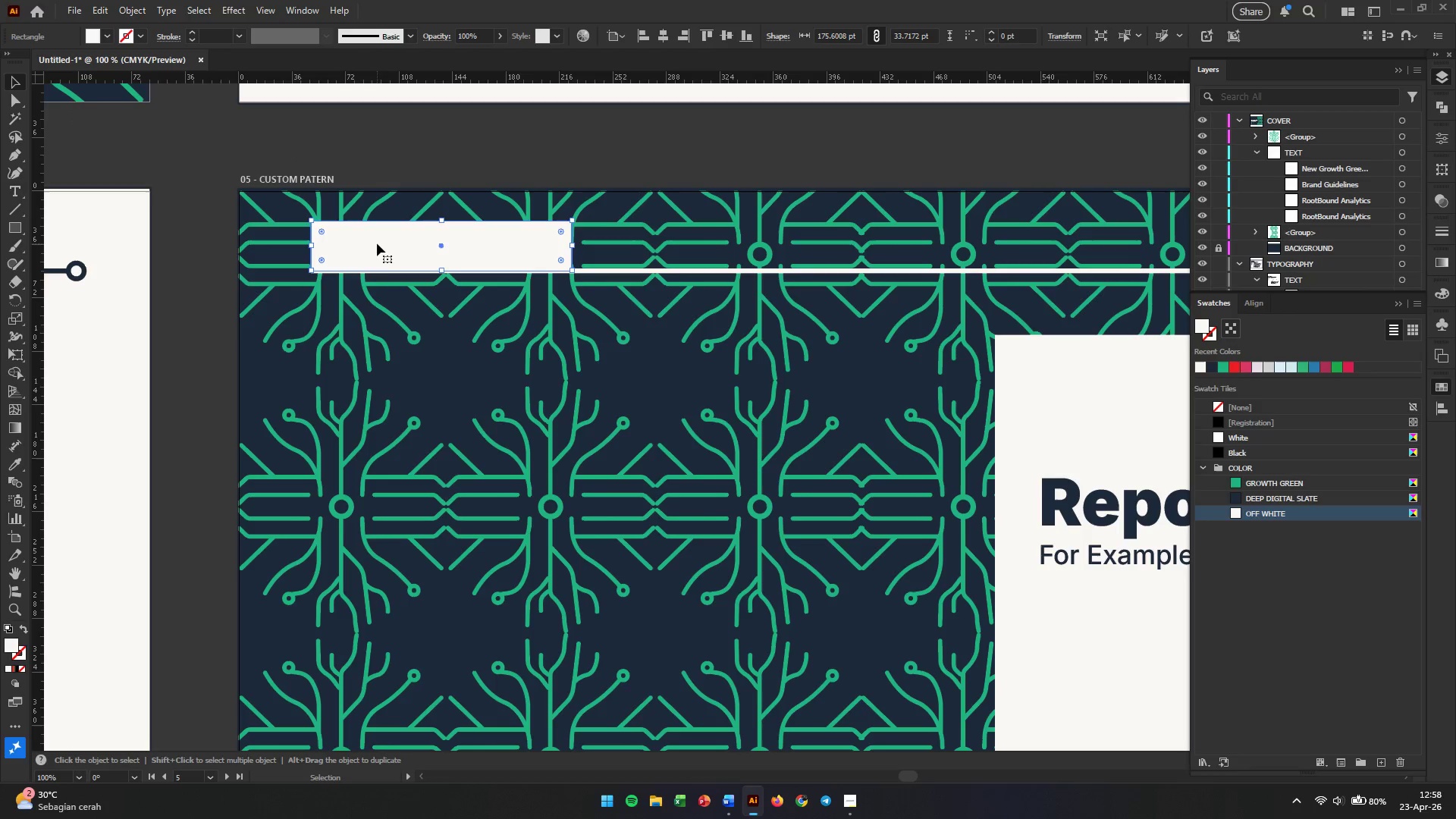 
left_click([377, 243])
 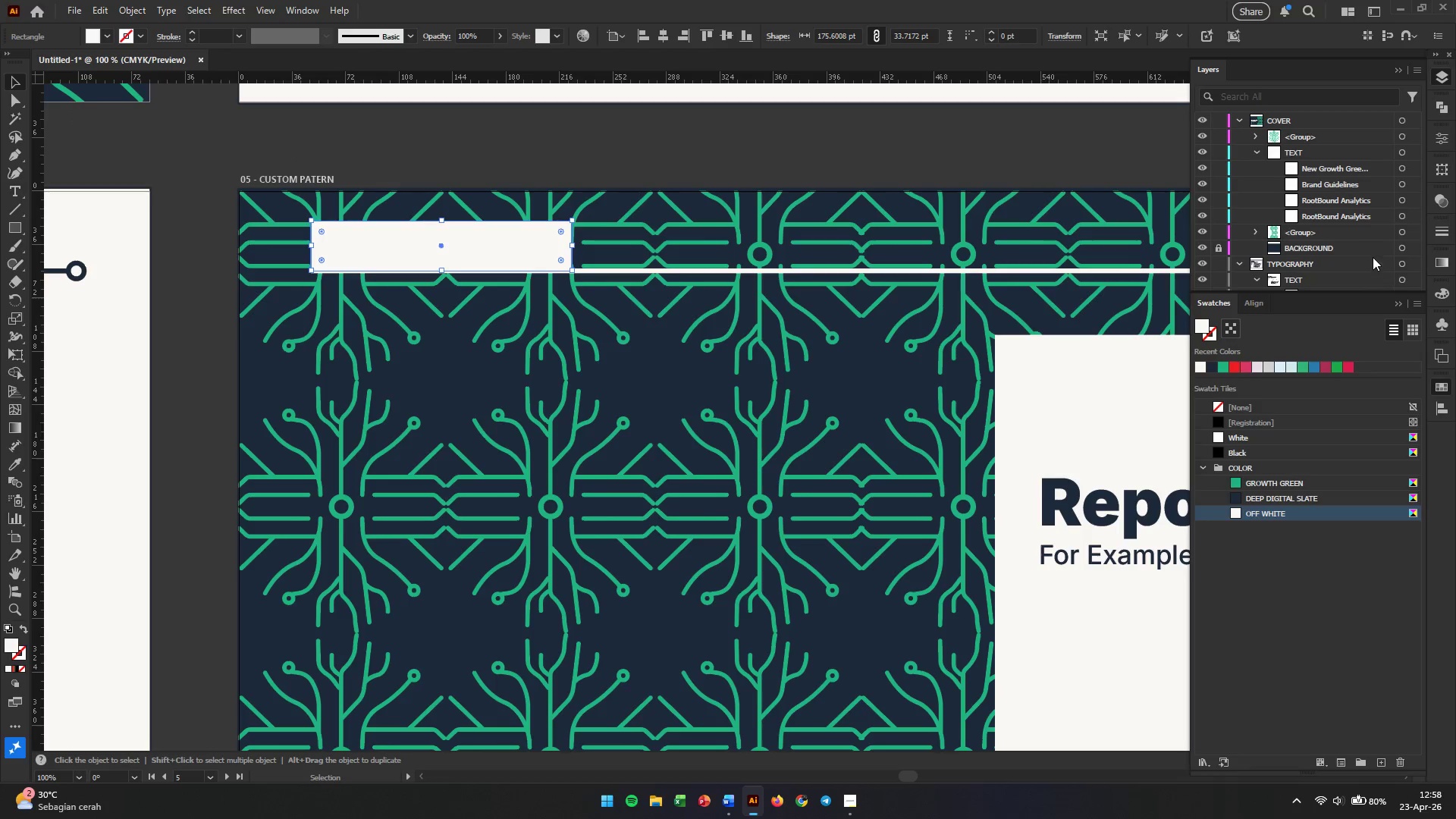 
scroll: coordinate [1367, 237], scroll_direction: down, amount: 6.0
 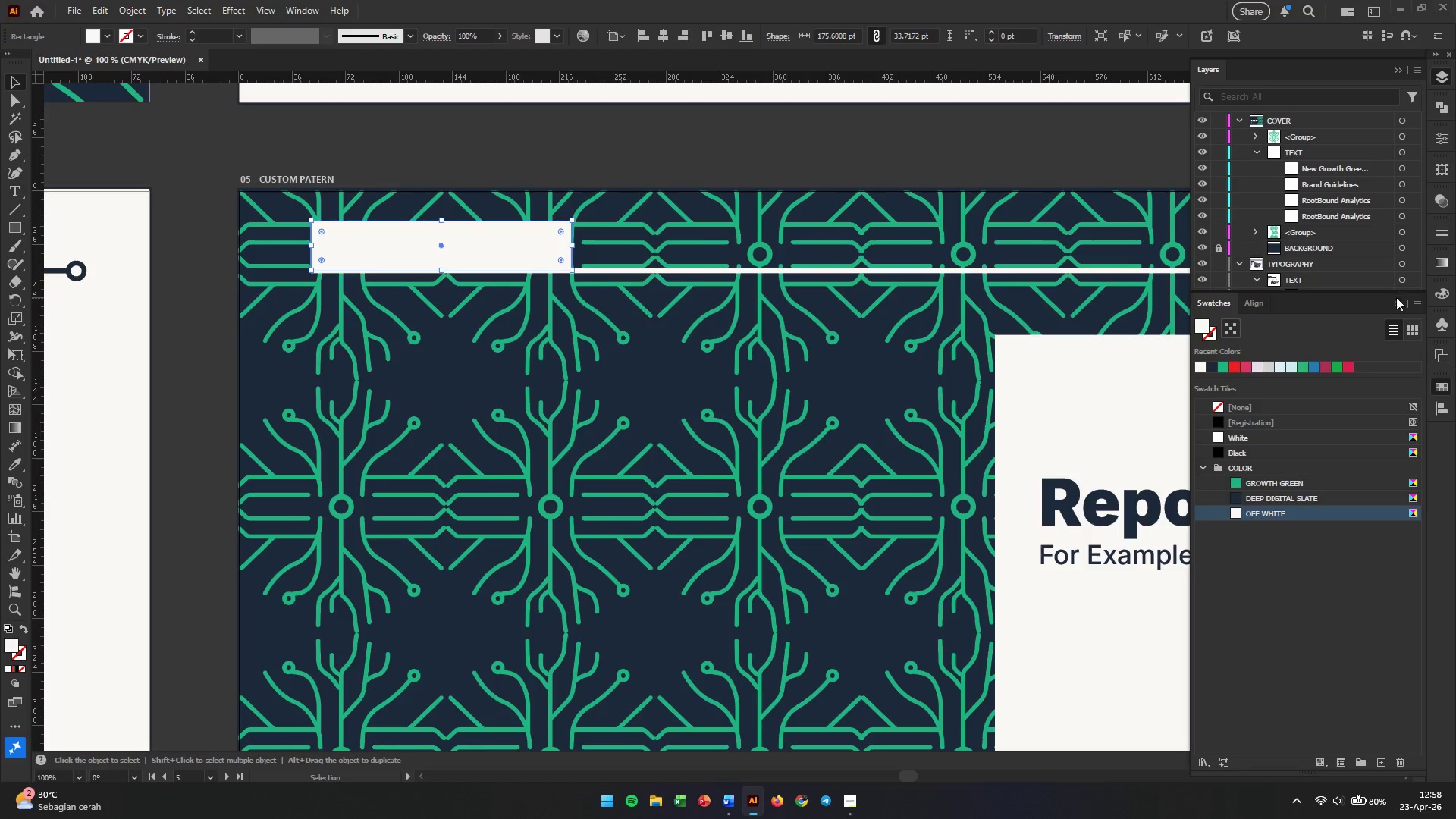 
left_click([1404, 305])
 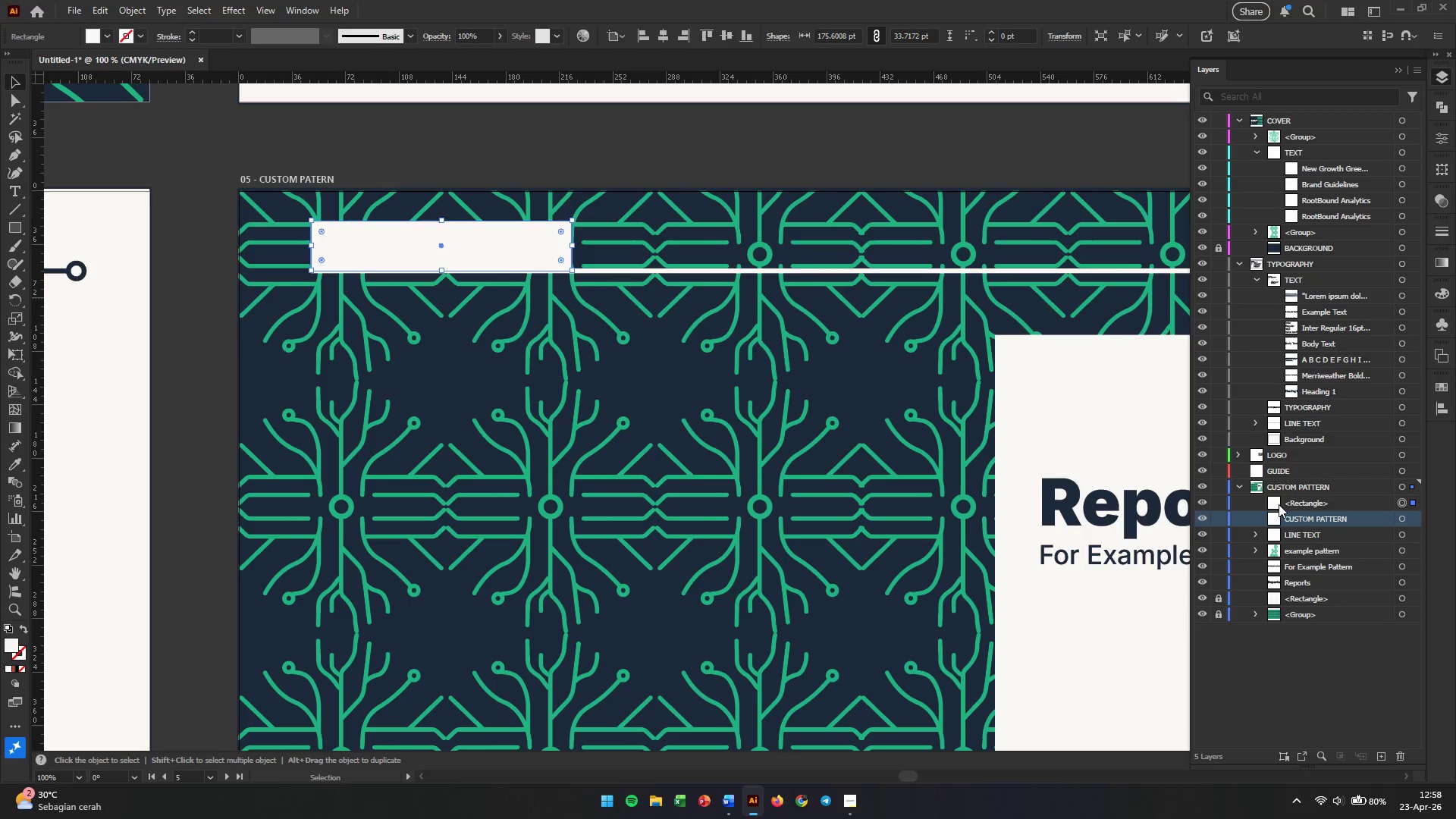 
left_click_drag(start_coordinate=[1273, 502], to_coordinate=[1272, 531])
 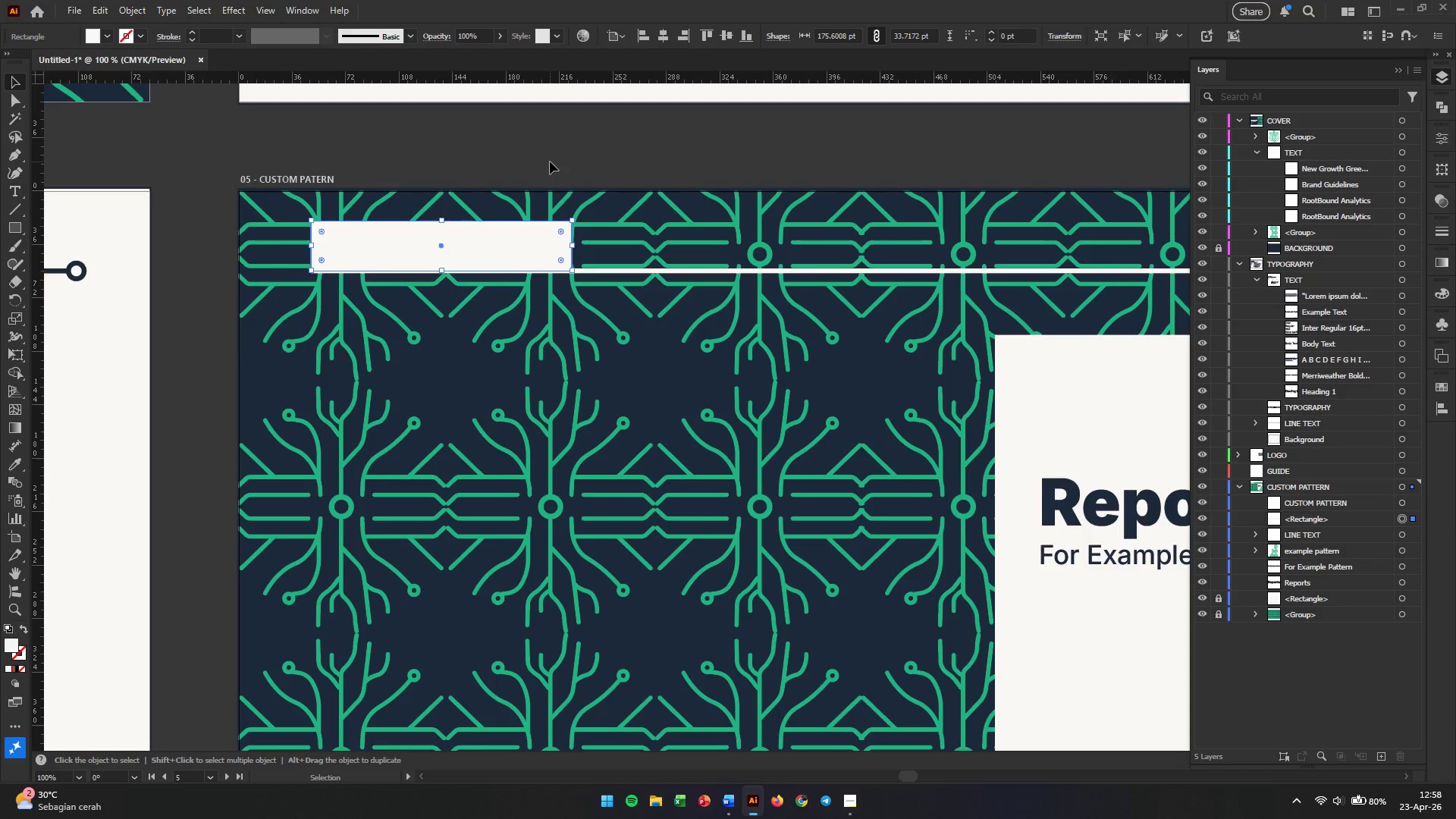 
left_click([538, 146])
 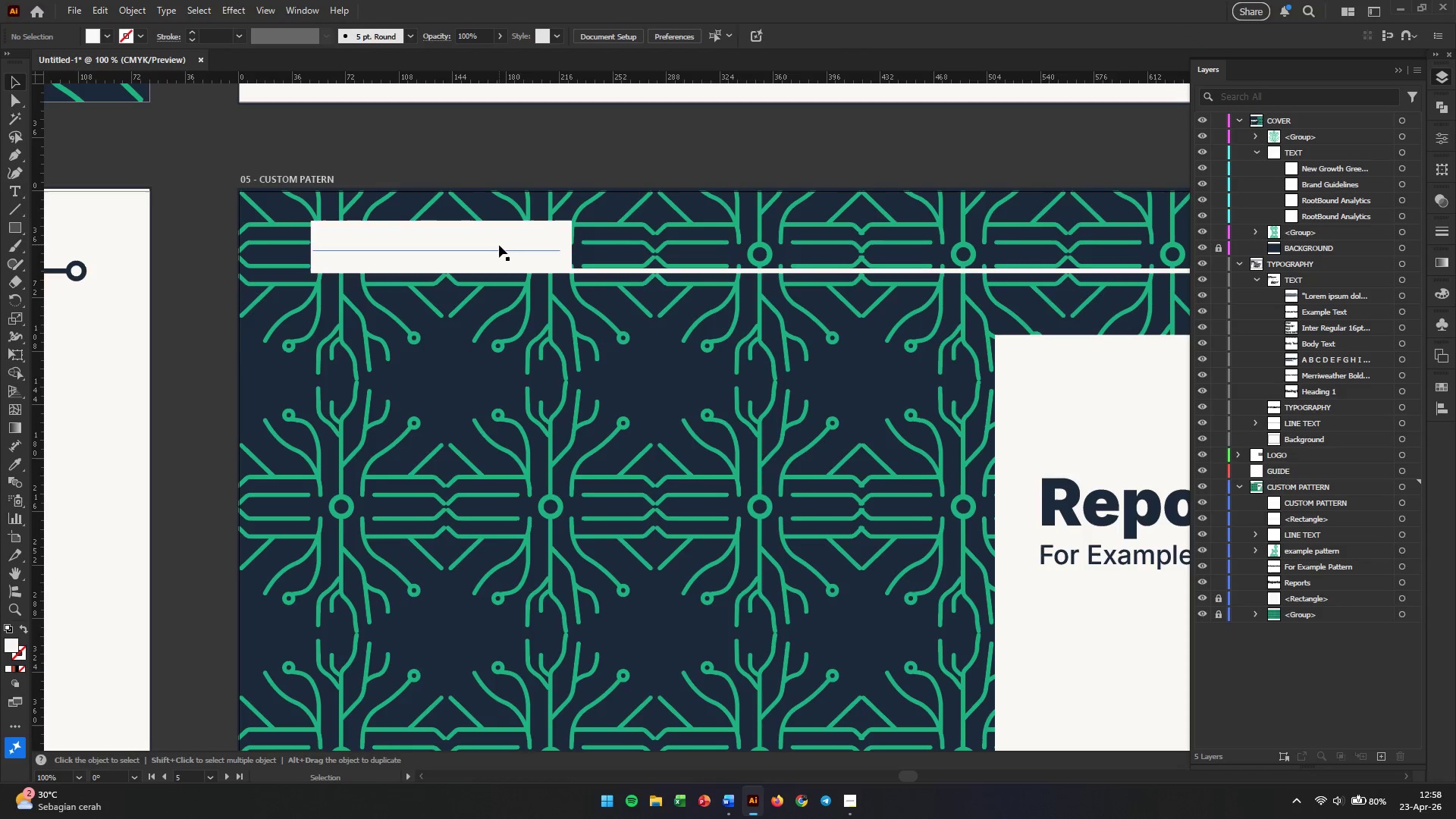 
double_click([499, 245])
 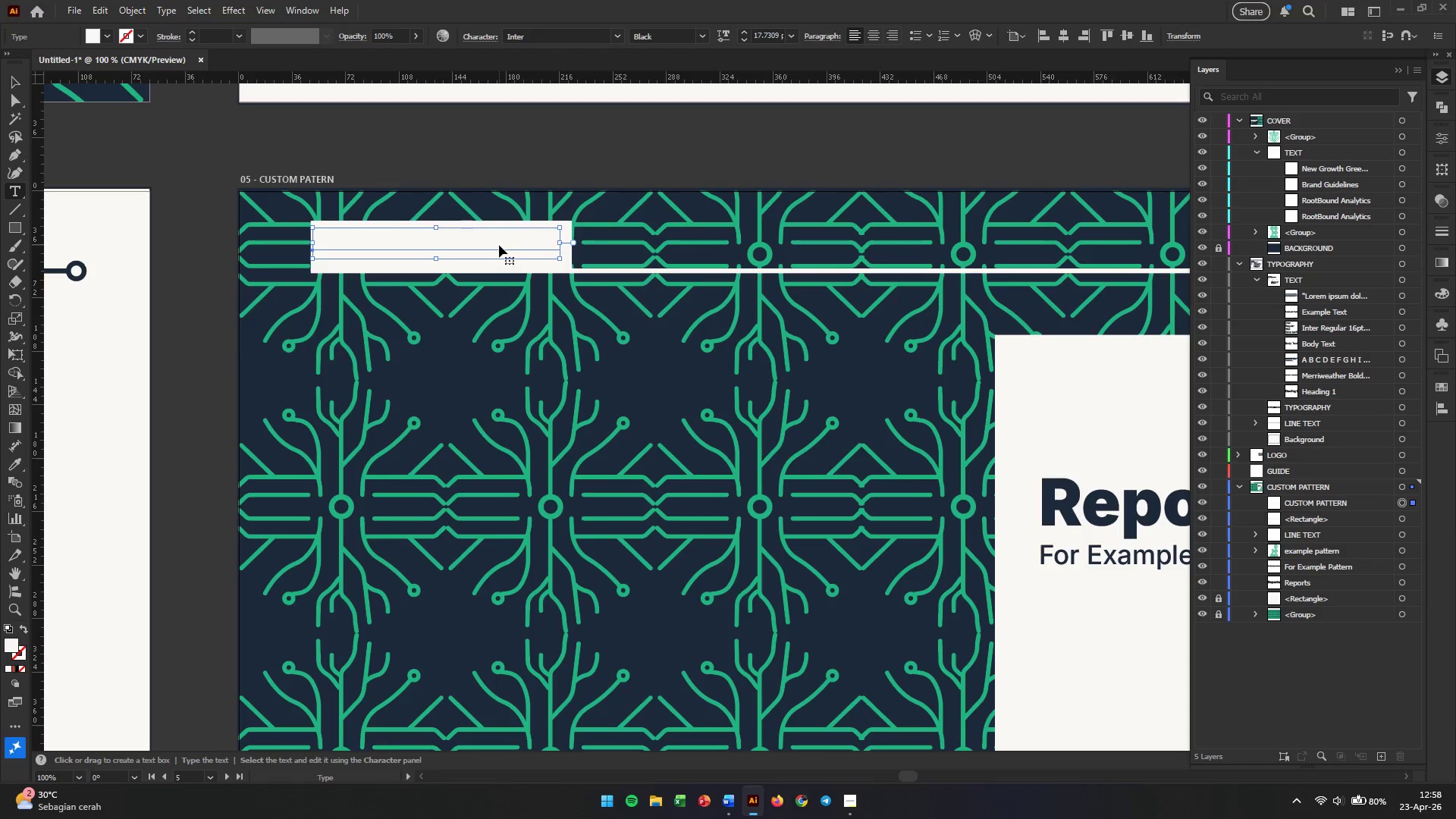 
triple_click([499, 245])
 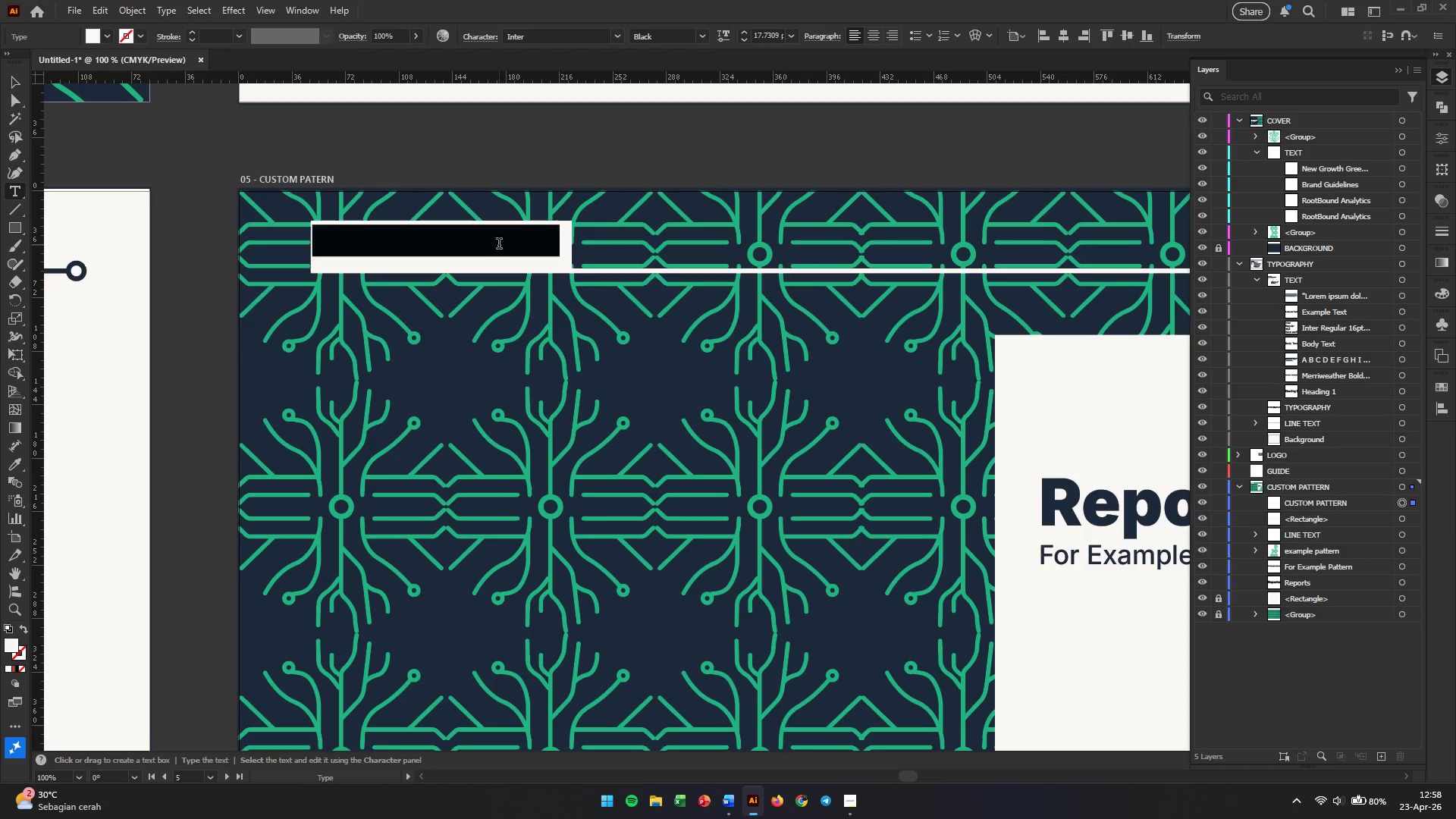 
triple_click([499, 245])
 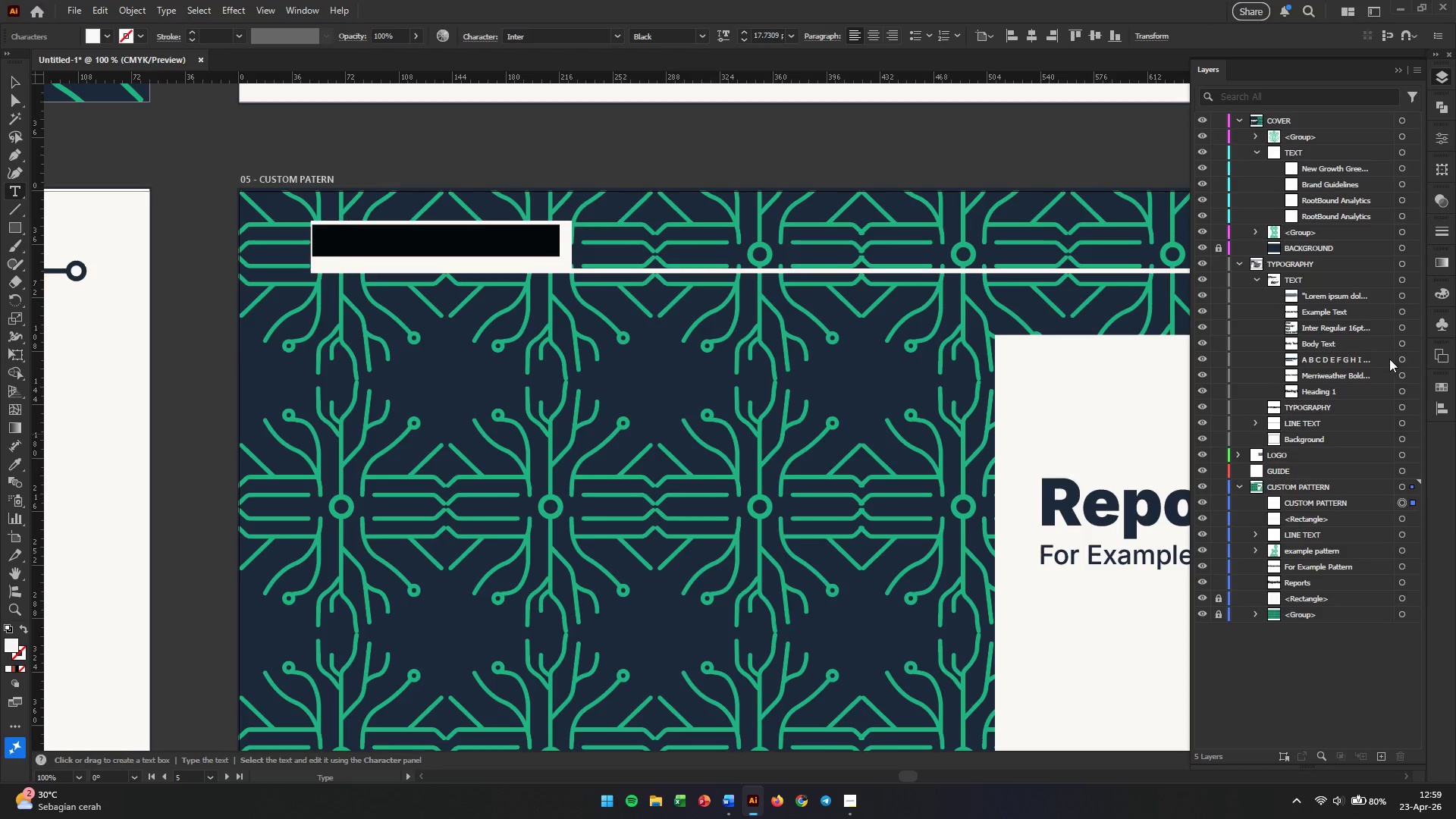 
left_click([1441, 385])
 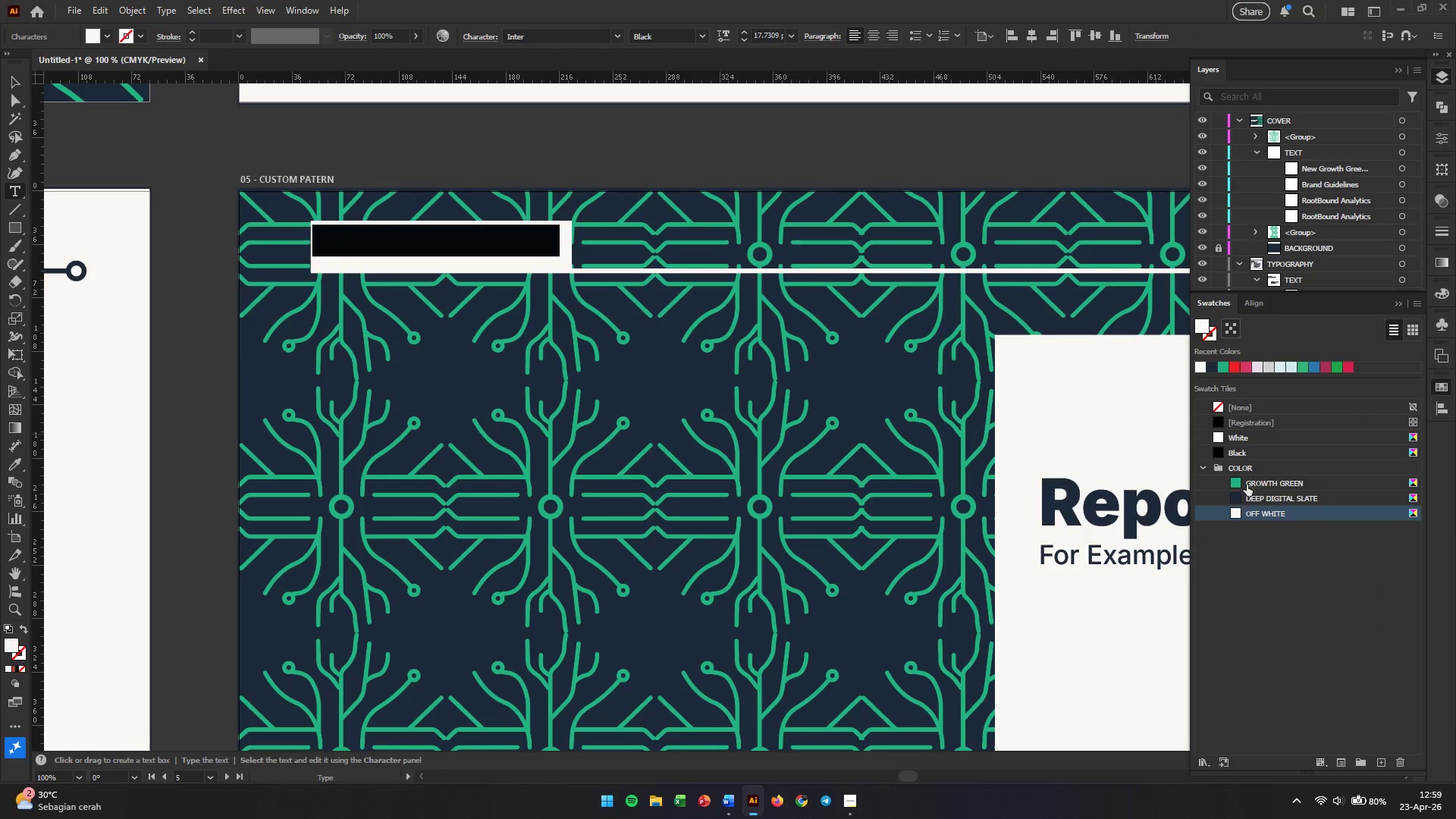 
left_click([1242, 491])
 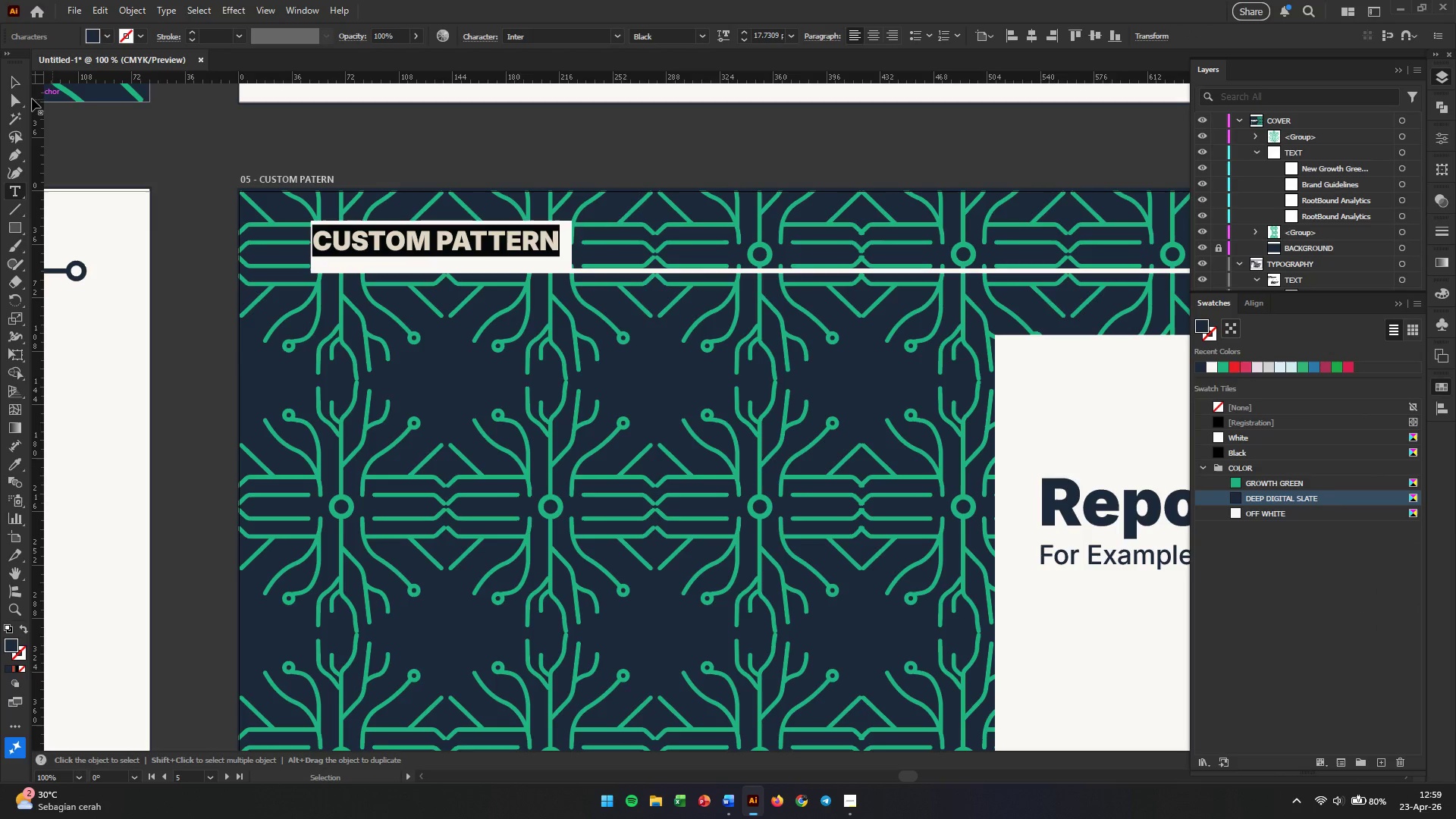 
left_click([19, 86])
 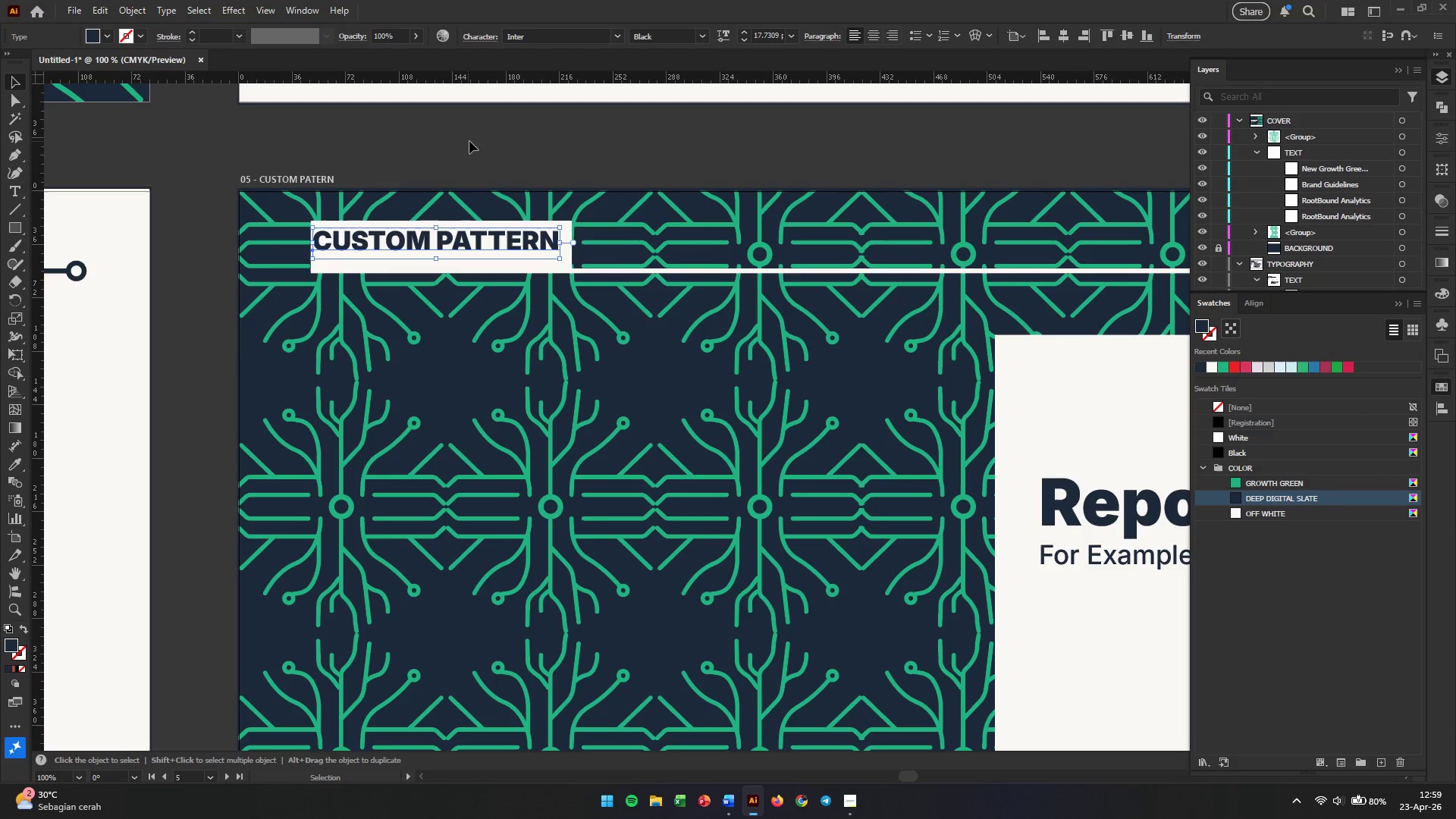 
left_click([485, 136])
 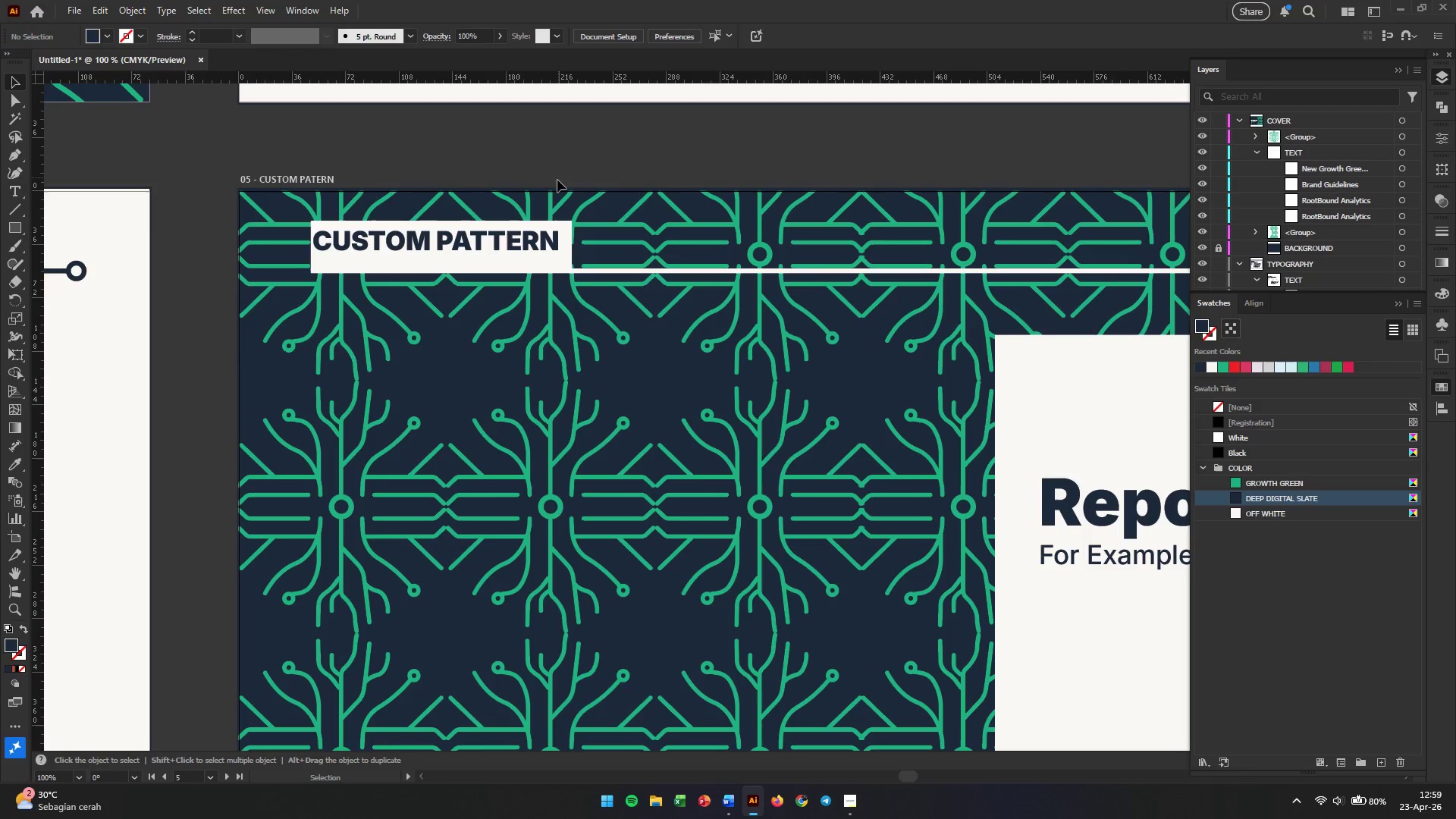 
key(Alt+AltLeft)
 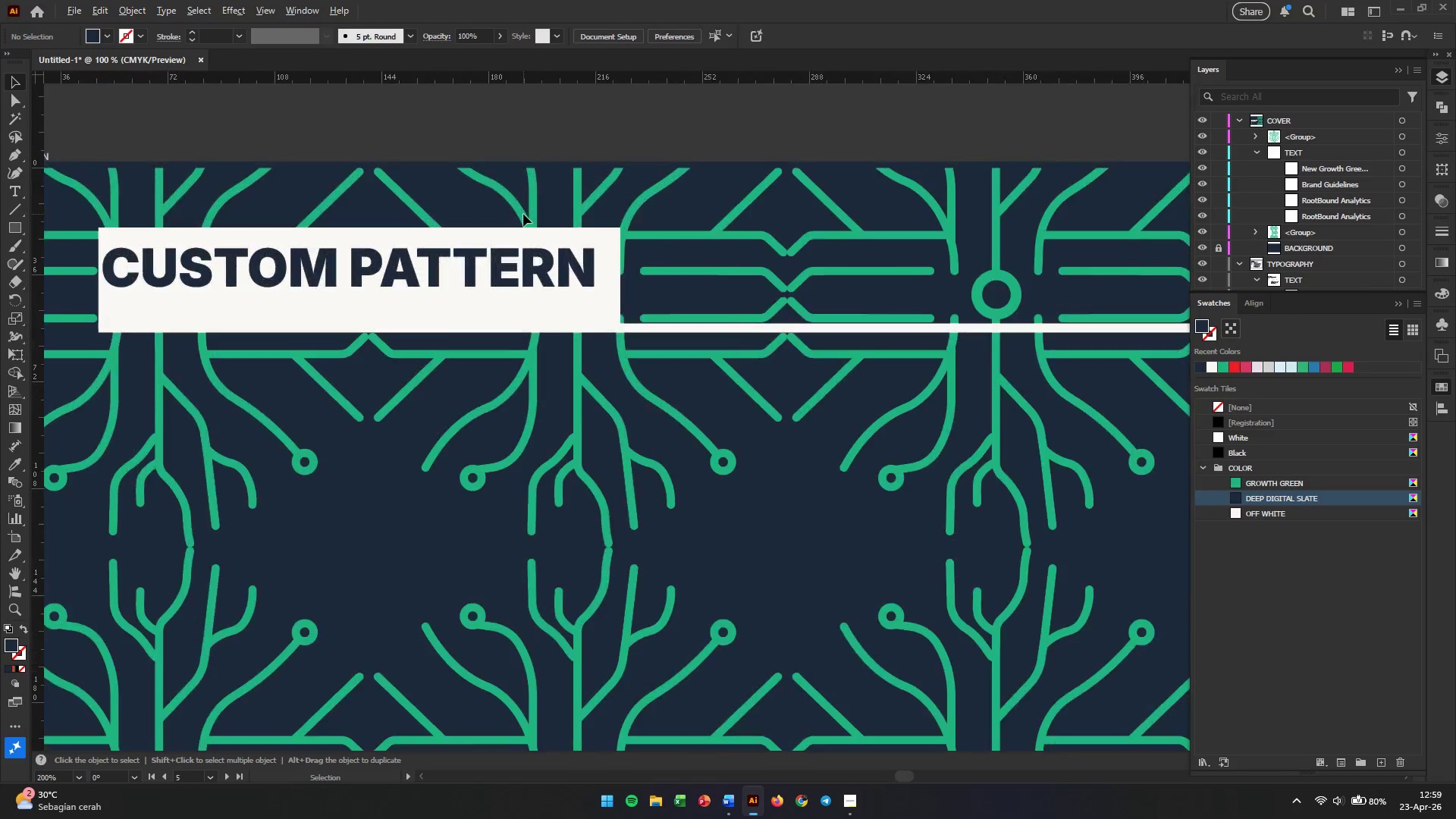 
scroll: coordinate [523, 214], scroll_direction: up, amount: 2.0
 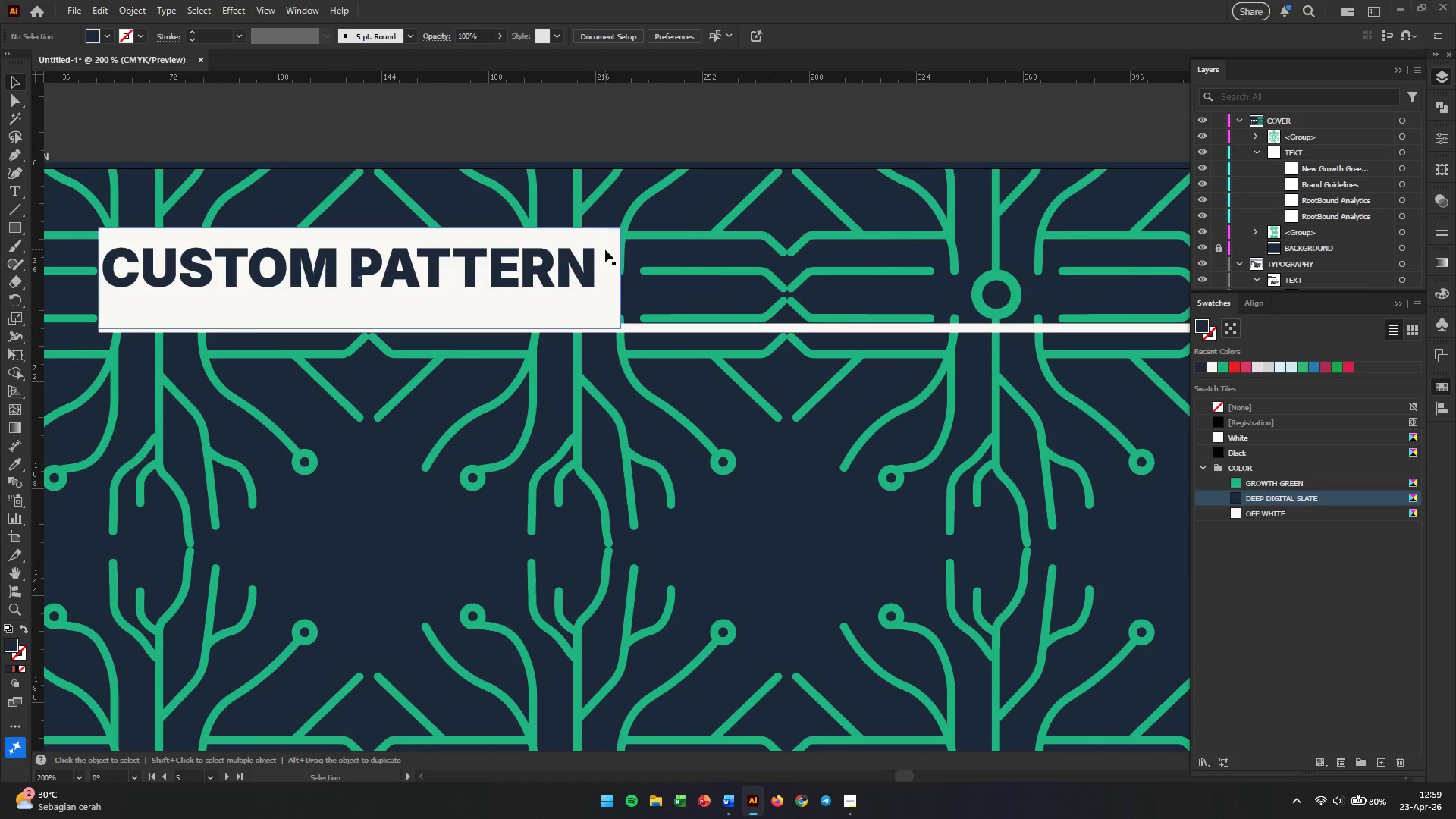 
left_click([605, 249])
 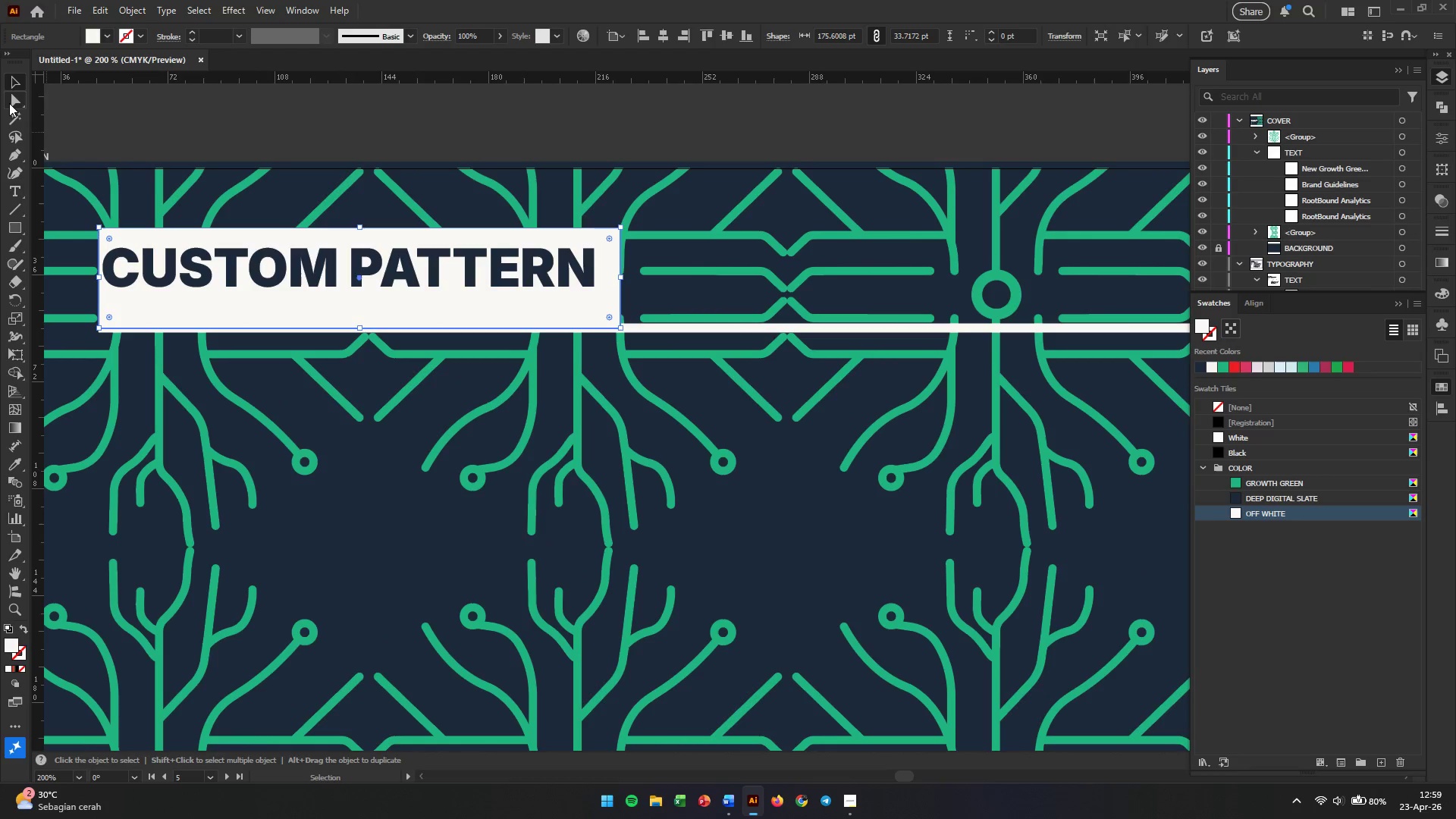 
left_click([8, 103])
 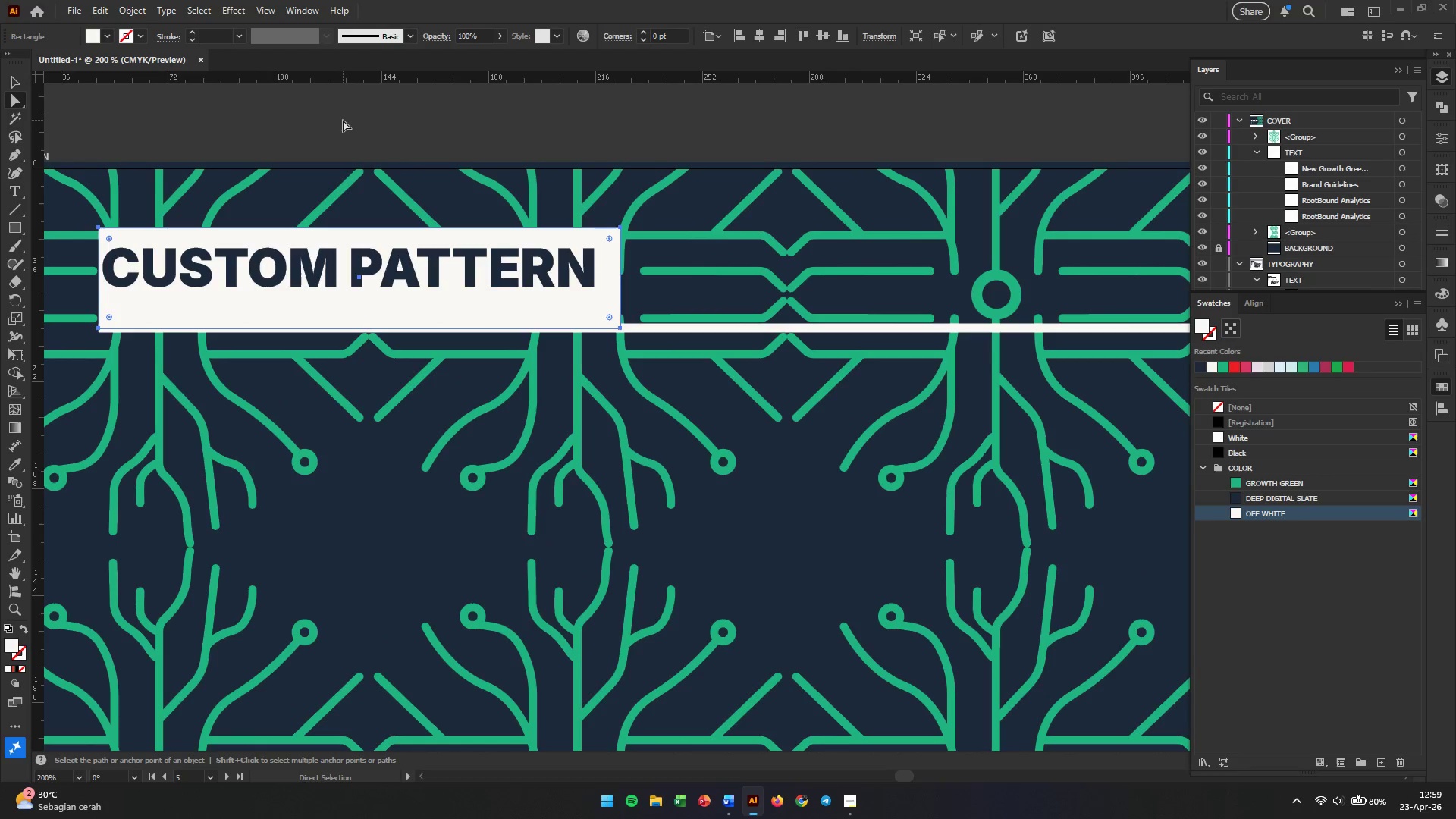 
left_click([343, 120])
 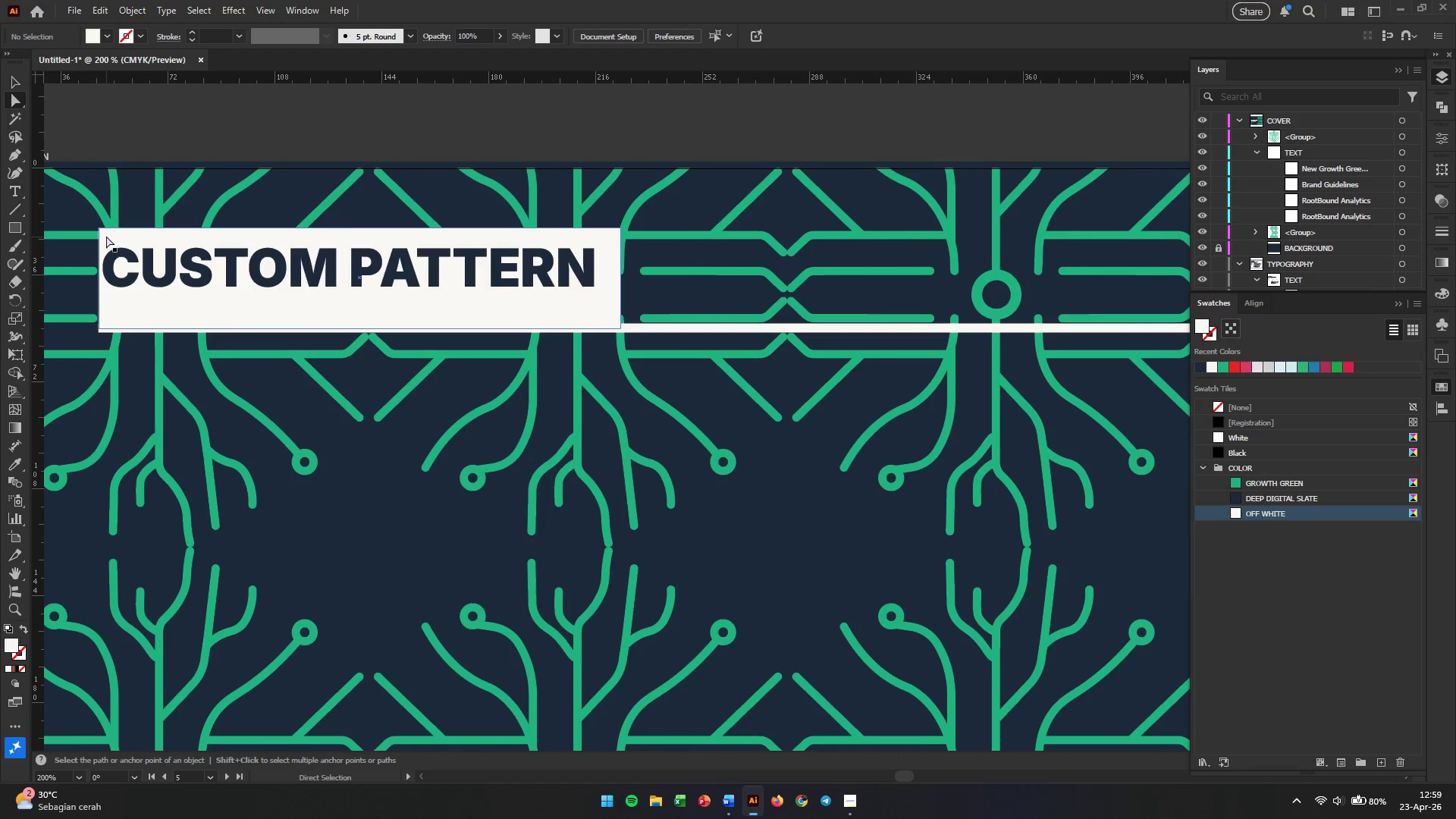 
left_click([103, 231])
 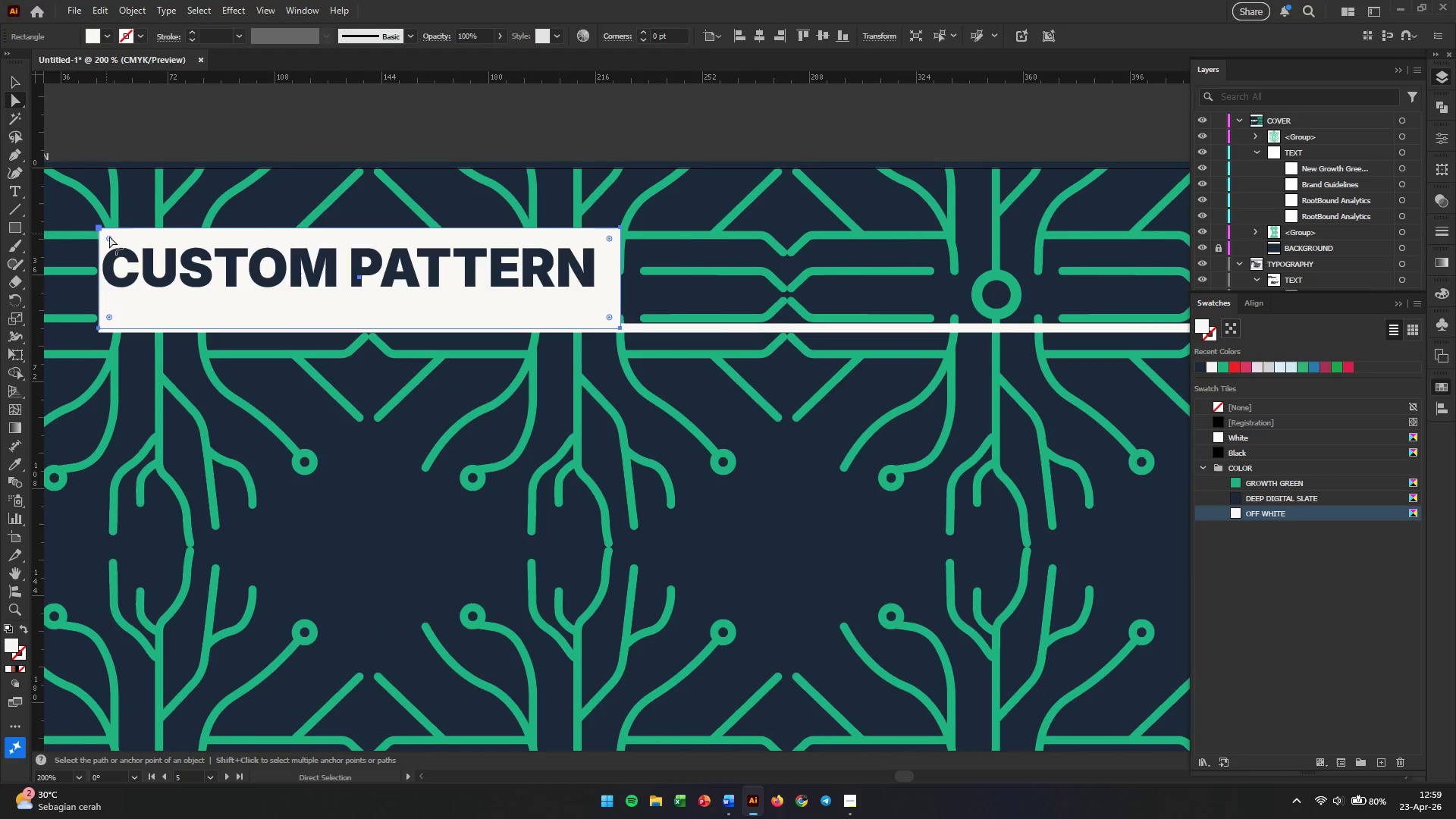 
left_click([109, 236])
 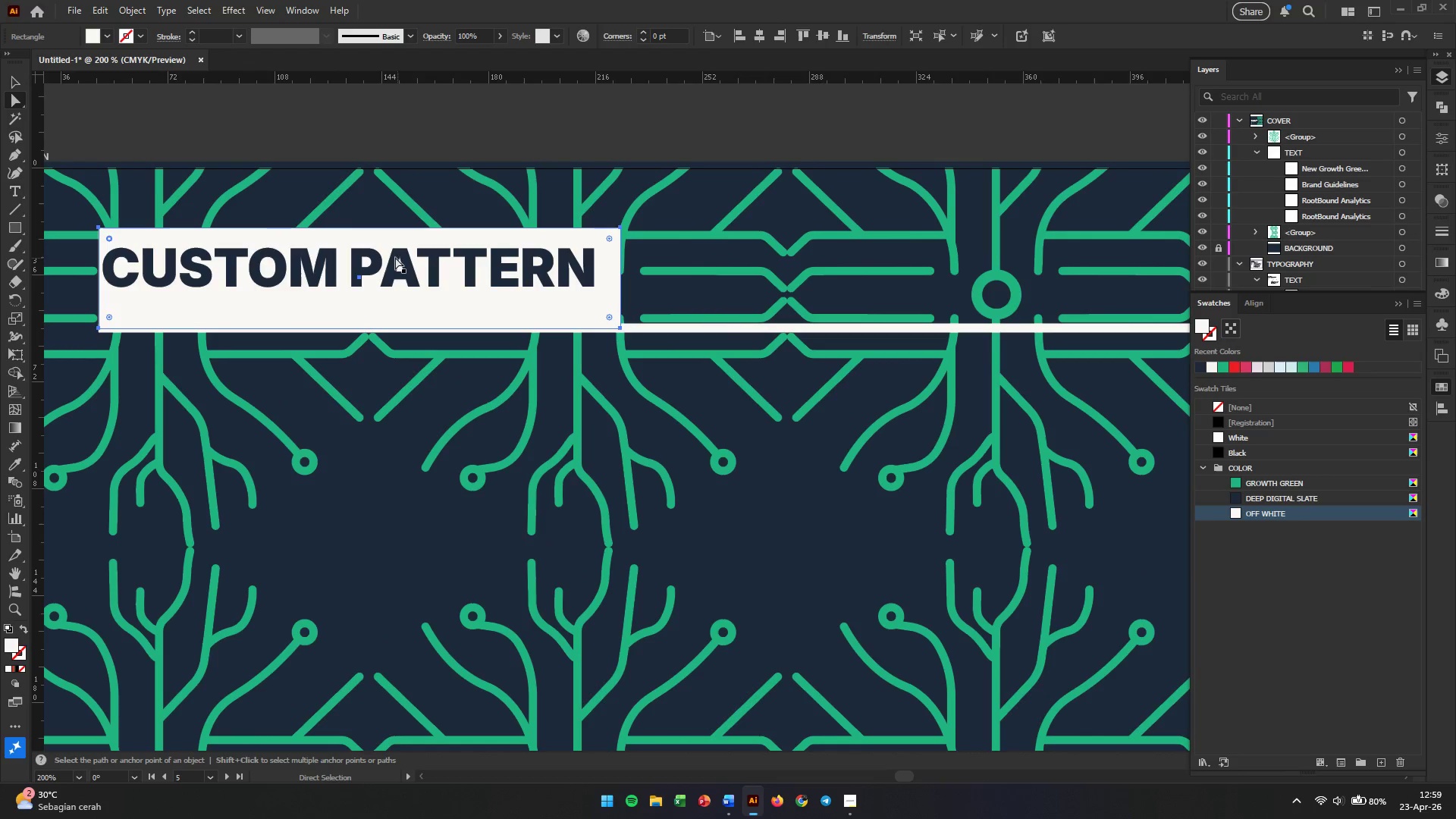 
hold_key(key=ShiftLeft, duration=2.8)
left_click([608, 240])
 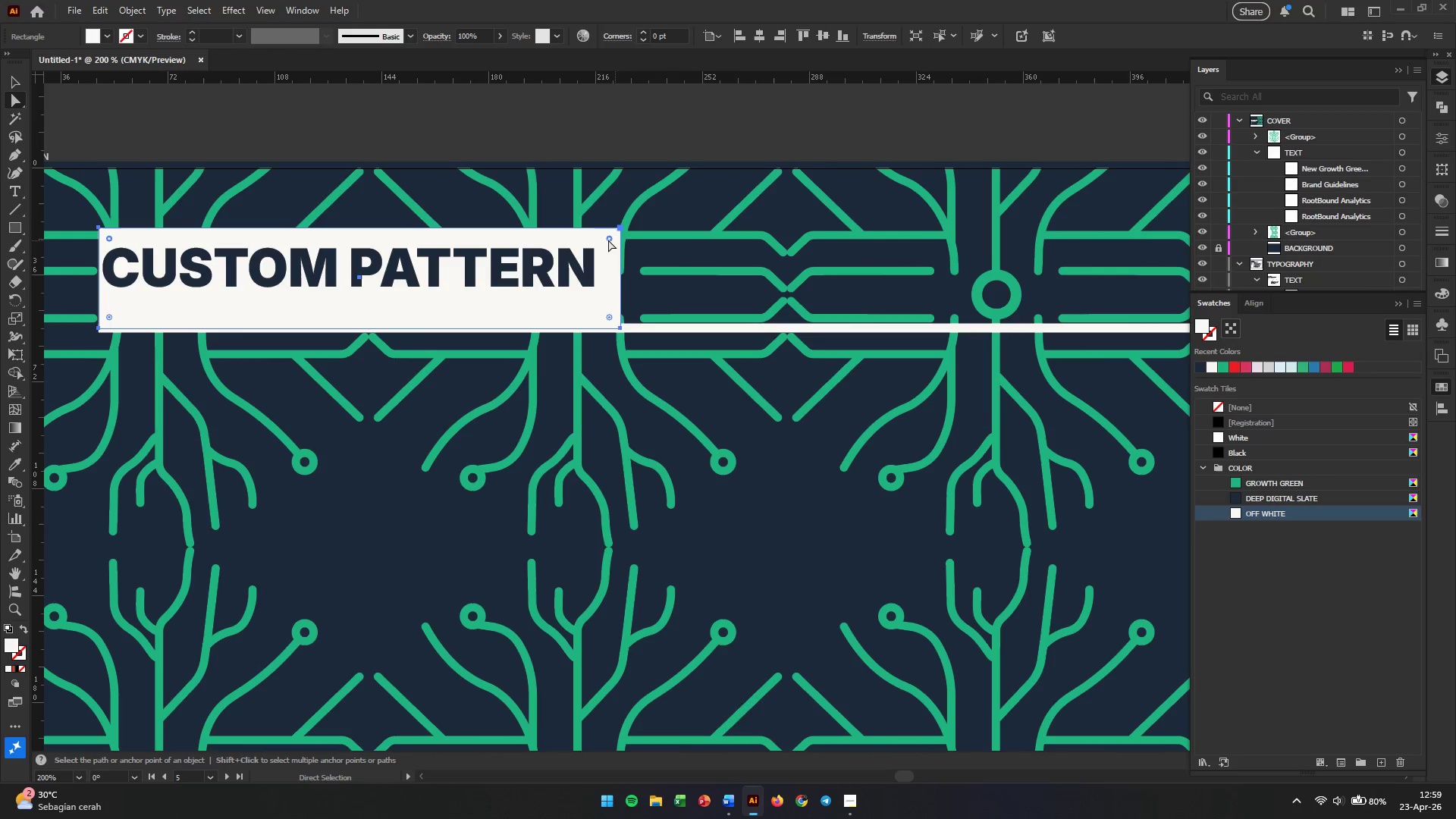 
left_click_drag(start_coordinate=[608, 240], to_coordinate=[601, 247])
 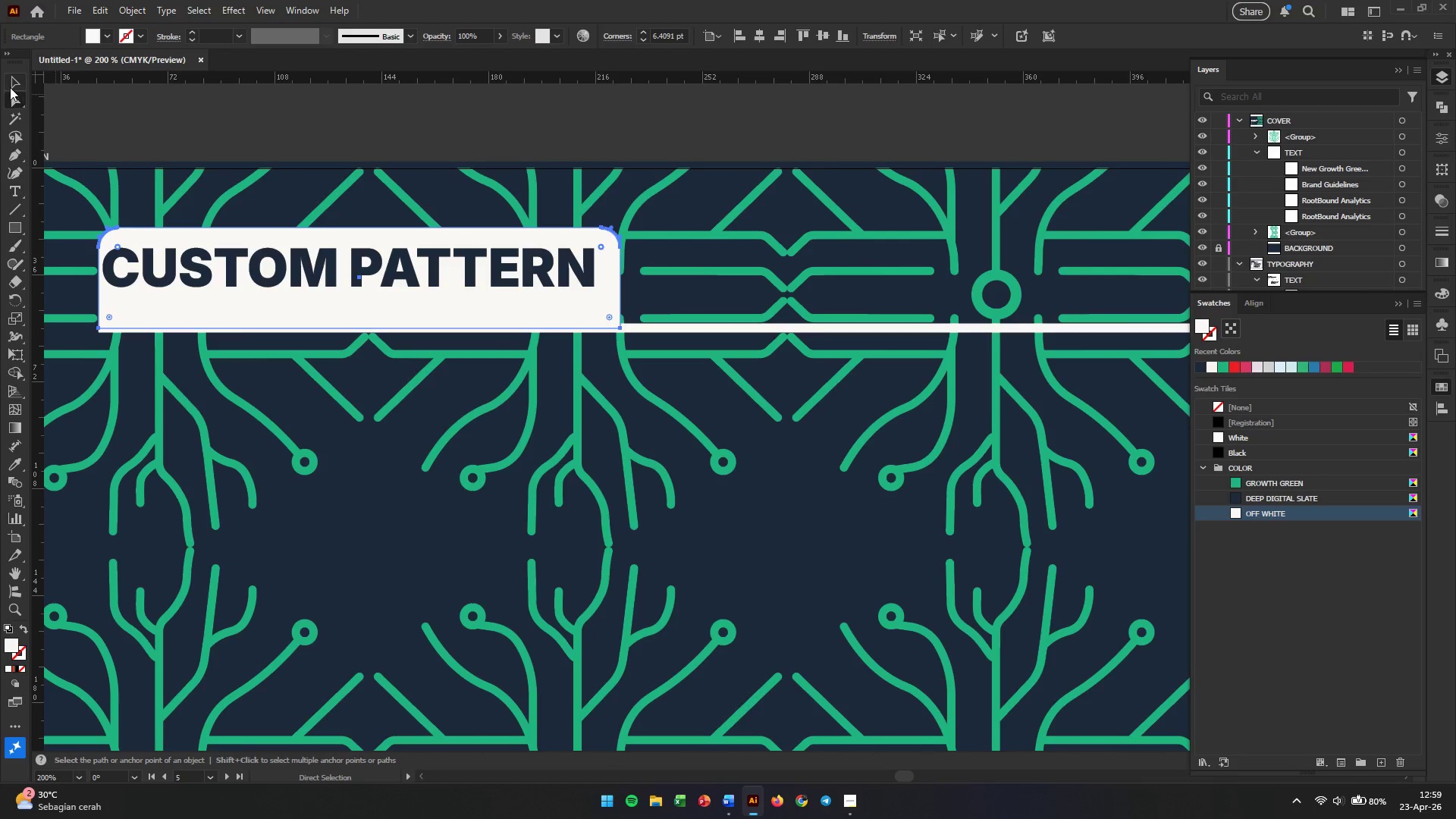 
left_click([9, 85])
 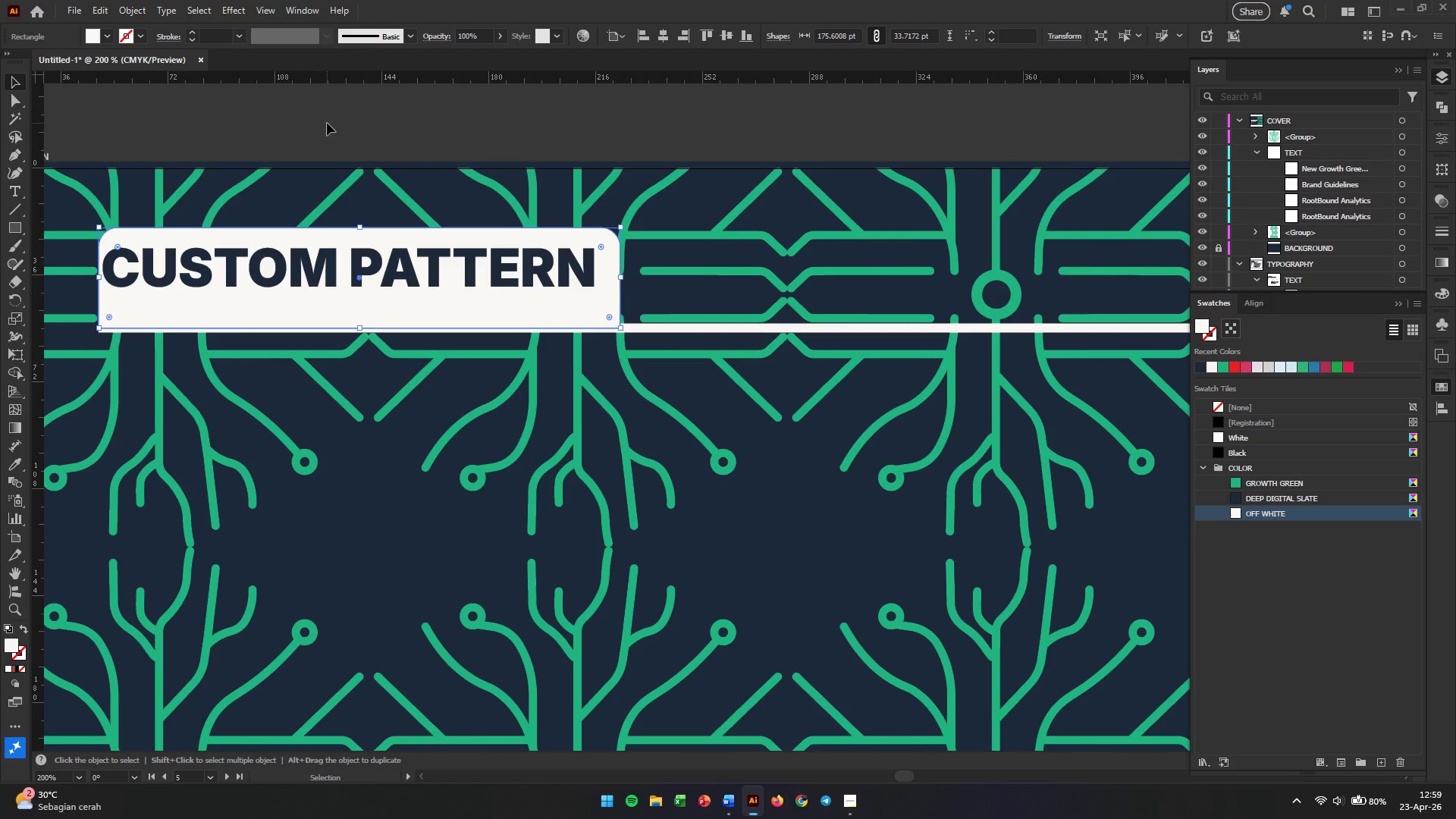 
left_click([331, 122])
 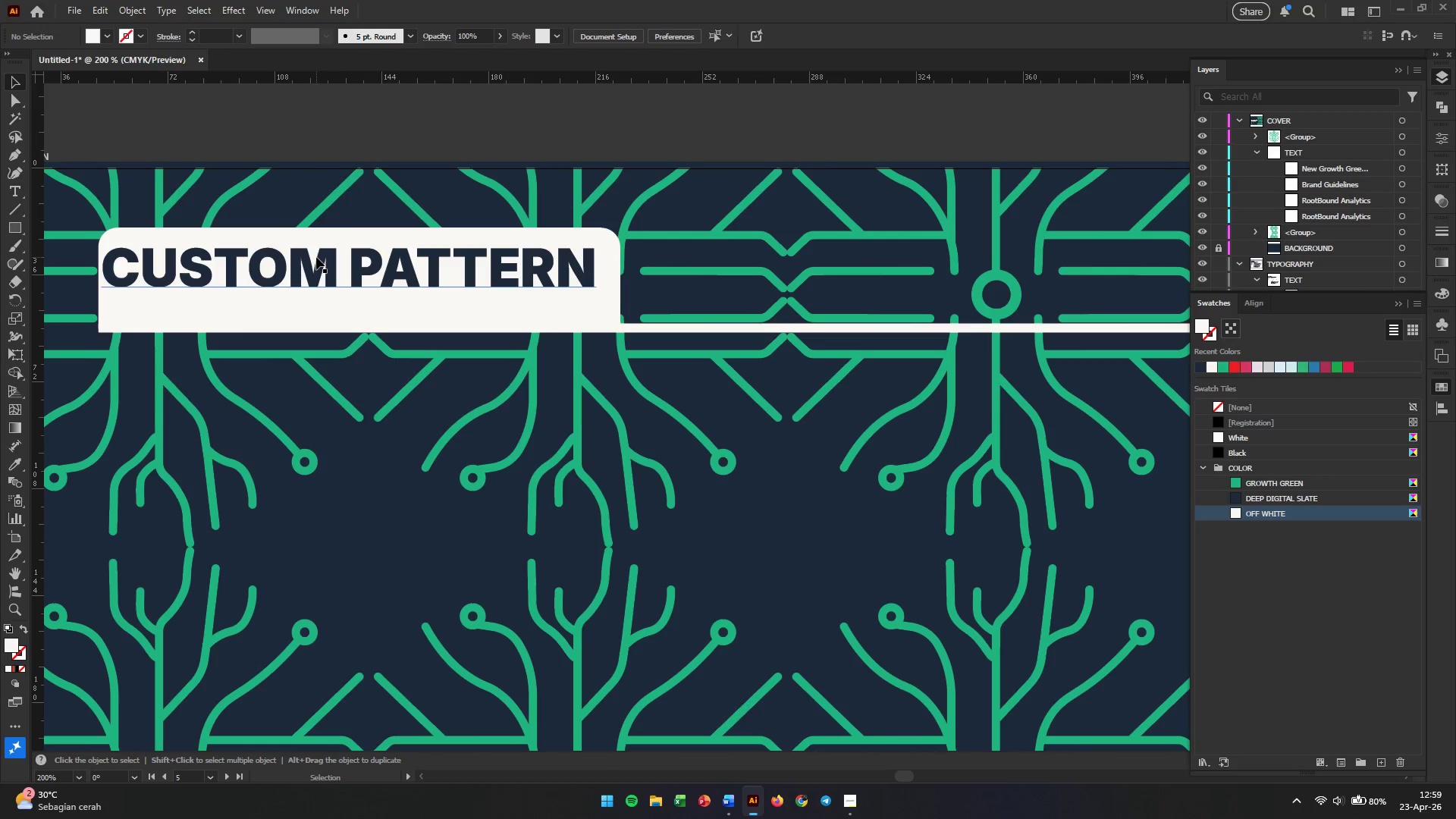 
left_click_drag(start_coordinate=[316, 257], to_coordinate=[325, 268])
 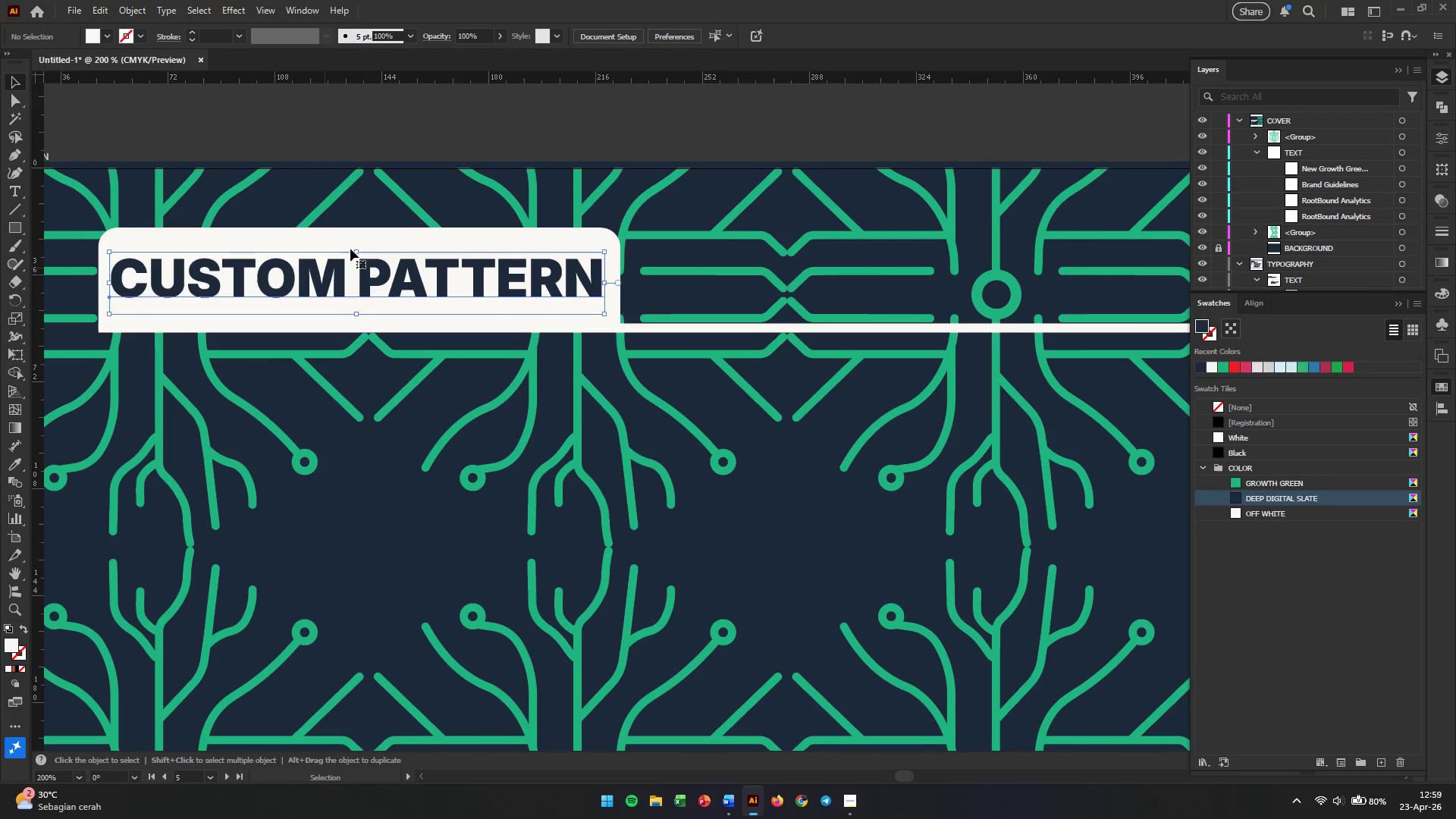 
hold_key(key=AltLeft, duration=0.61)
 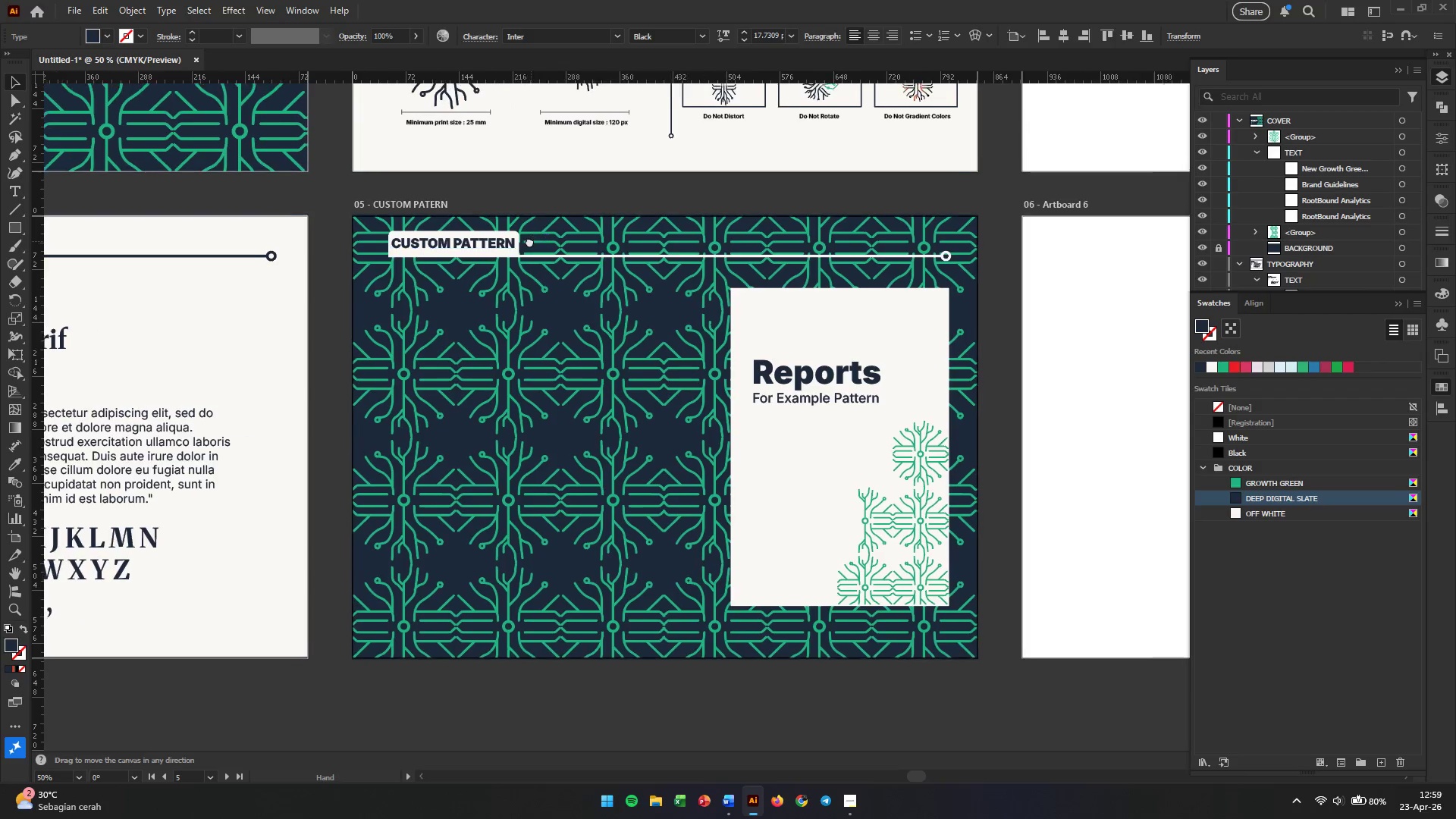 
hold_key(key=Space, duration=0.47)
 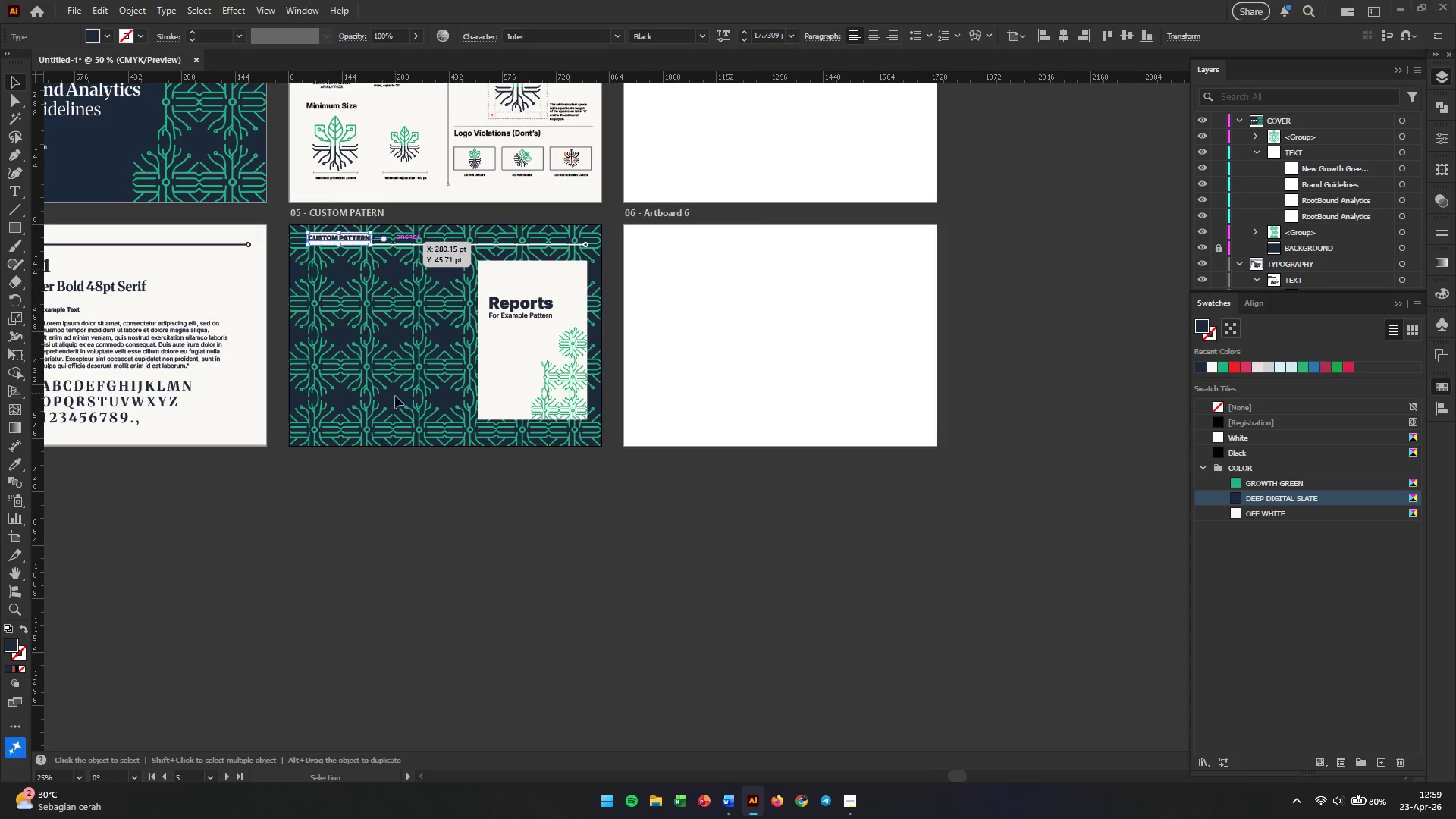 
scroll: coordinate [519, 226], scroll_direction: down, amount: 4.0
 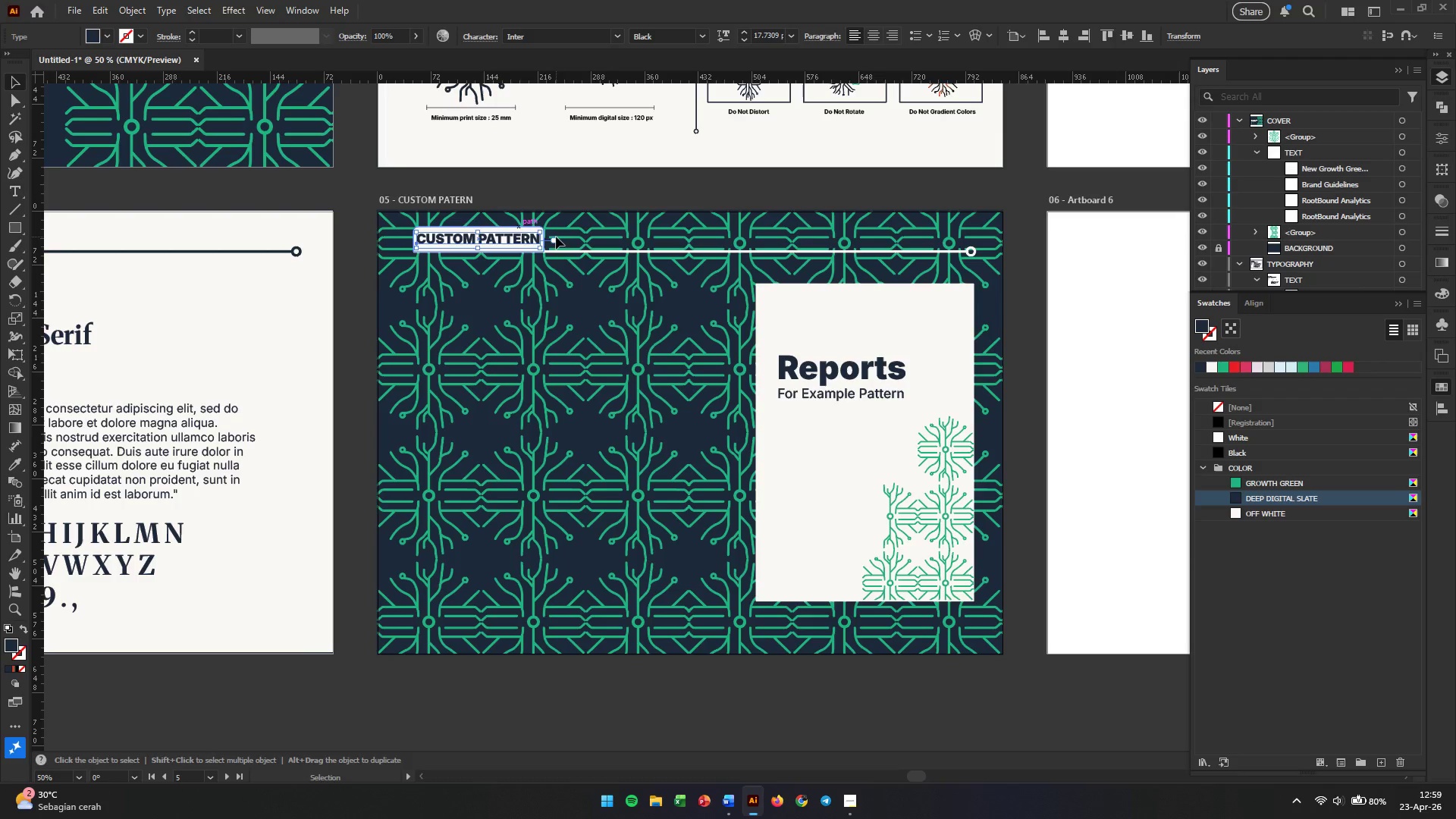 
left_click_drag(start_coordinate=[556, 237], to_coordinate=[369, 238])
 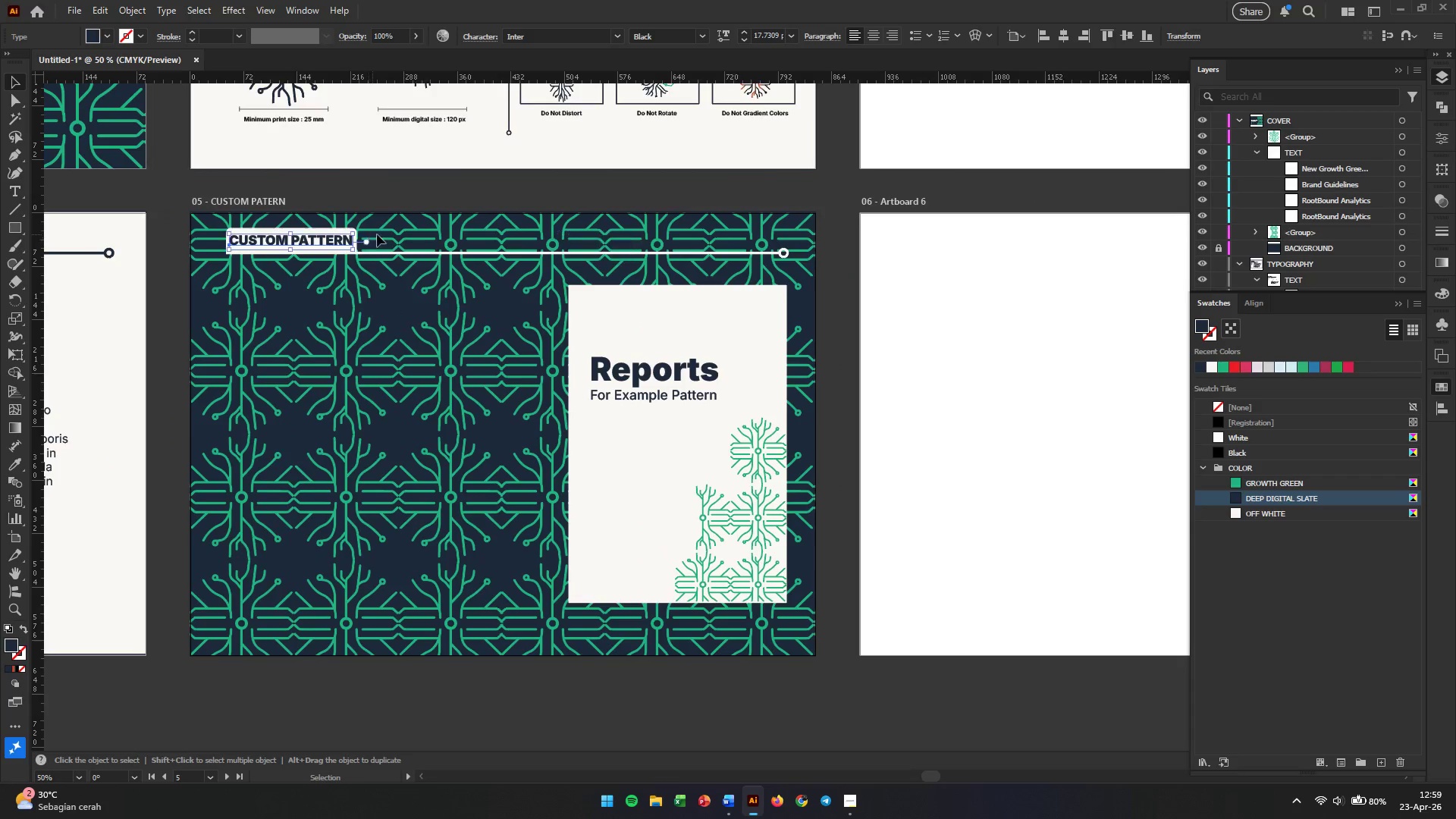 
key(Alt+AltLeft)
 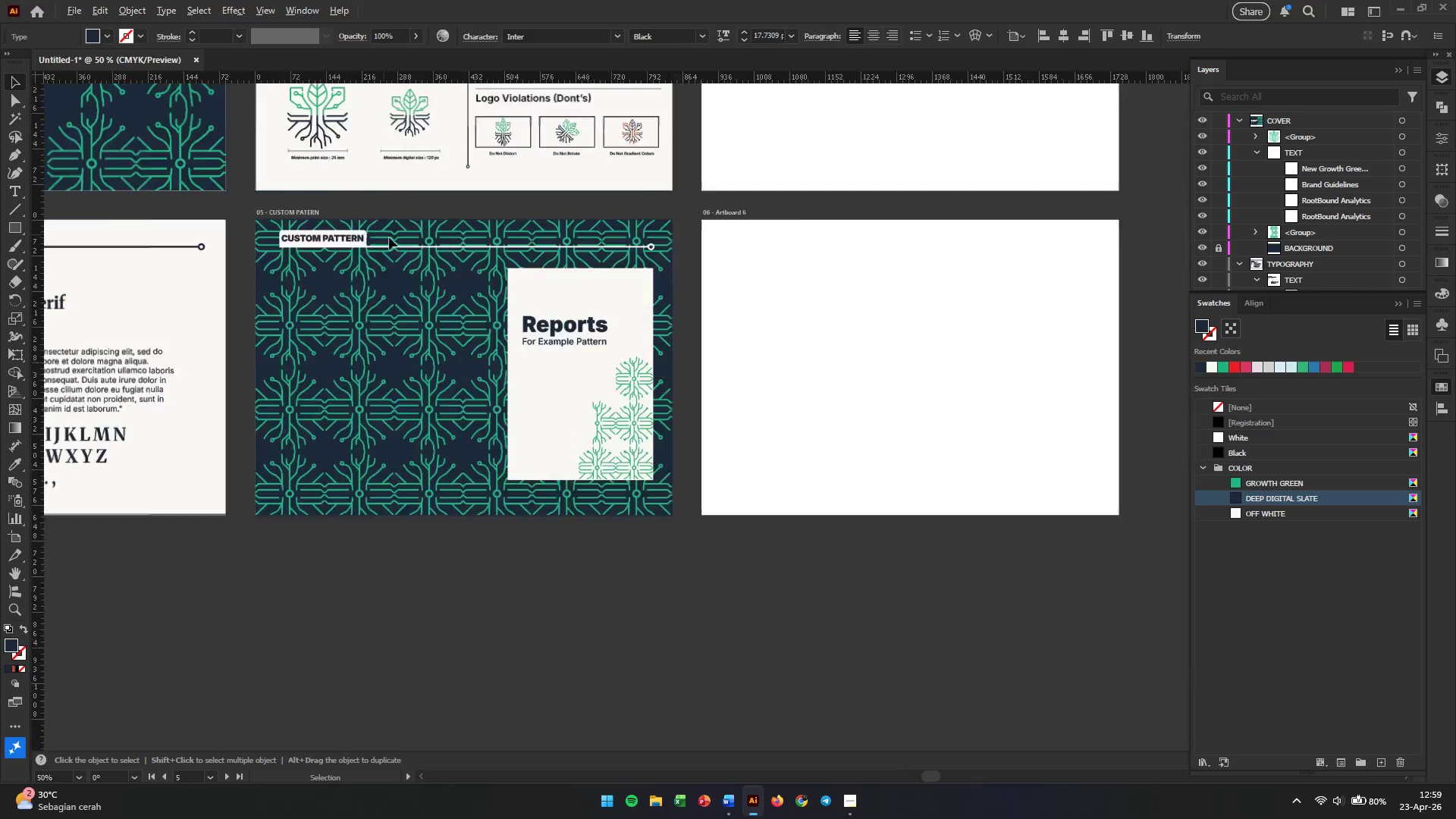 
left_click([408, 519])
 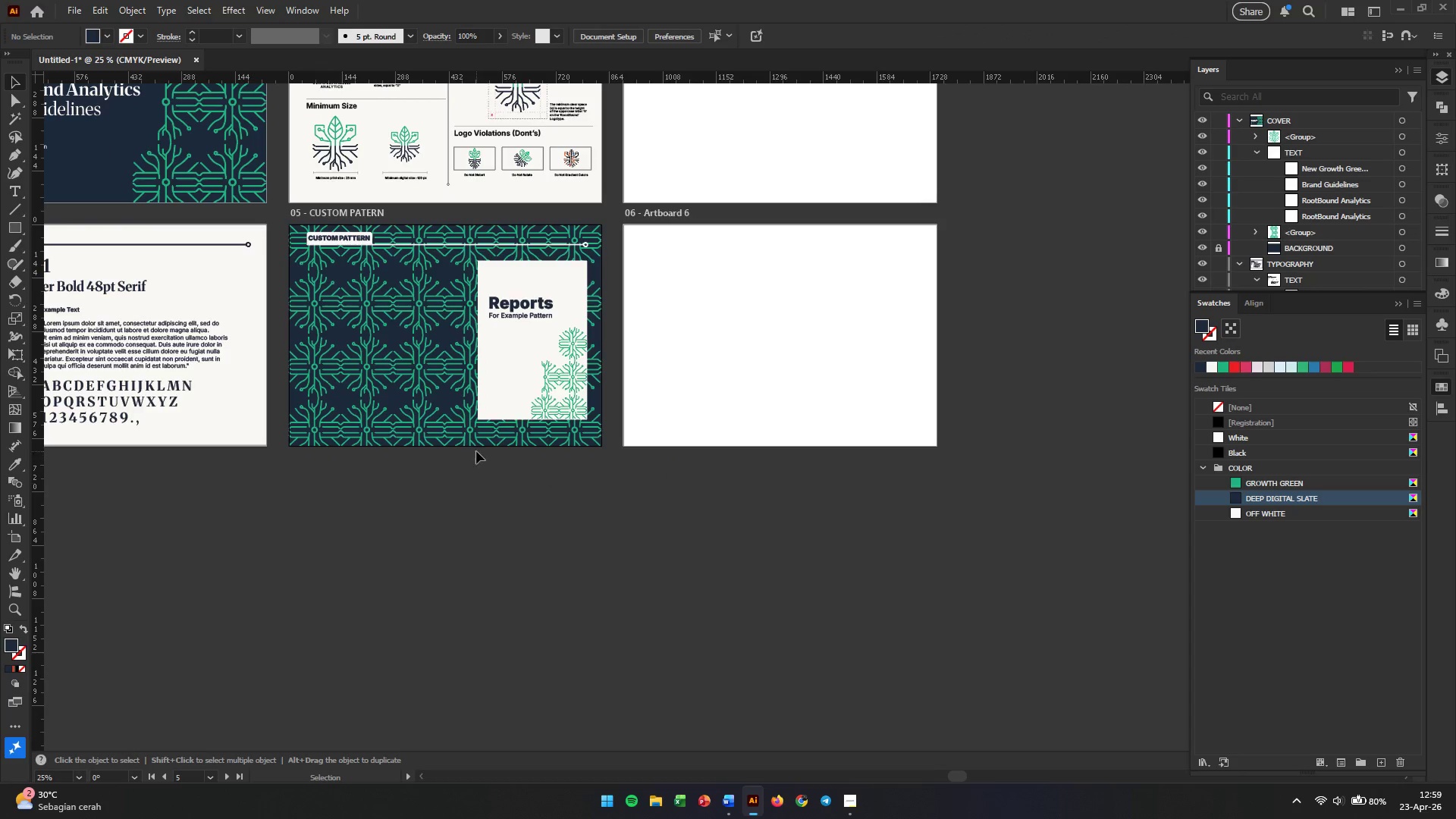 
scroll: coordinate [389, 238], scroll_direction: down, amount: 2.0
 